 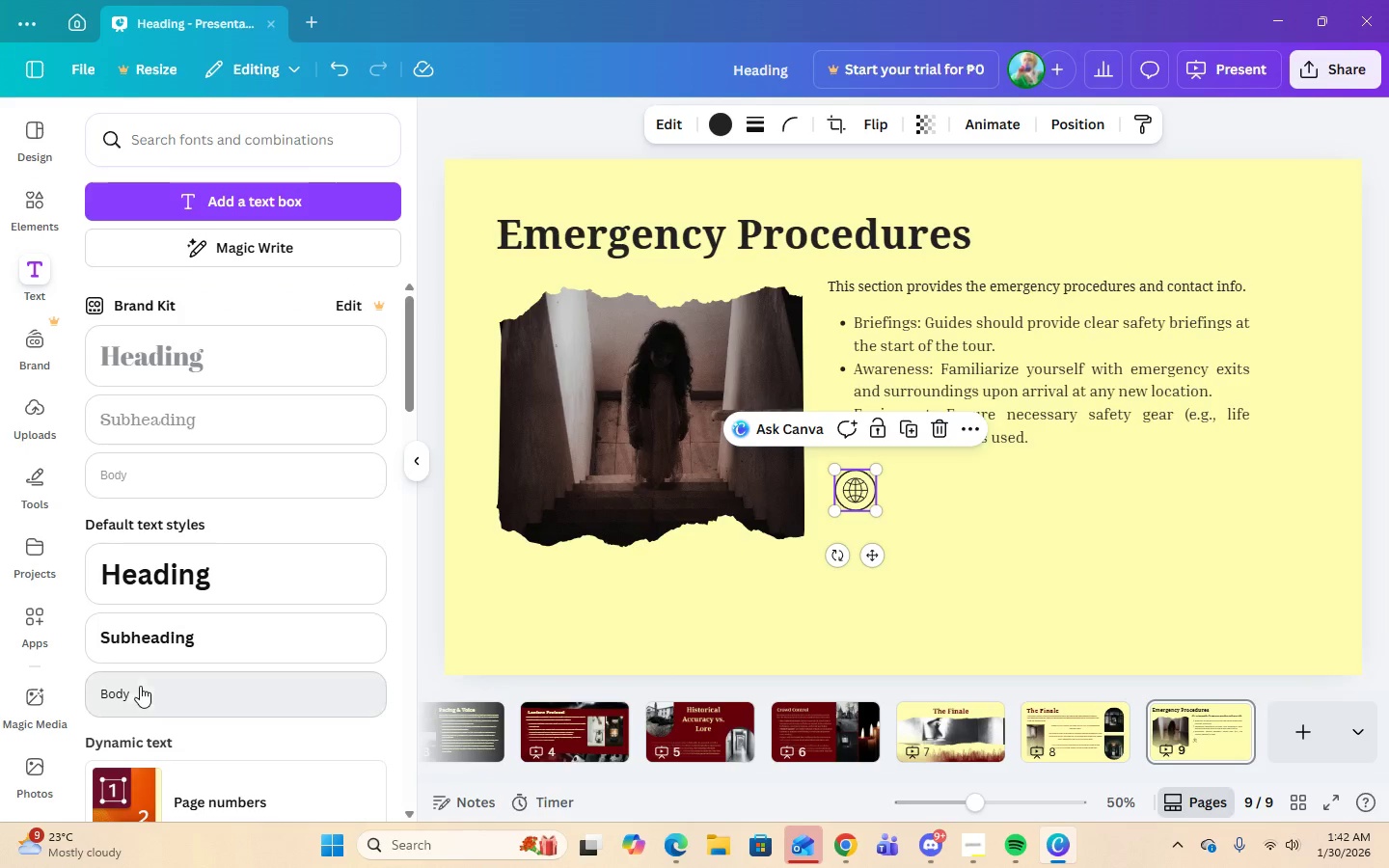 
double_click([641, 138])
 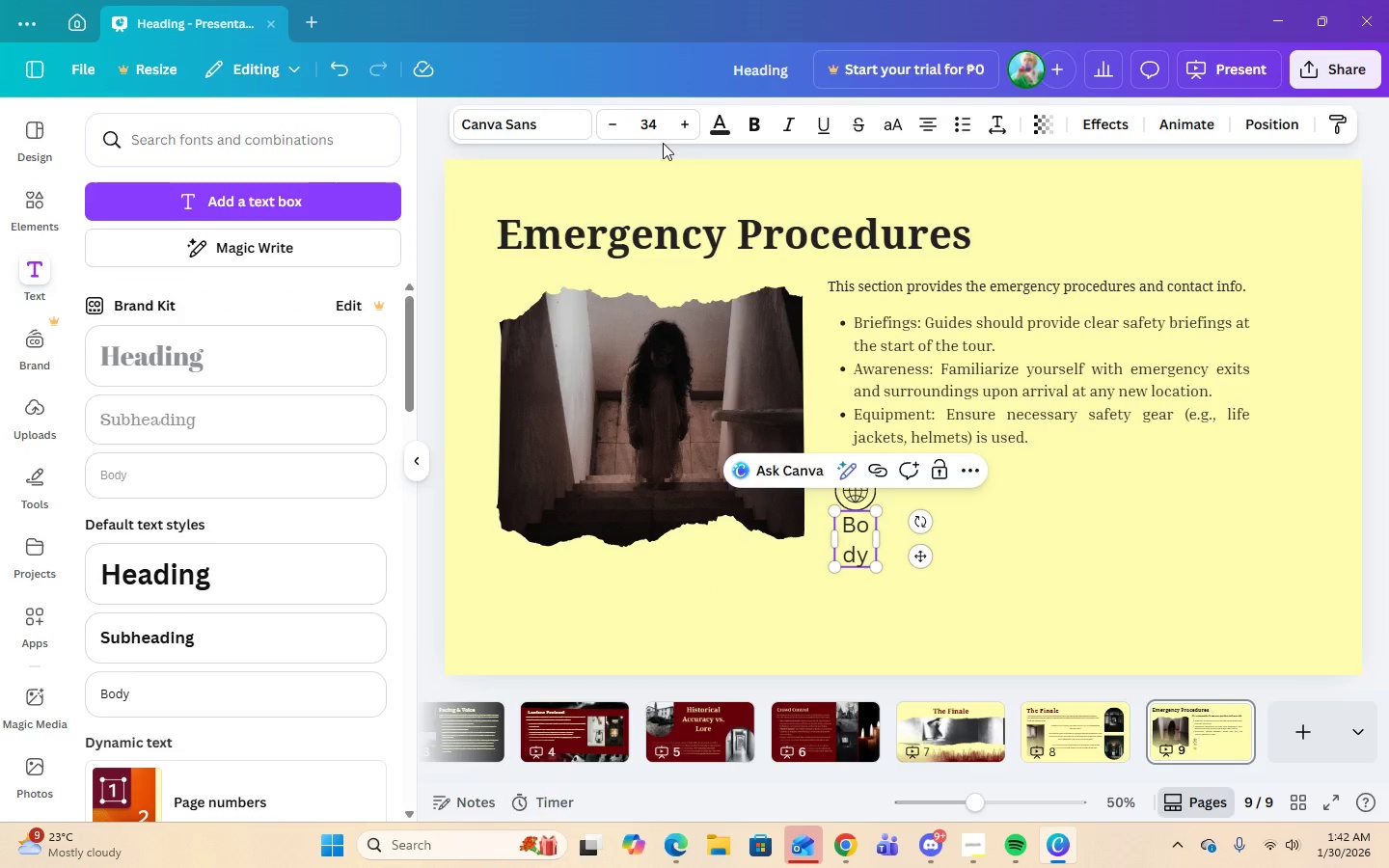 
left_click([652, 122])
 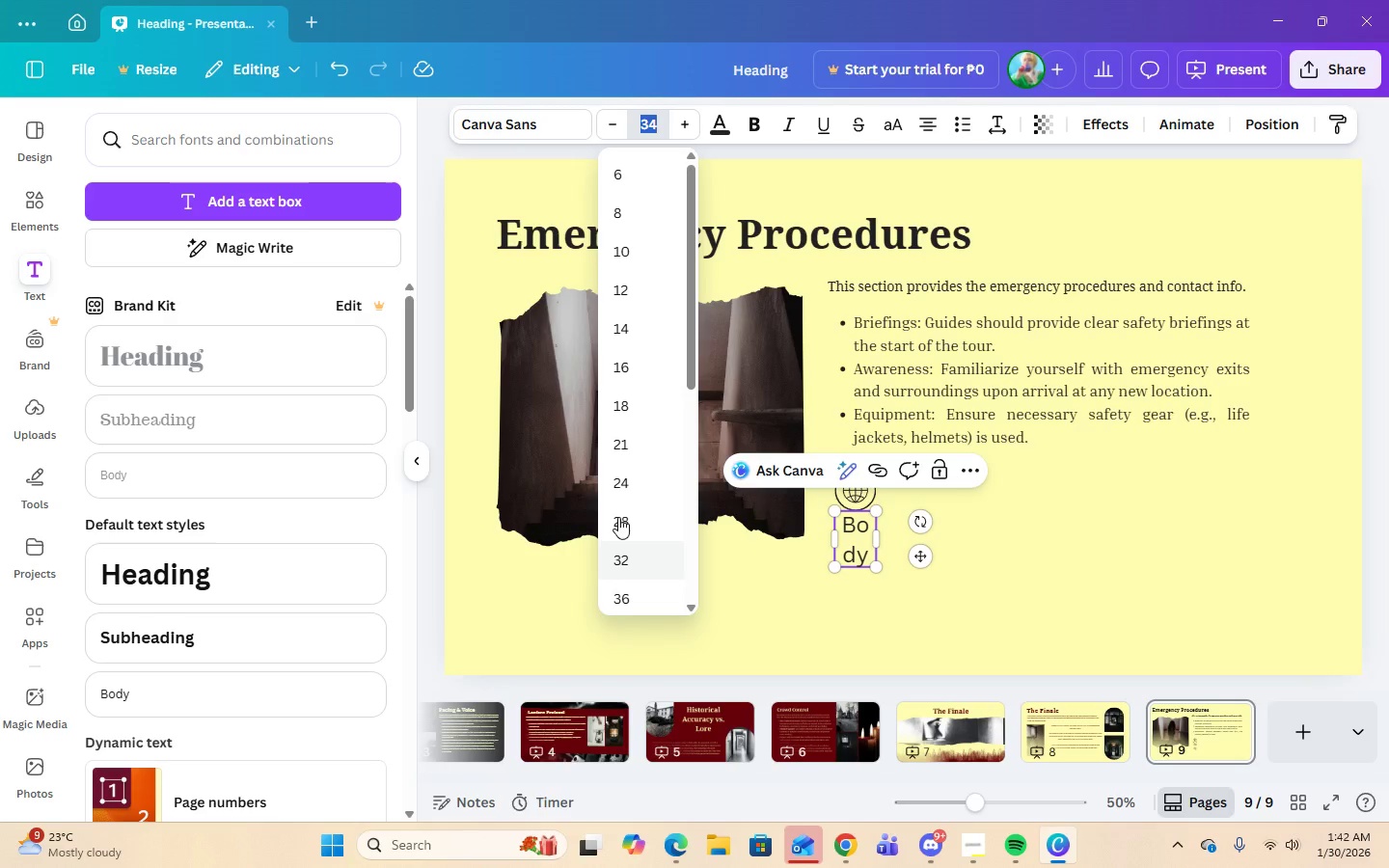 
left_click([623, 476])
 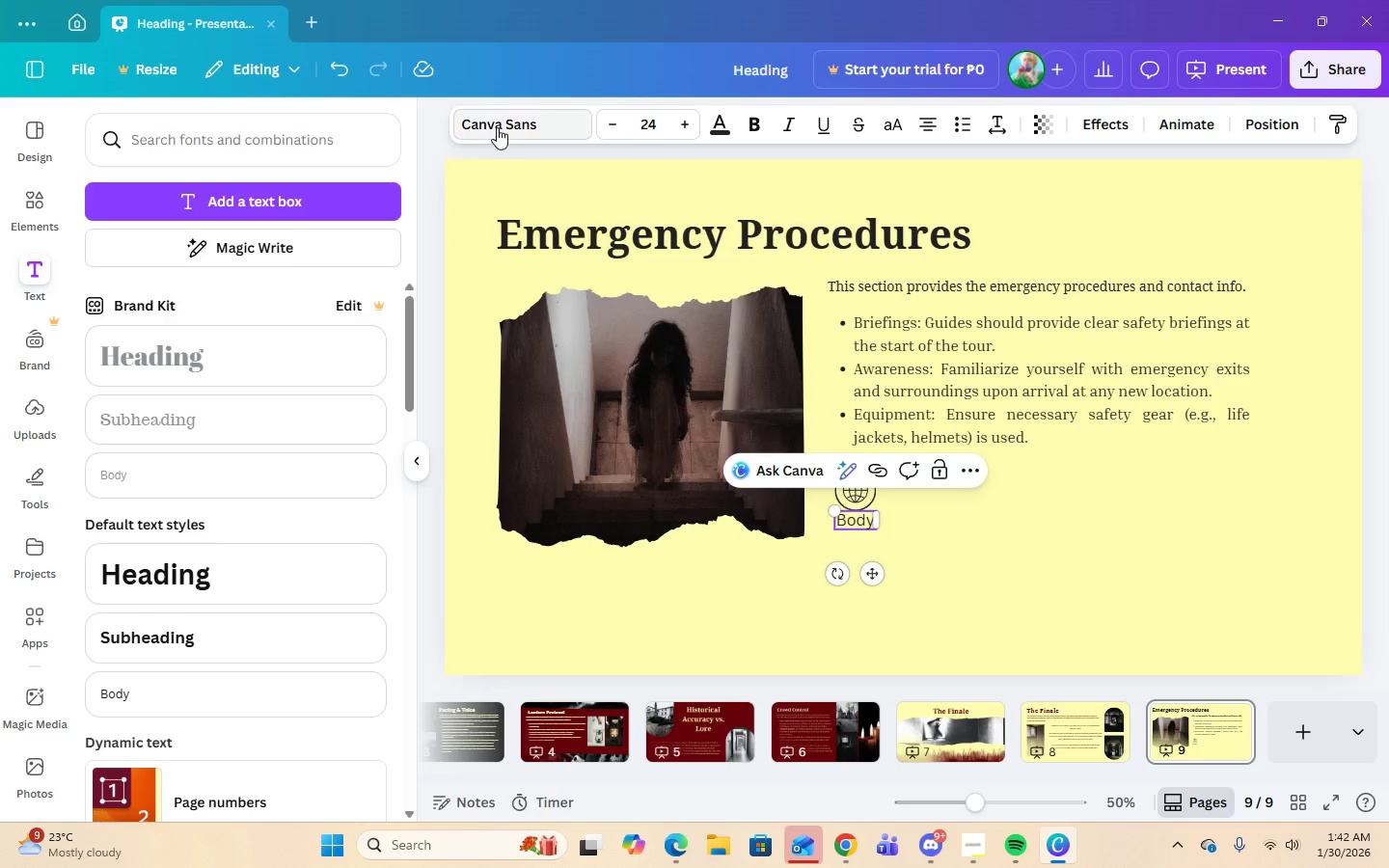 
left_click([497, 127])
 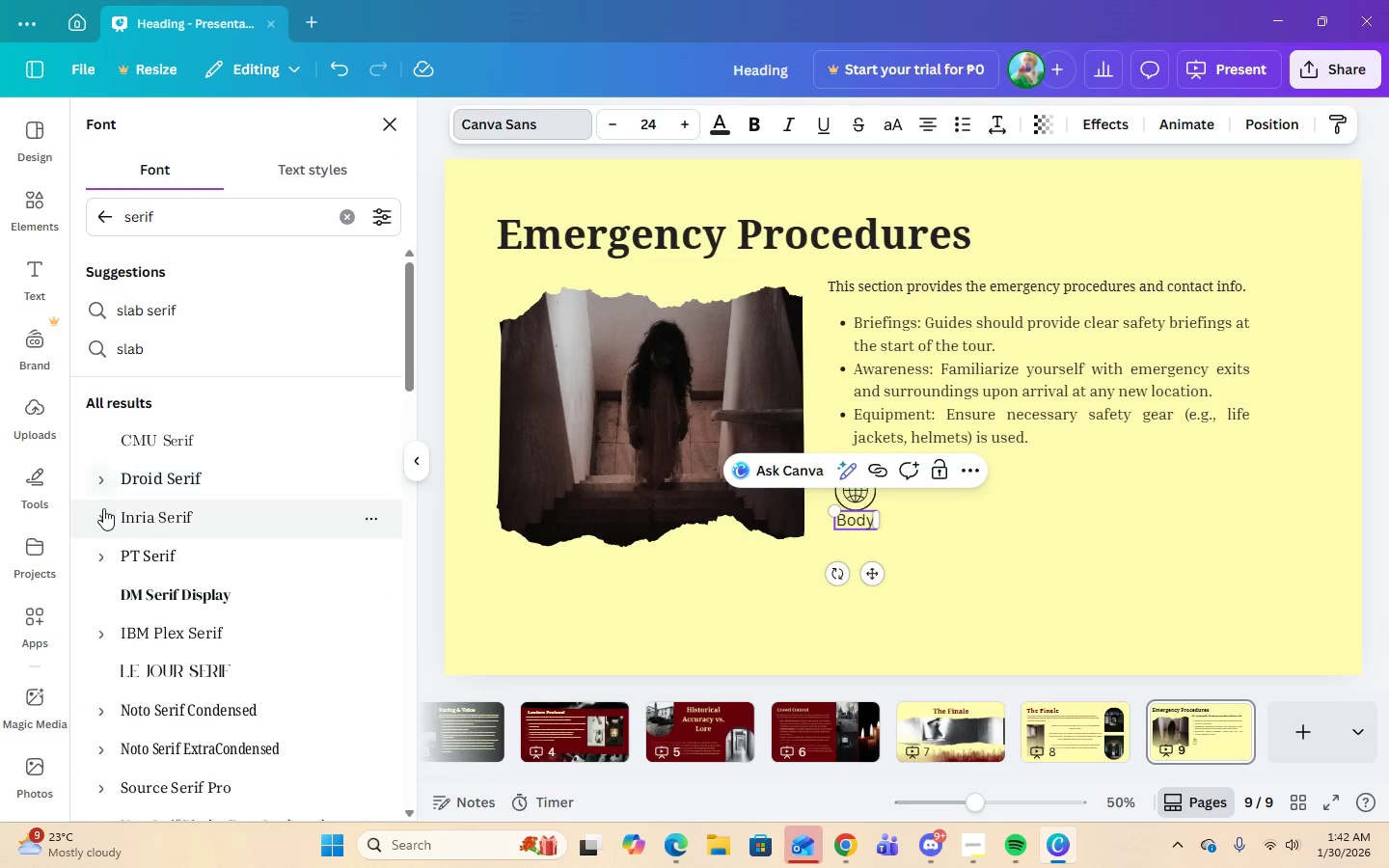 
left_click([103, 521])
 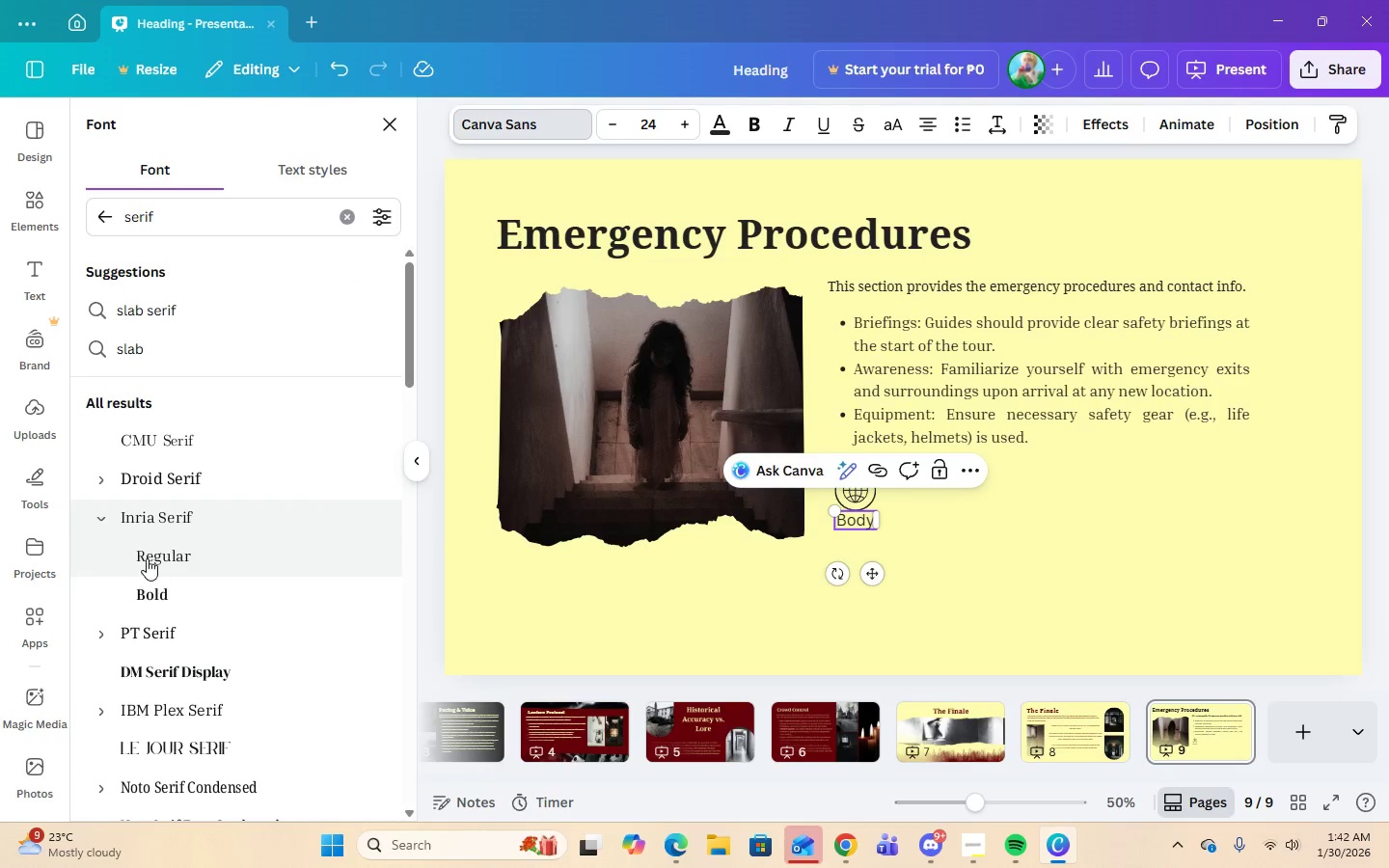 
left_click([147, 558])
 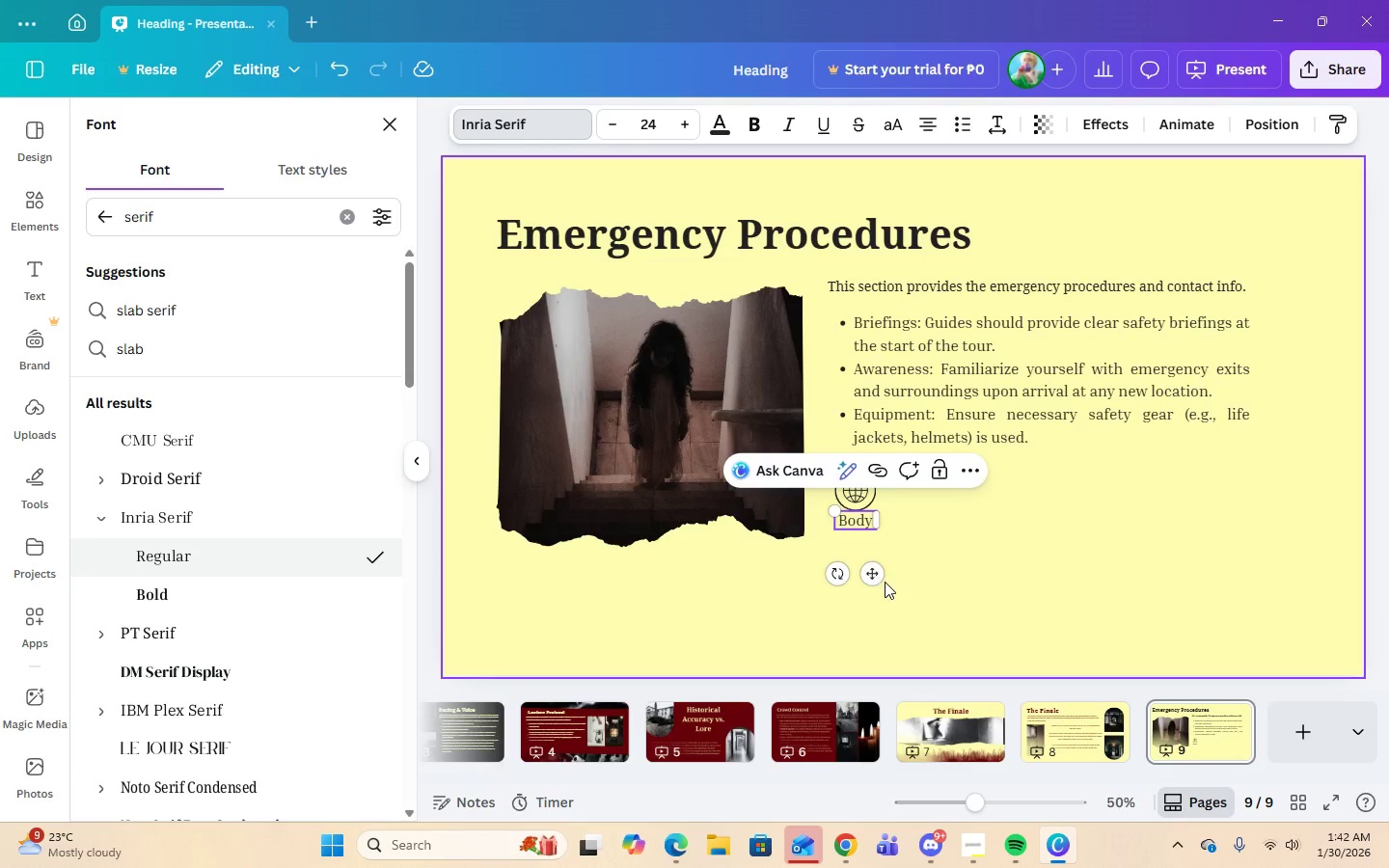 
left_click_drag(start_coordinate=[877, 578], to_coordinate=[897, 570])
 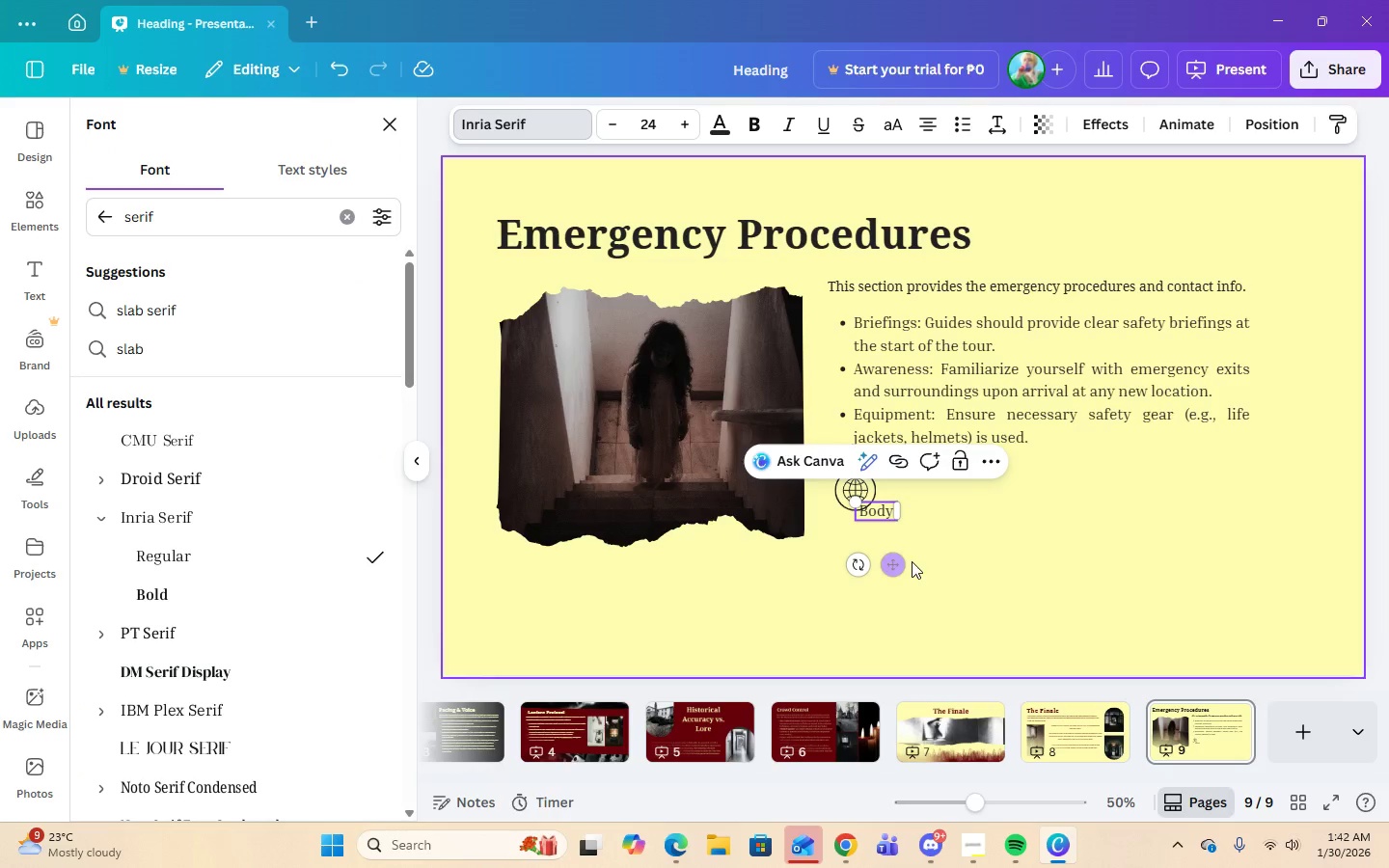 
left_click_drag(start_coordinate=[911, 562], to_coordinate=[928, 554])
 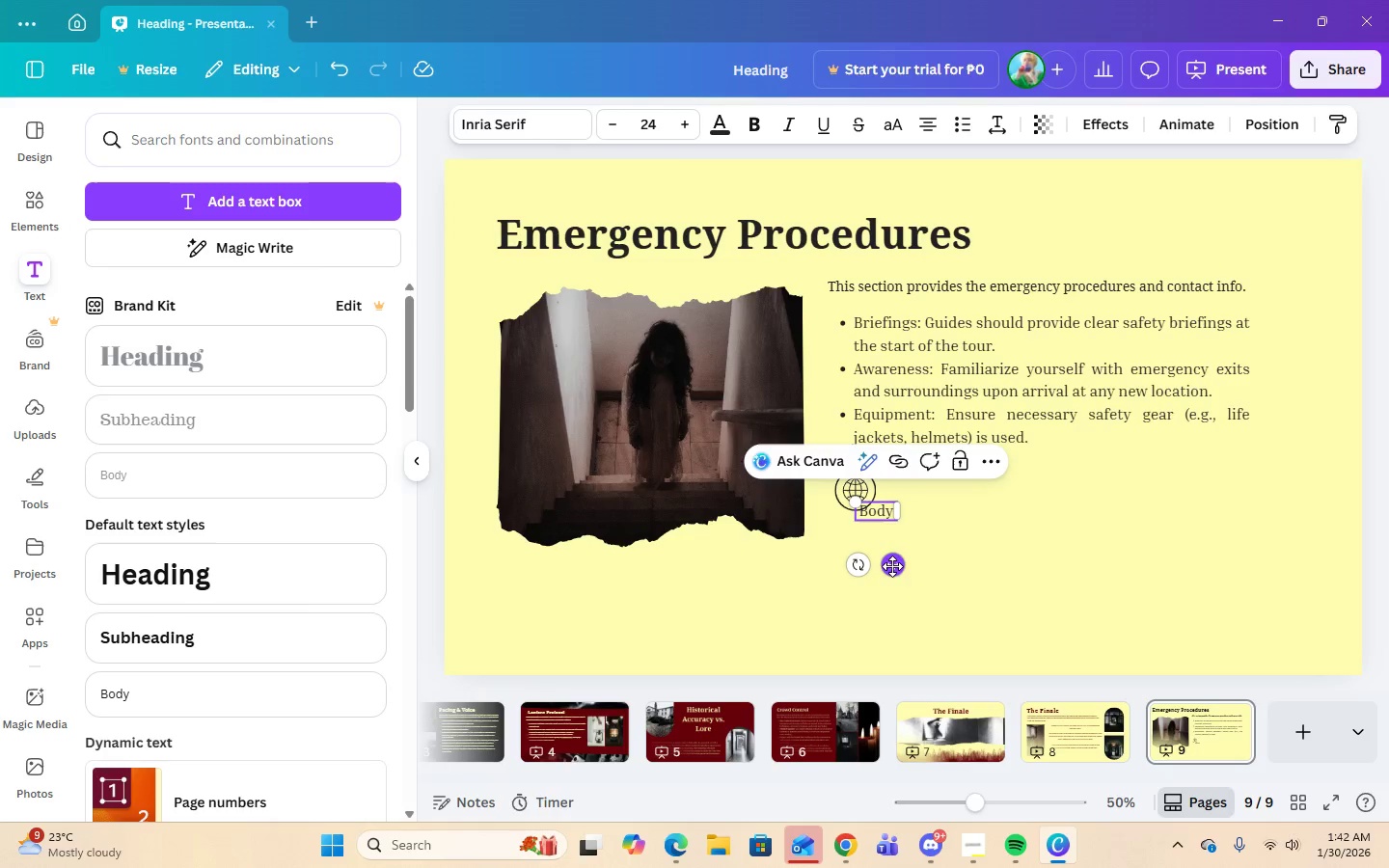 
left_click_drag(start_coordinate=[892, 566], to_coordinate=[921, 542])
 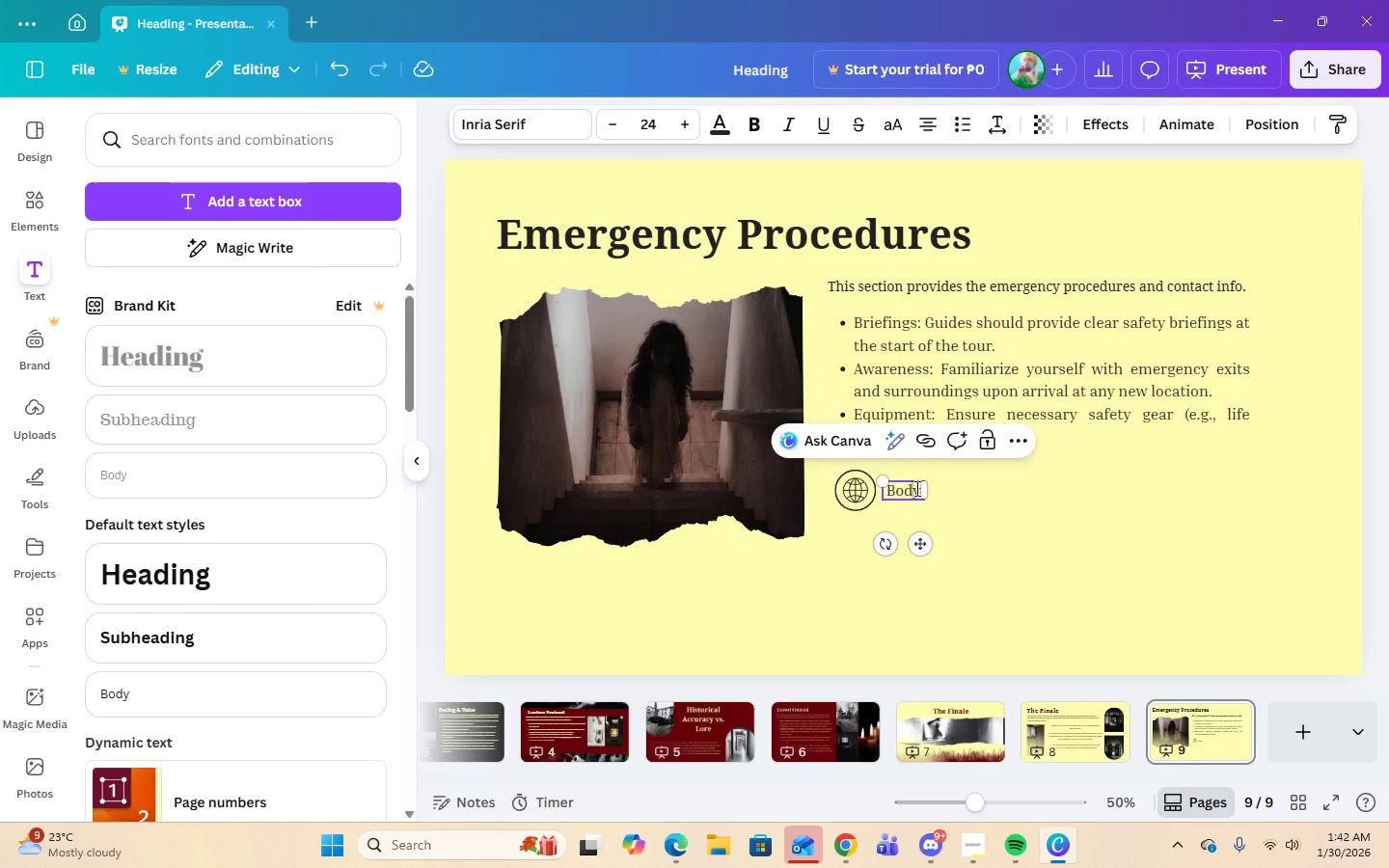 
double_click([915, 488])
 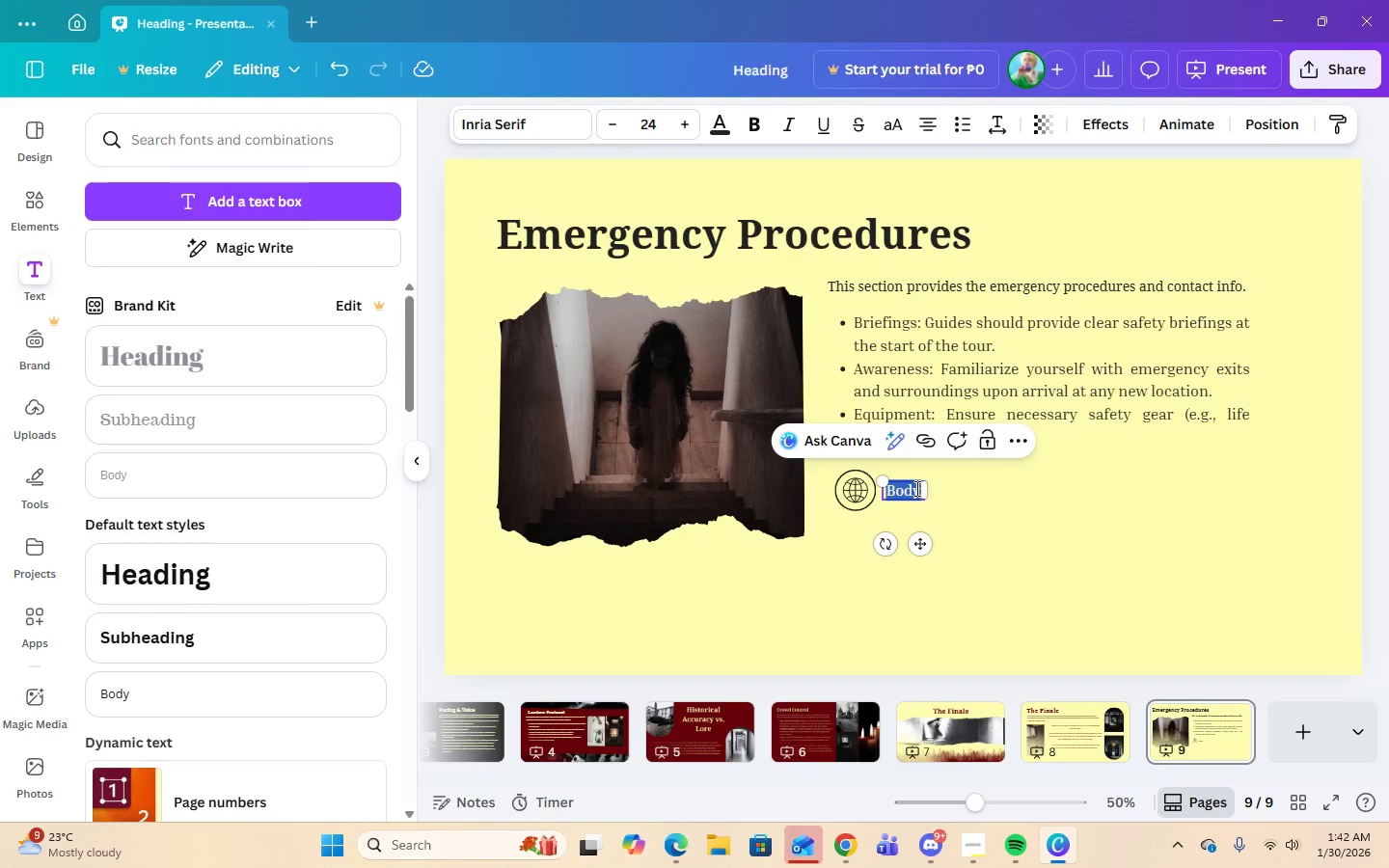 
type(www.eerieechi)
key(Backspace)
type(oestours.com)
 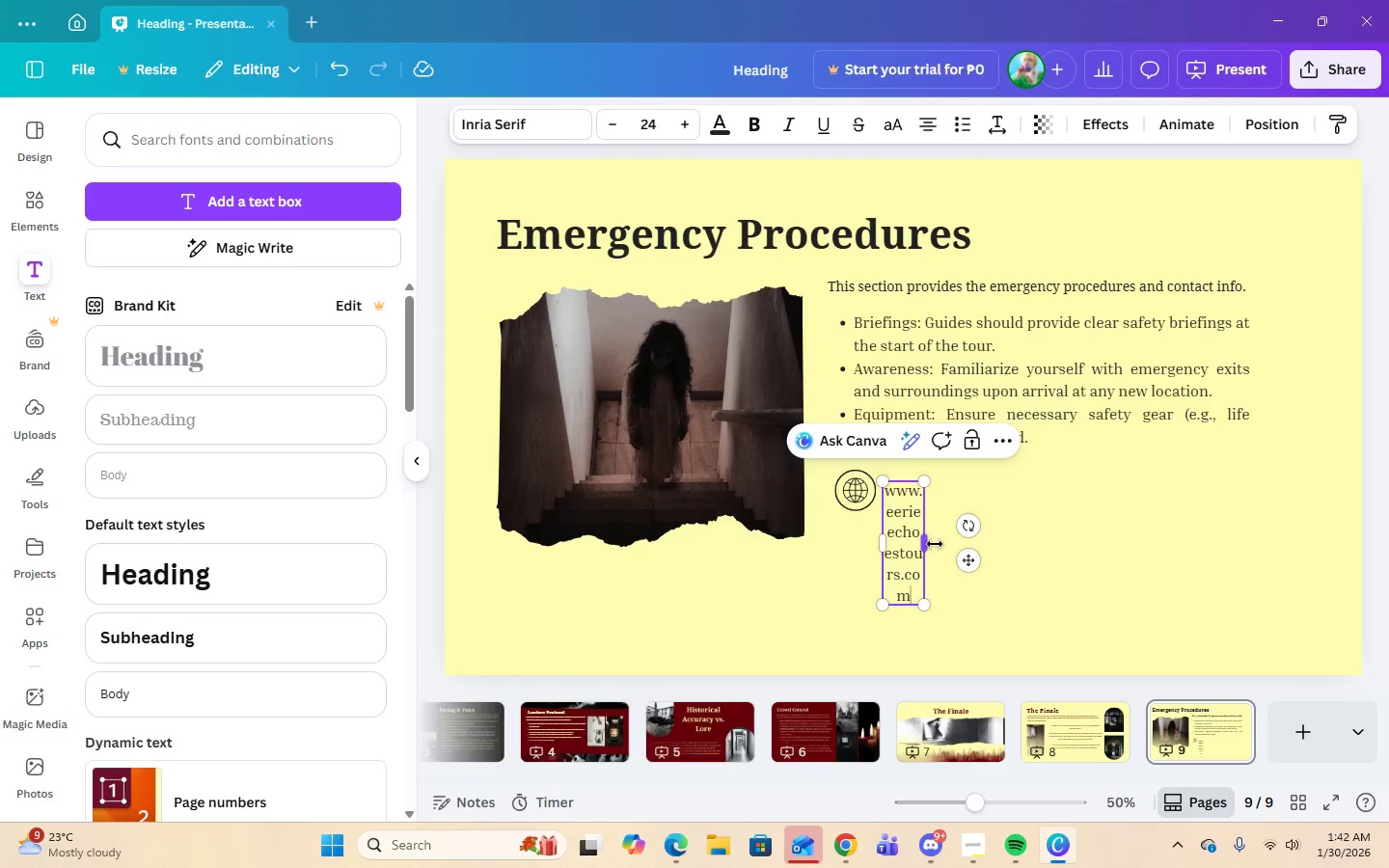 
left_click_drag(start_coordinate=[928, 543], to_coordinate=[1101, 544])
 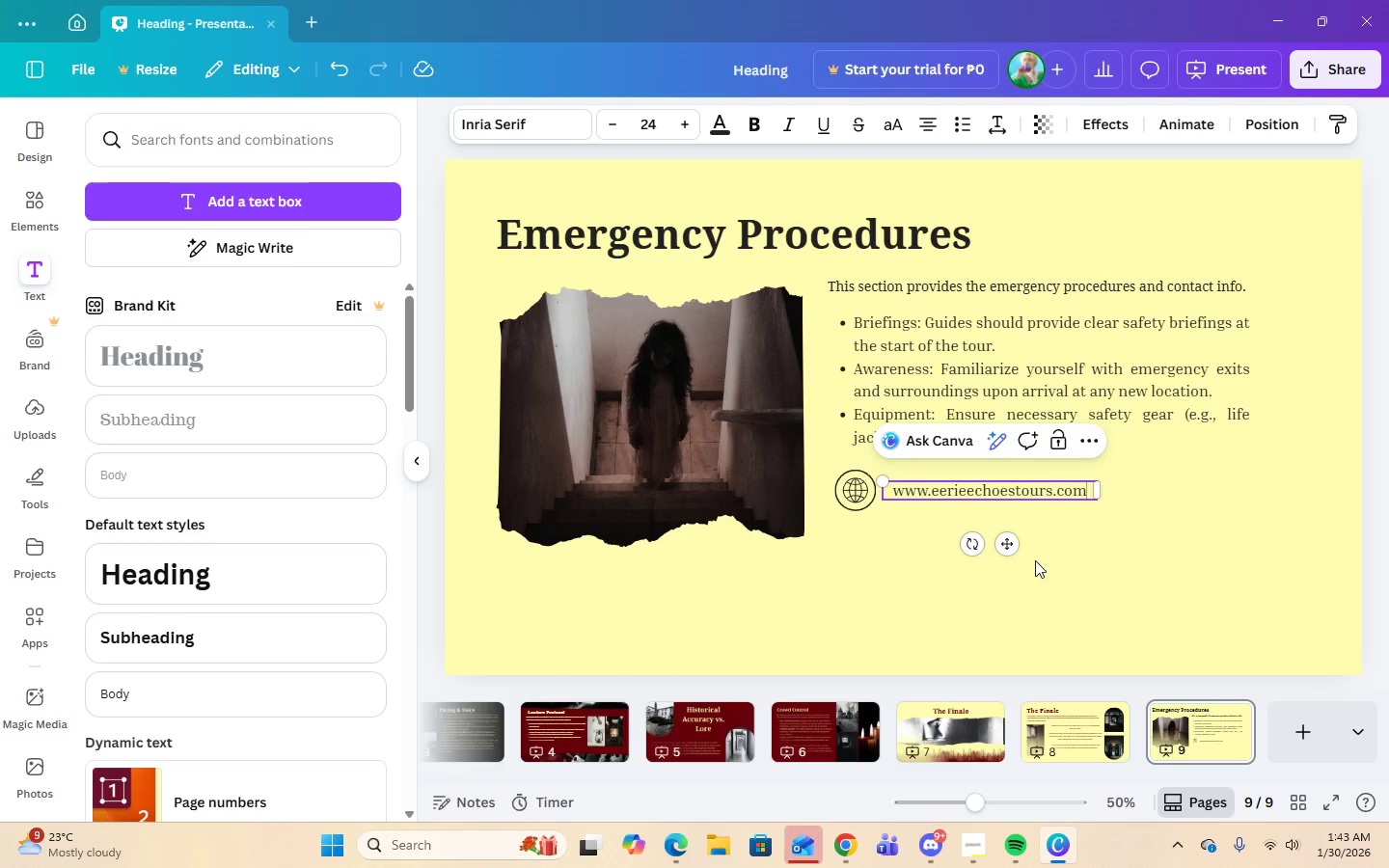 
left_click([1044, 570])
 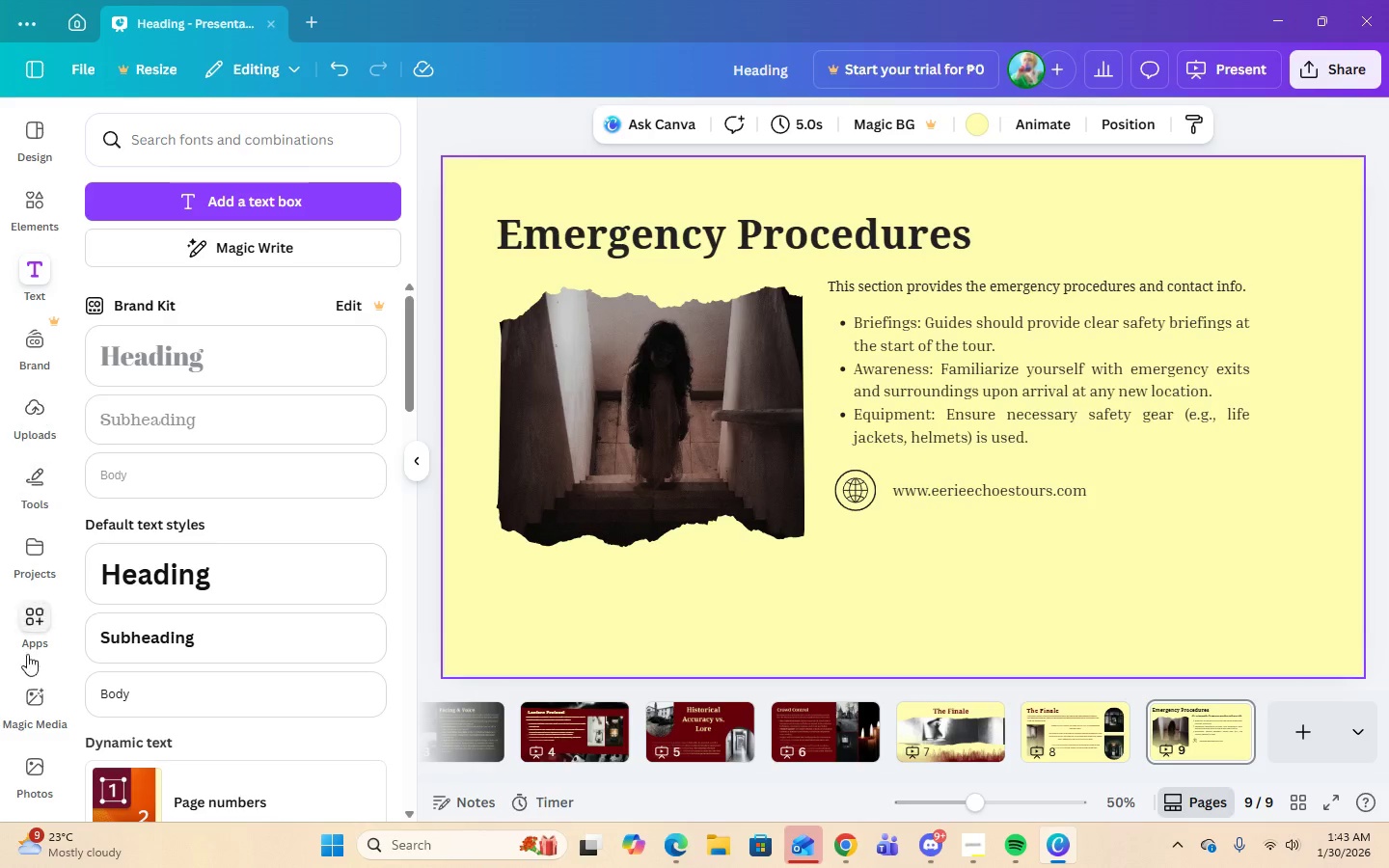 
left_click([35, 206])
 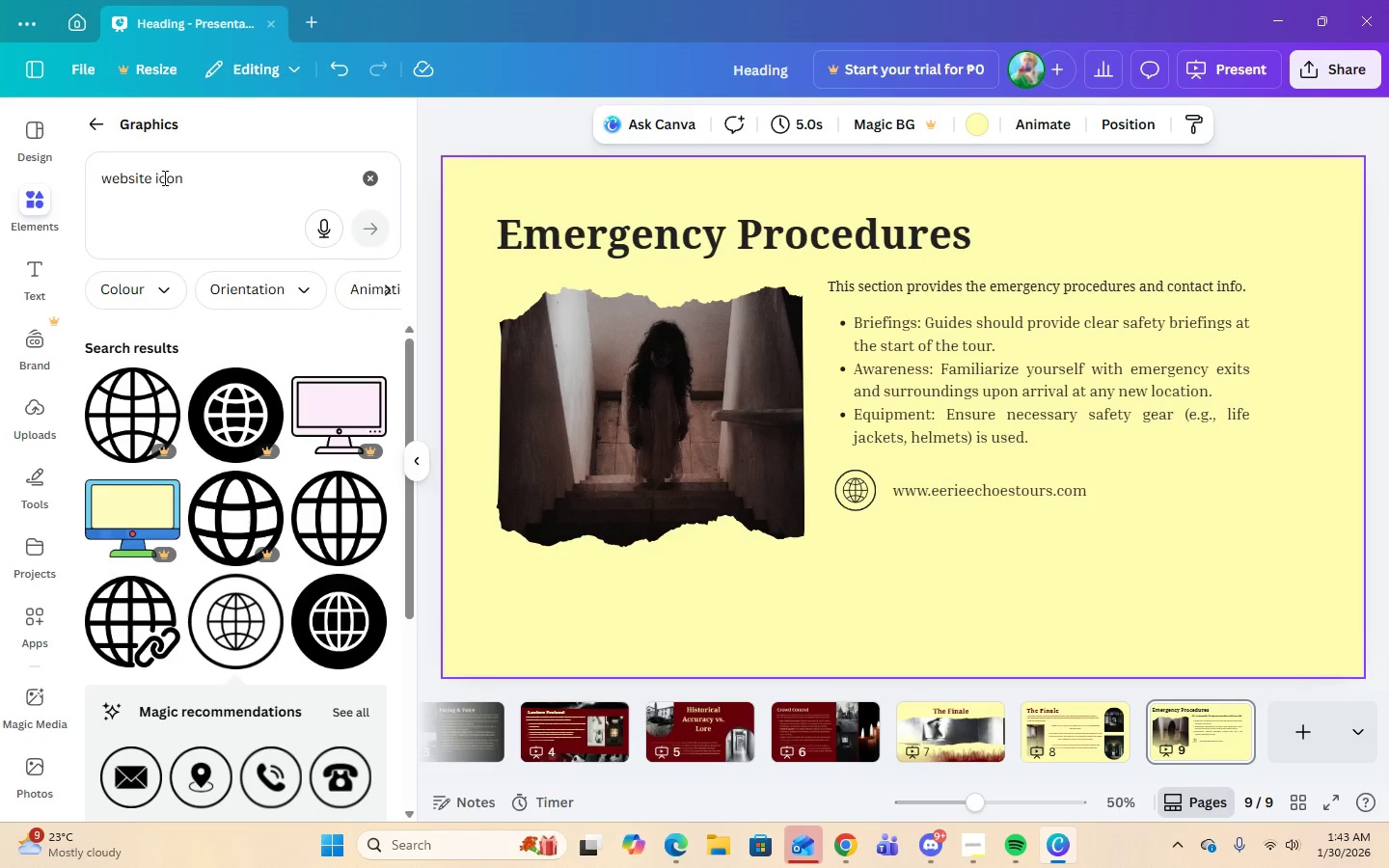 
left_click_drag(start_coordinate=[152, 179], to_coordinate=[44, 193])
 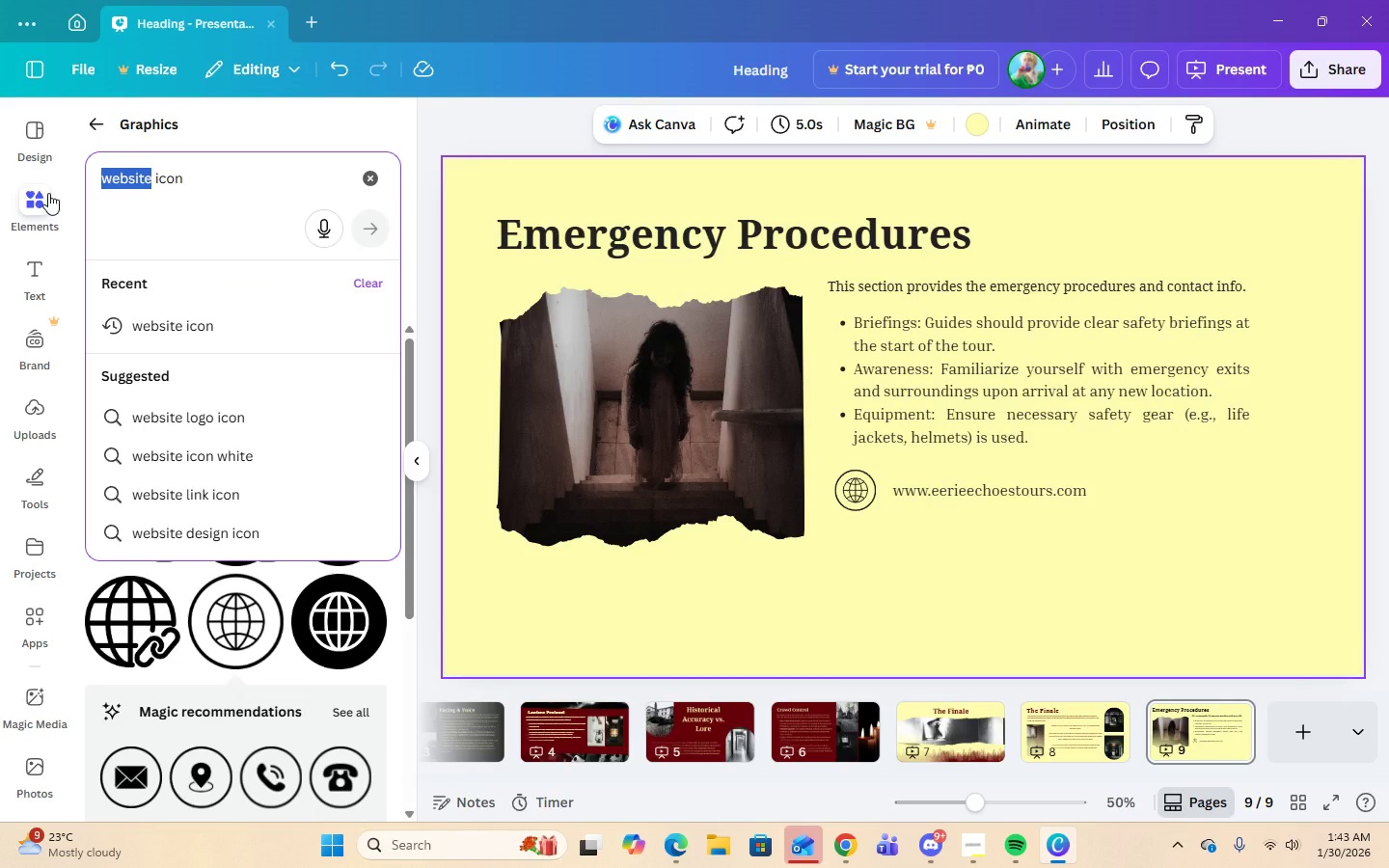 
type(em)
 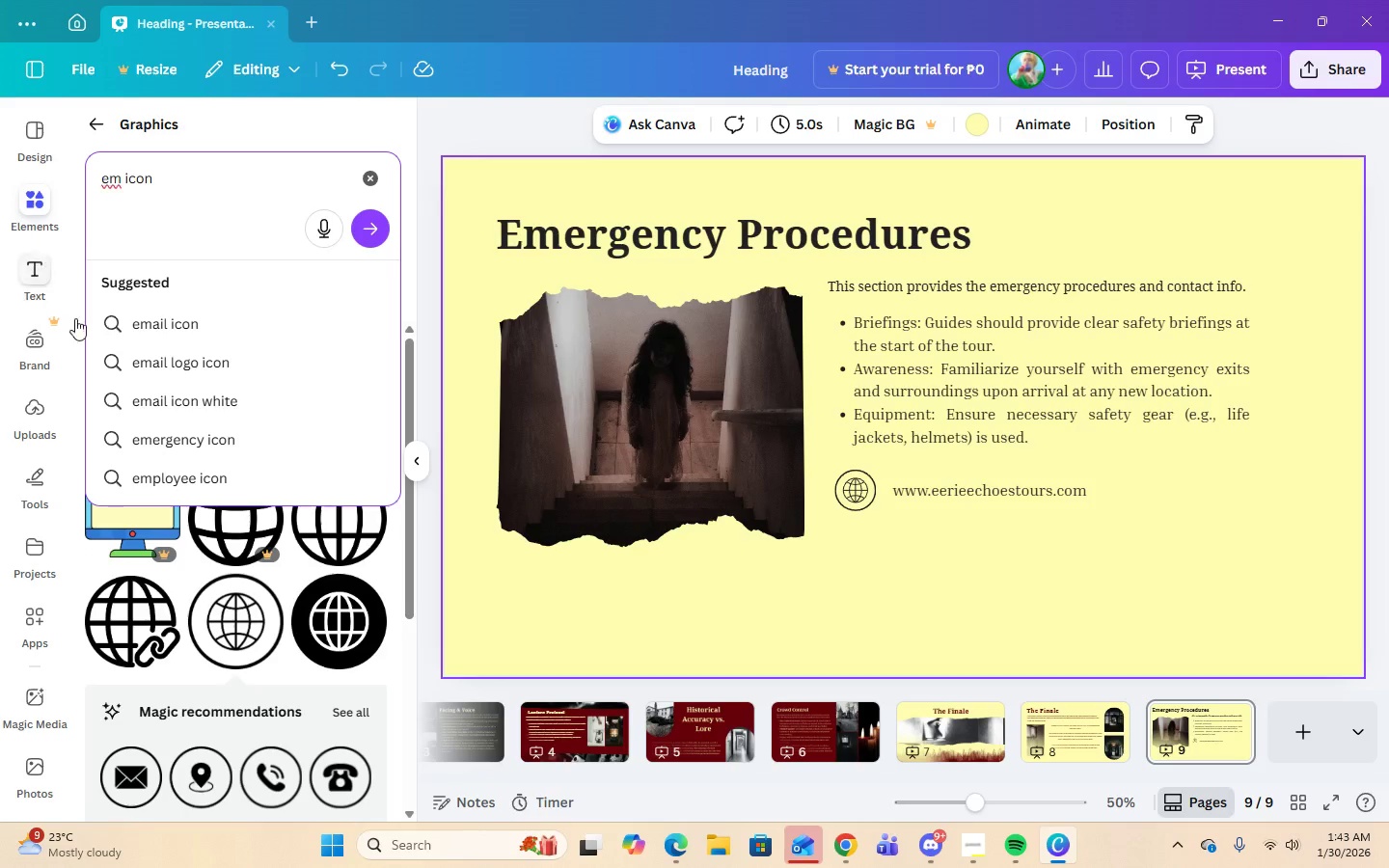 
left_click([171, 322])
 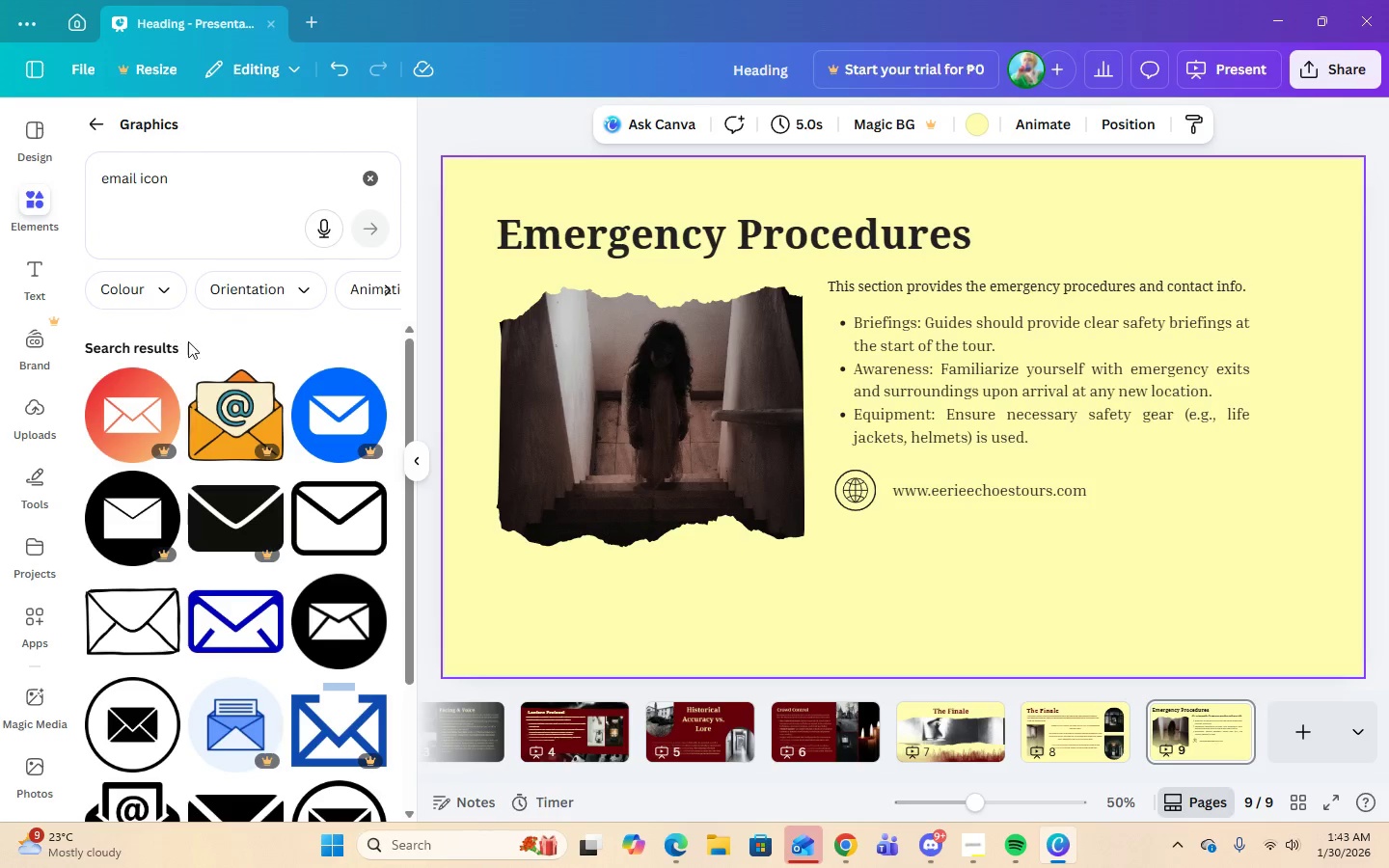 
scroll: coordinate [266, 532], scroll_direction: down, amount: 9.0
 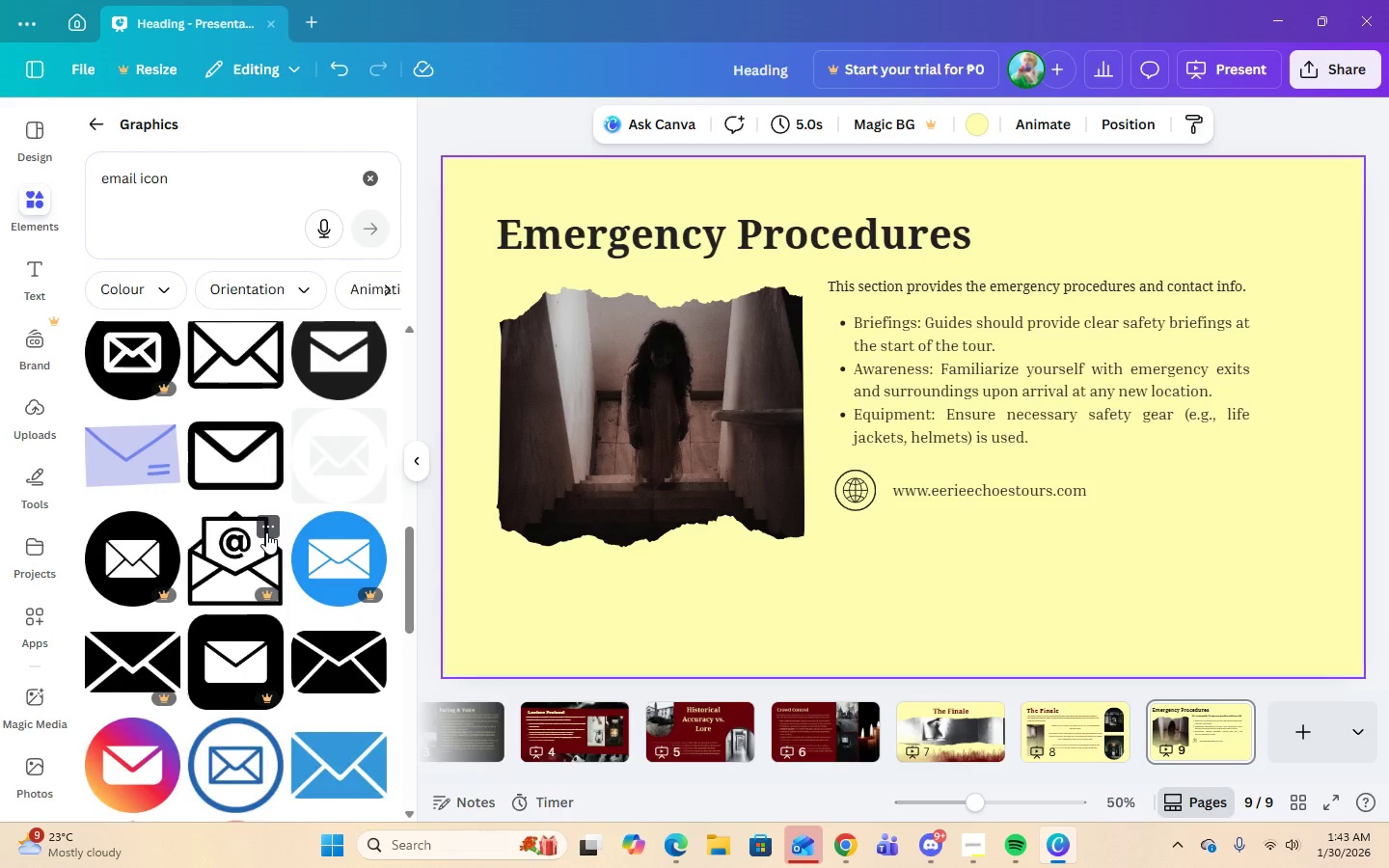 
scroll: coordinate [266, 532], scroll_direction: up, amount: 10.0
 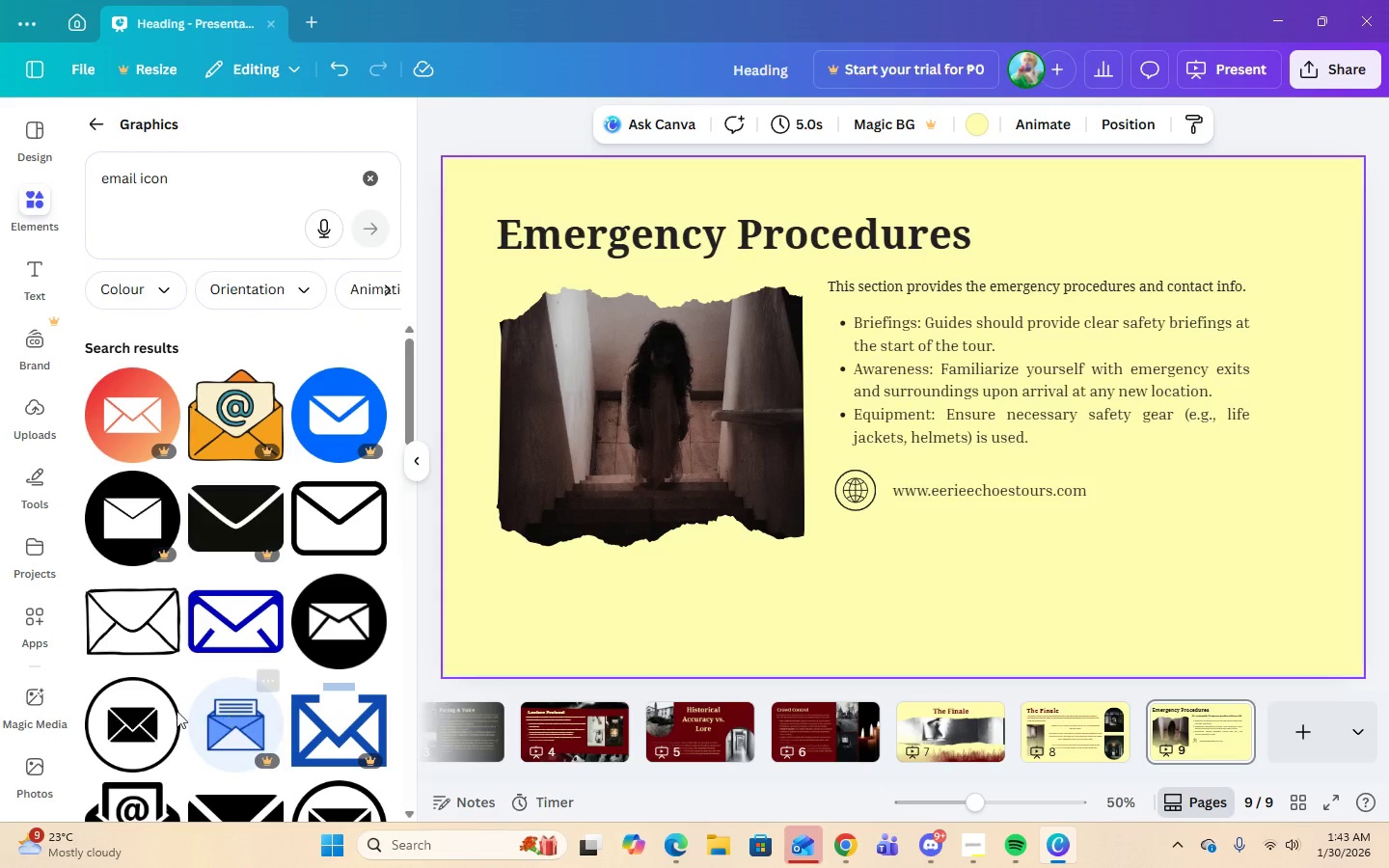 
left_click([117, 720])
 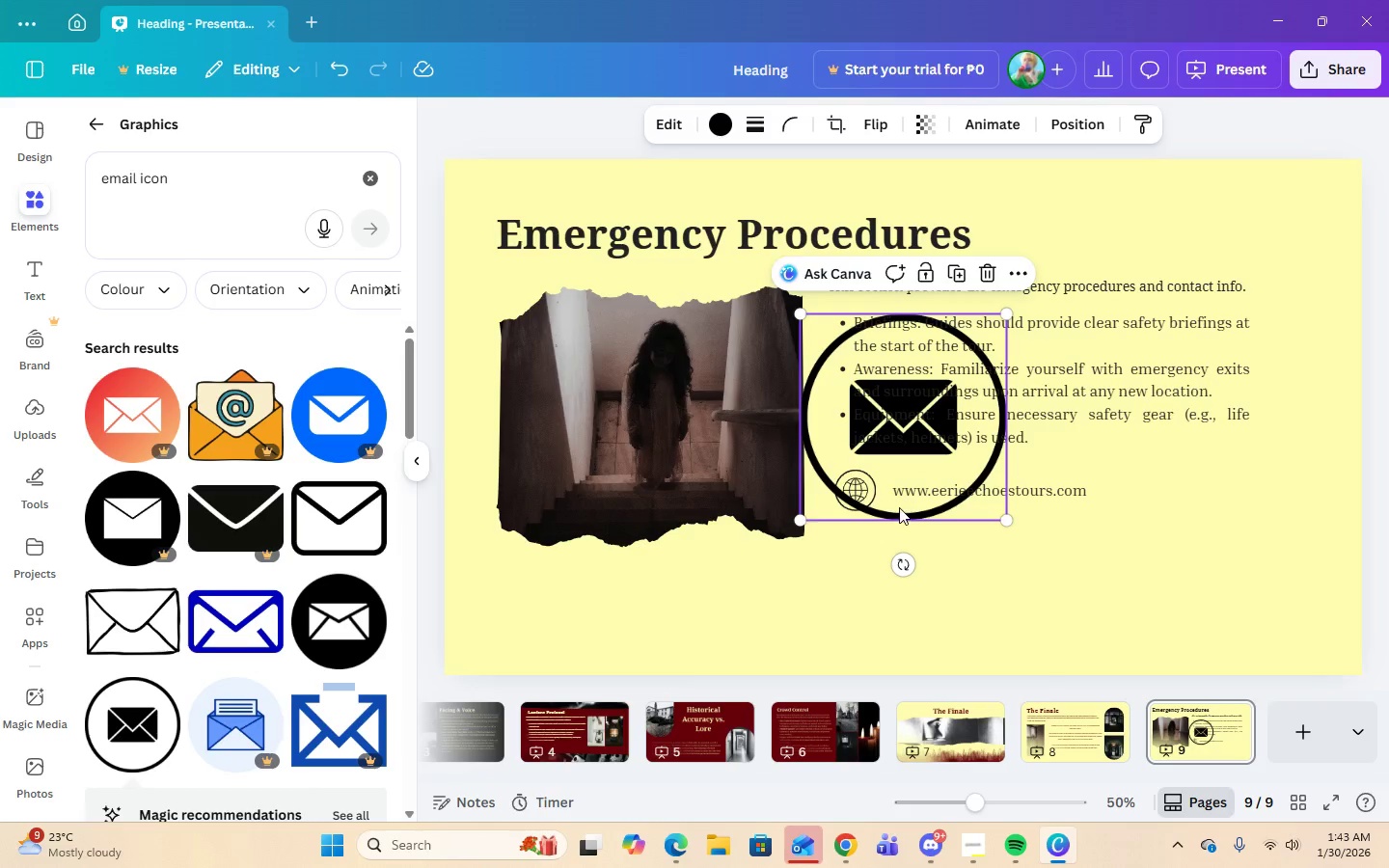 
left_click_drag(start_coordinate=[887, 500], to_coordinate=[866, 625])
 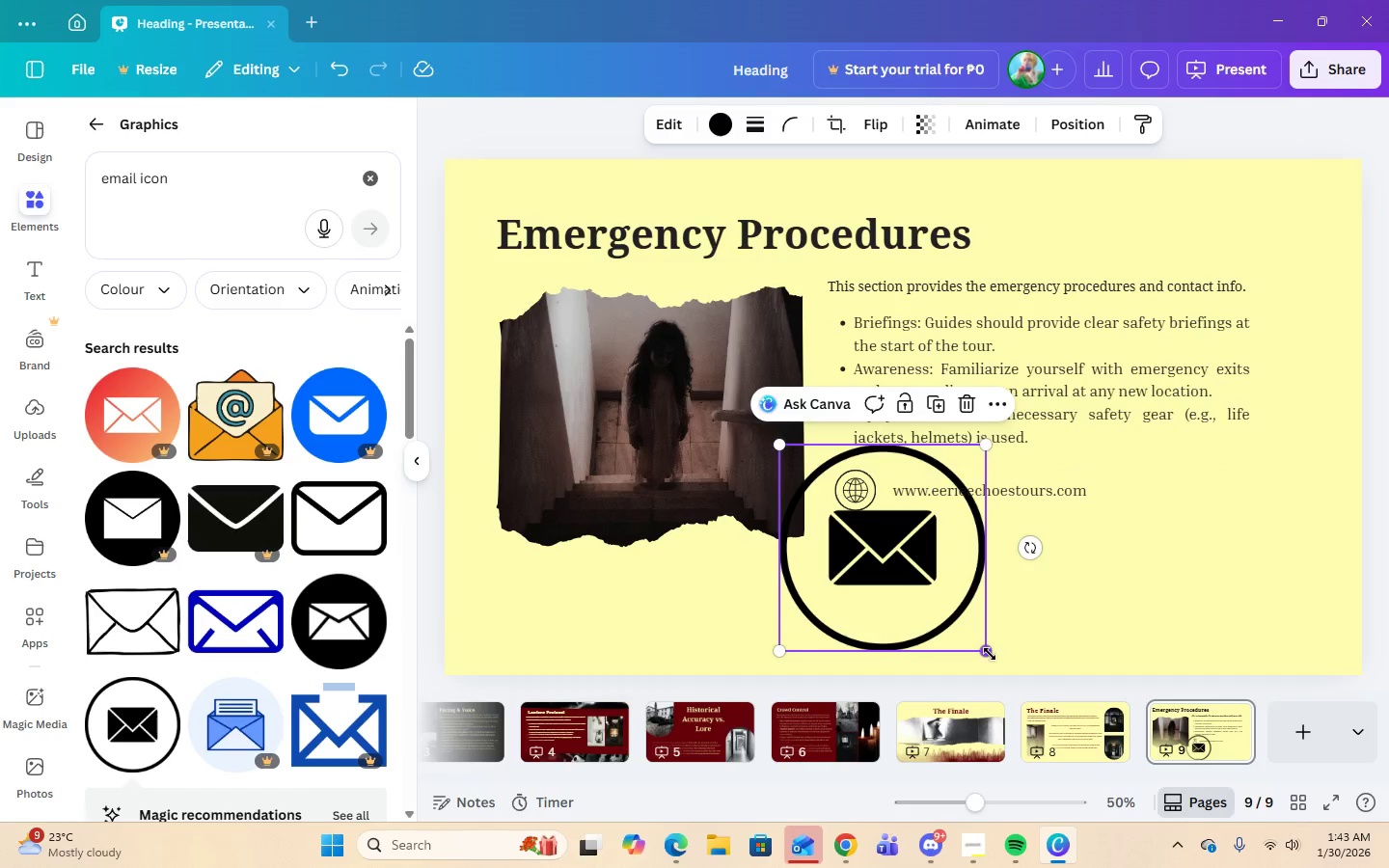 
left_click_drag(start_coordinate=[990, 654], to_coordinate=[840, 487])
 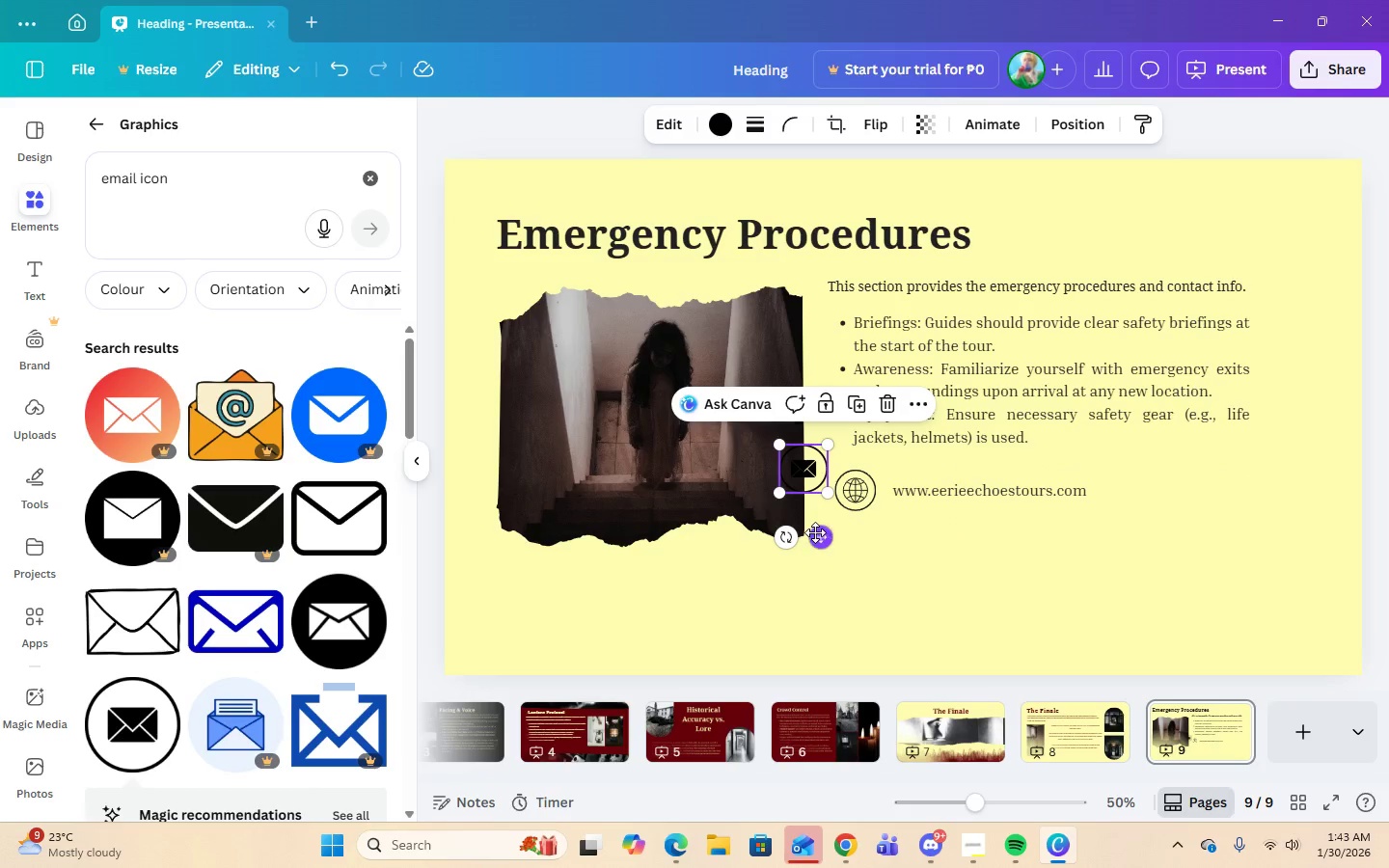 
left_click_drag(start_coordinate=[816, 534], to_coordinate=[867, 594])
 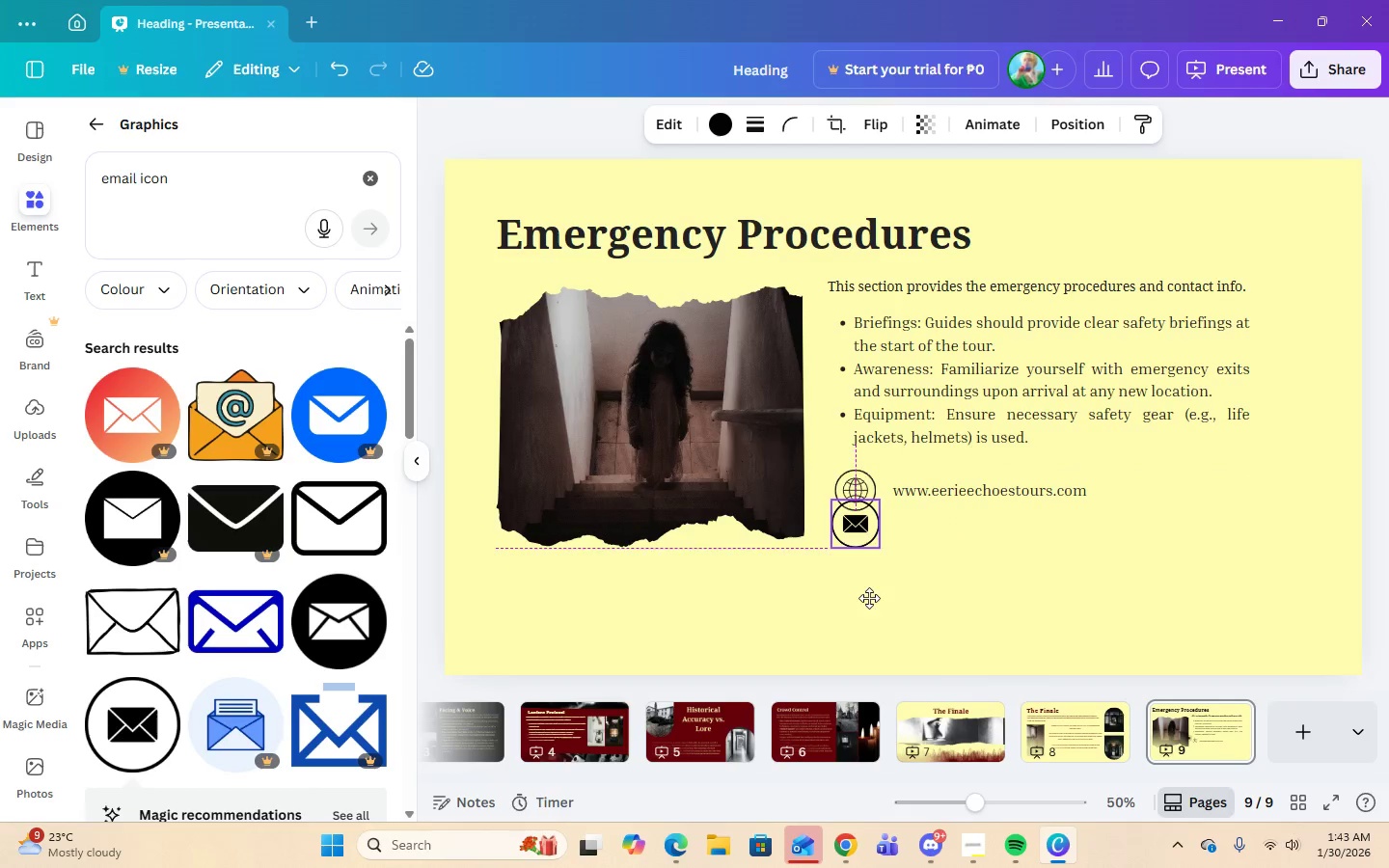 
left_click_drag(start_coordinate=[871, 603], to_coordinate=[870, 620])
 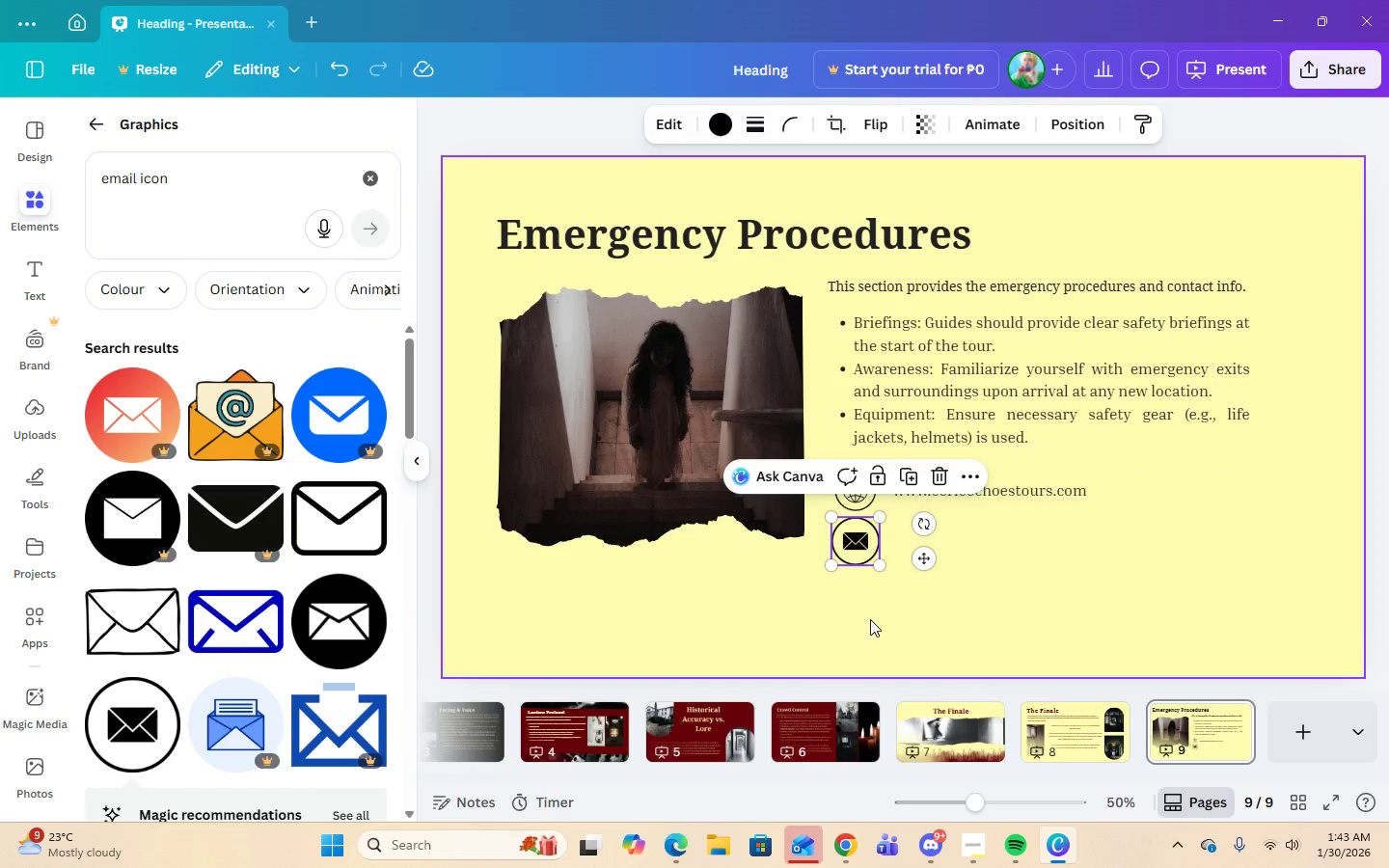 
left_click([870, 619])
 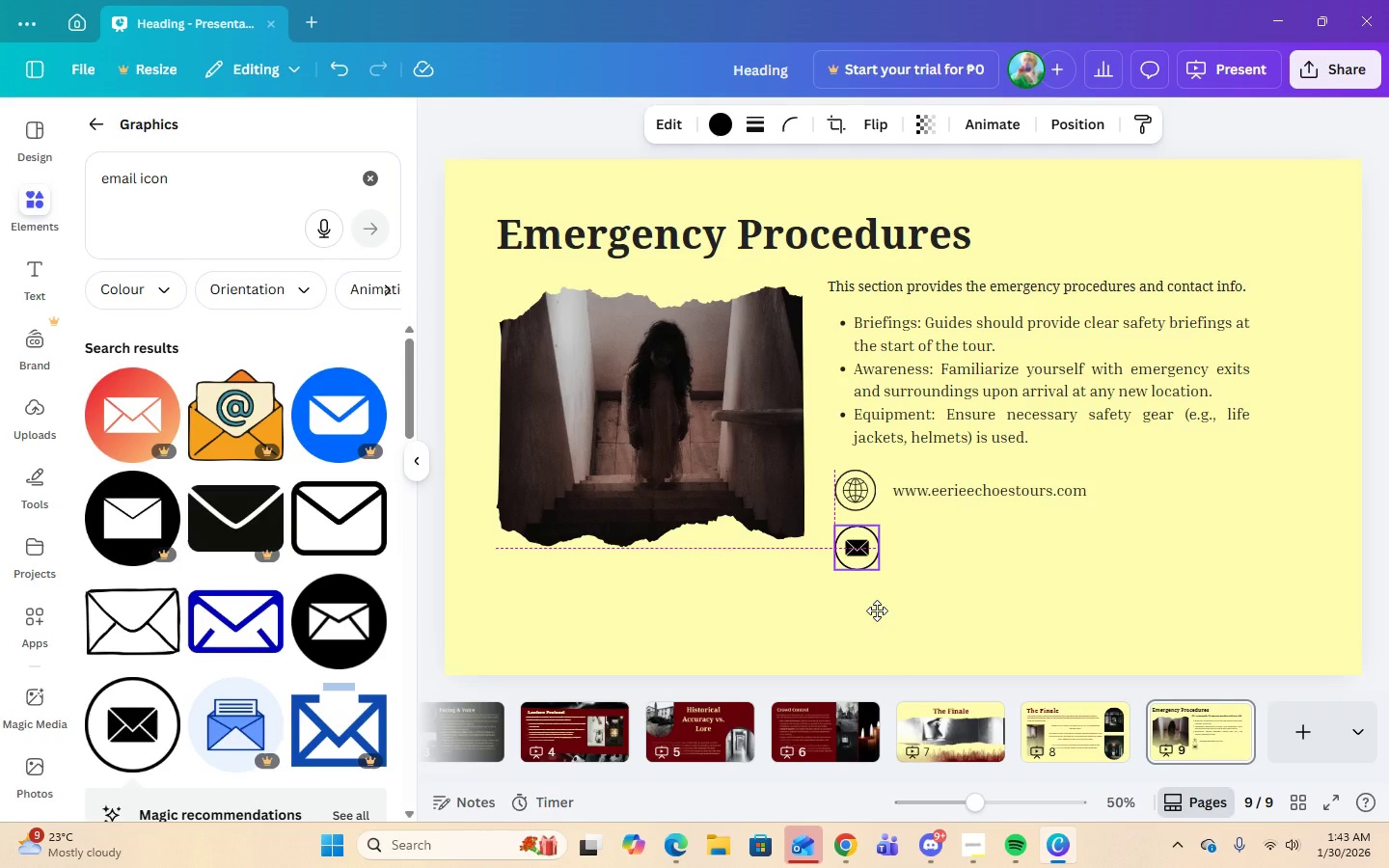 
wait(8.86)
 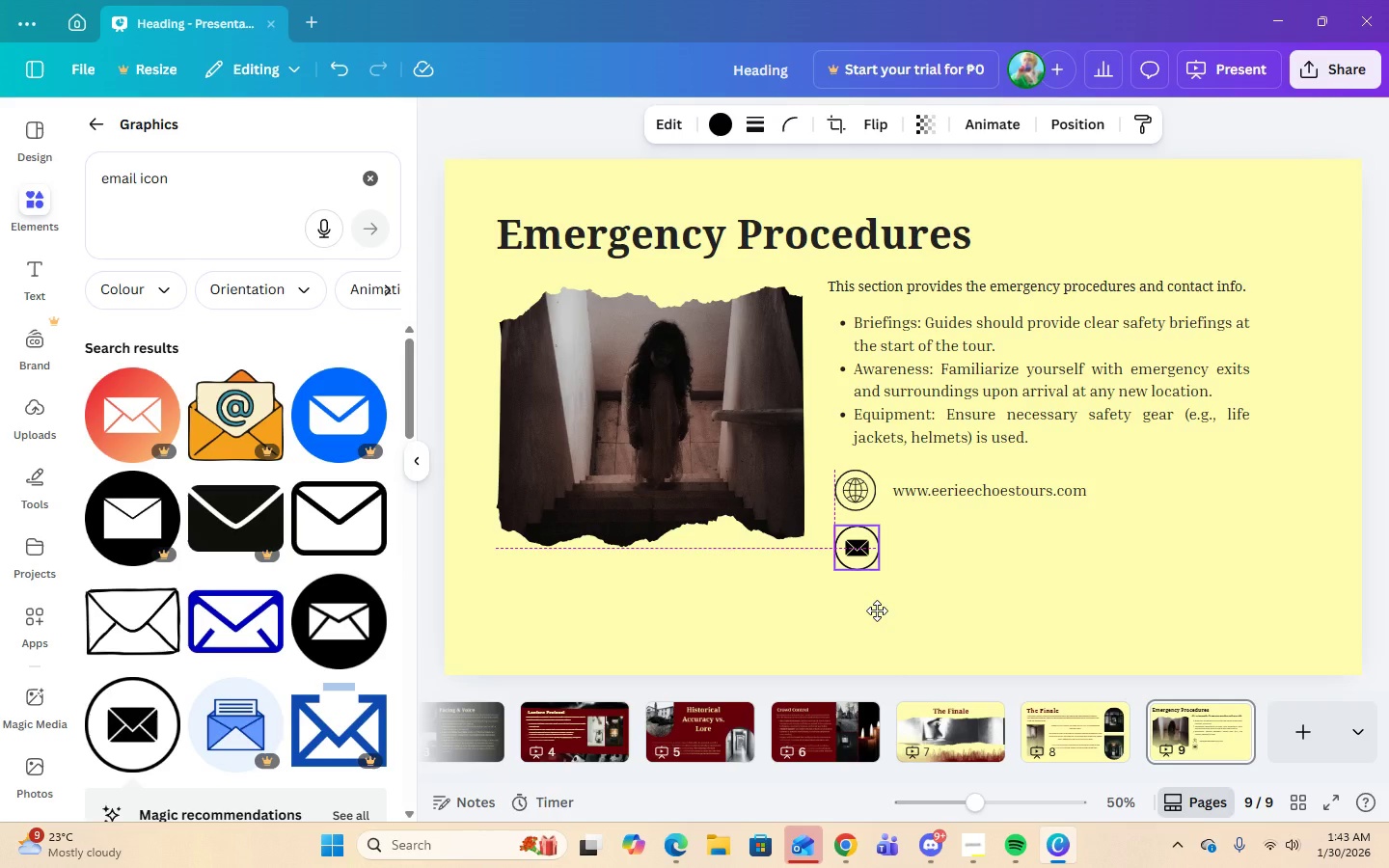 
left_click([723, 124])
 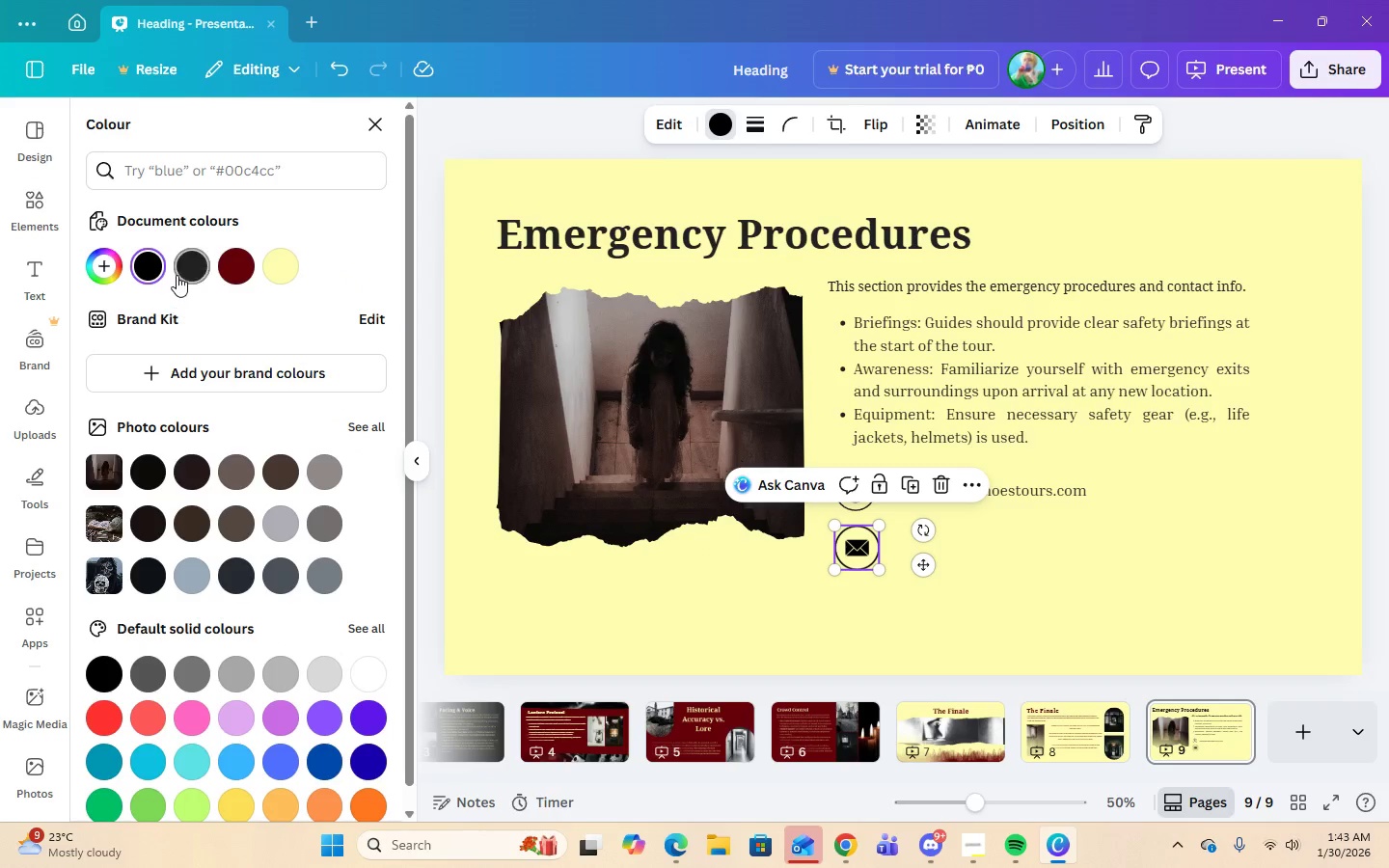 
left_click([181, 272])
 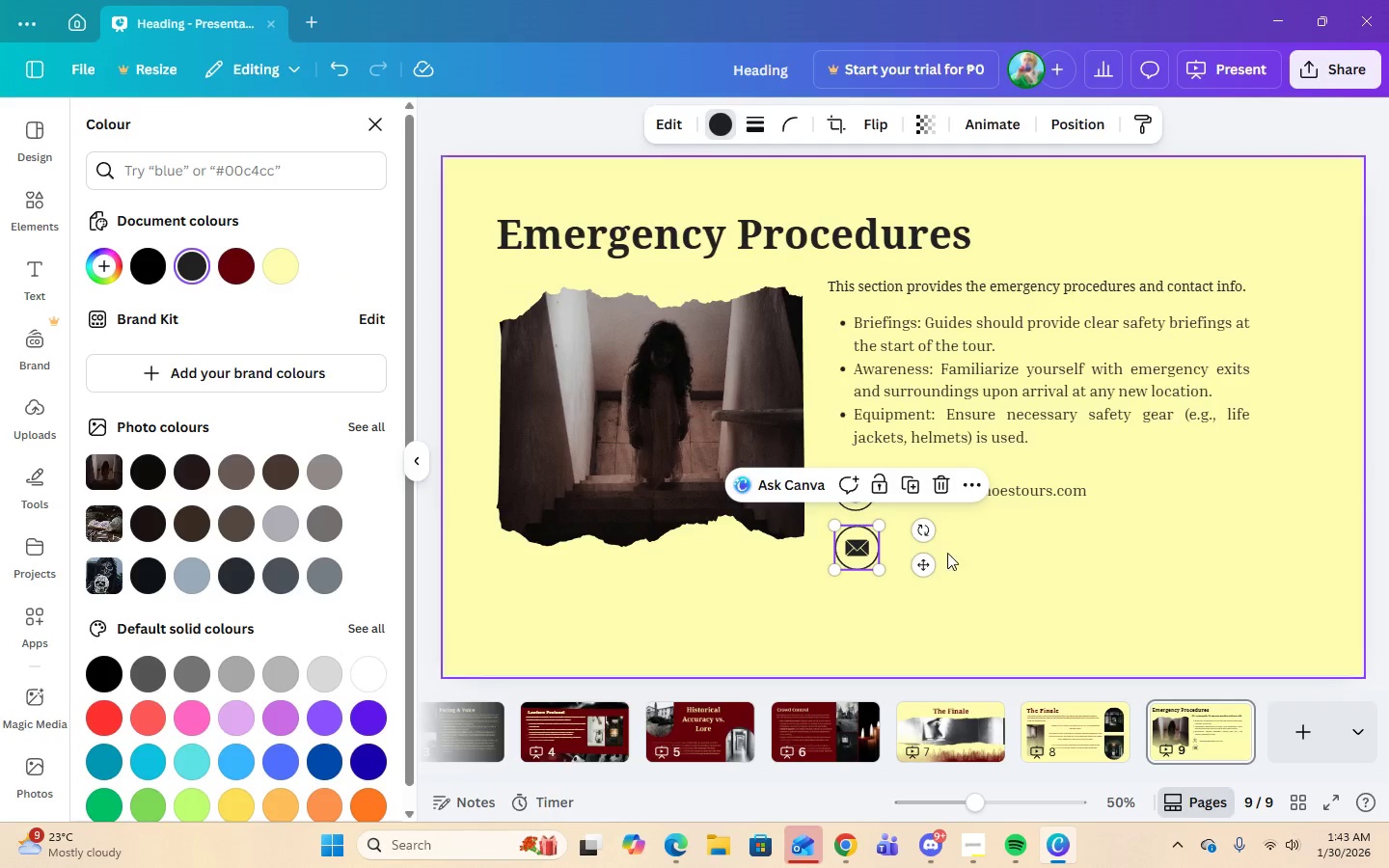 
left_click([1049, 578])
 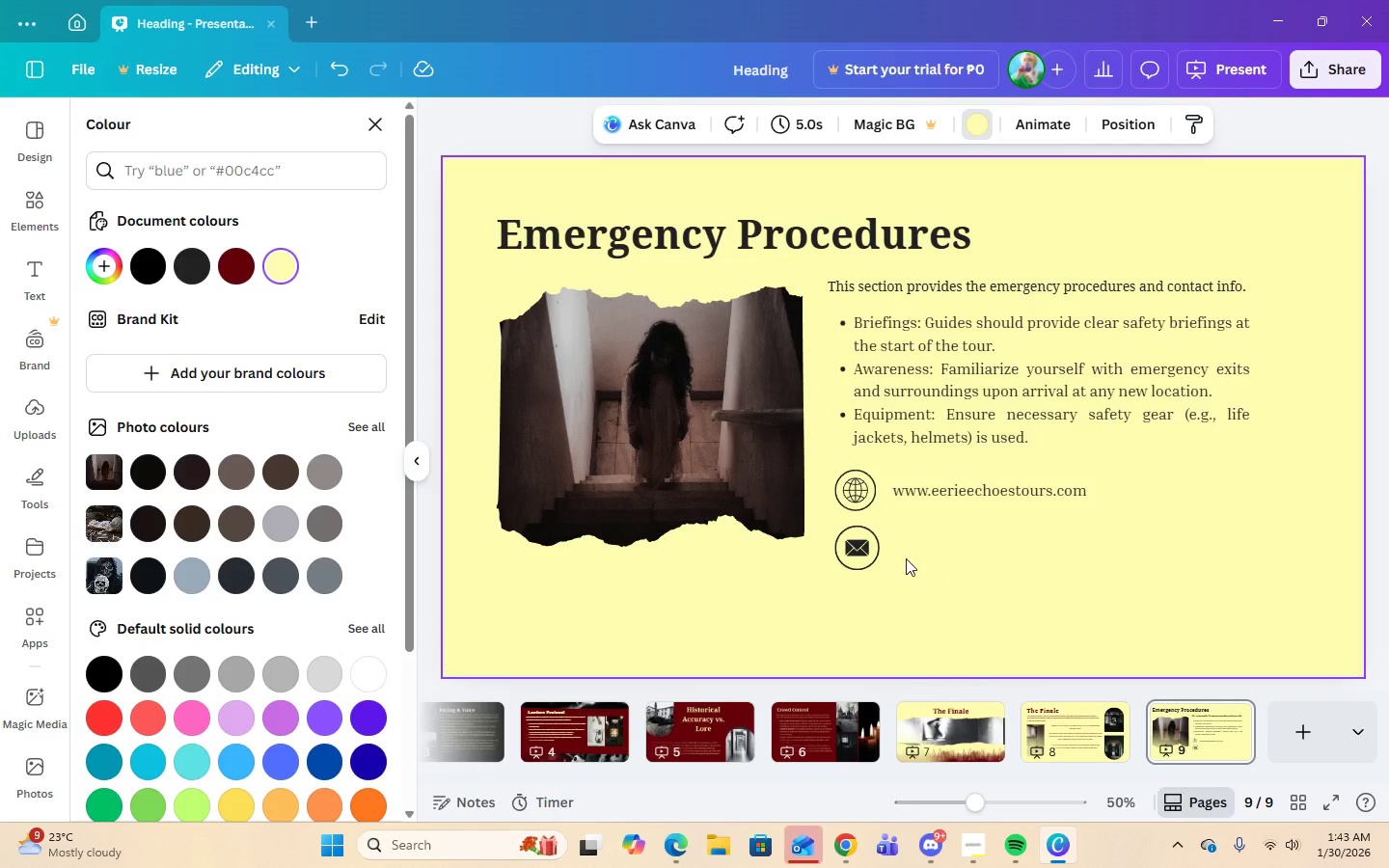 
left_click([839, 547])
 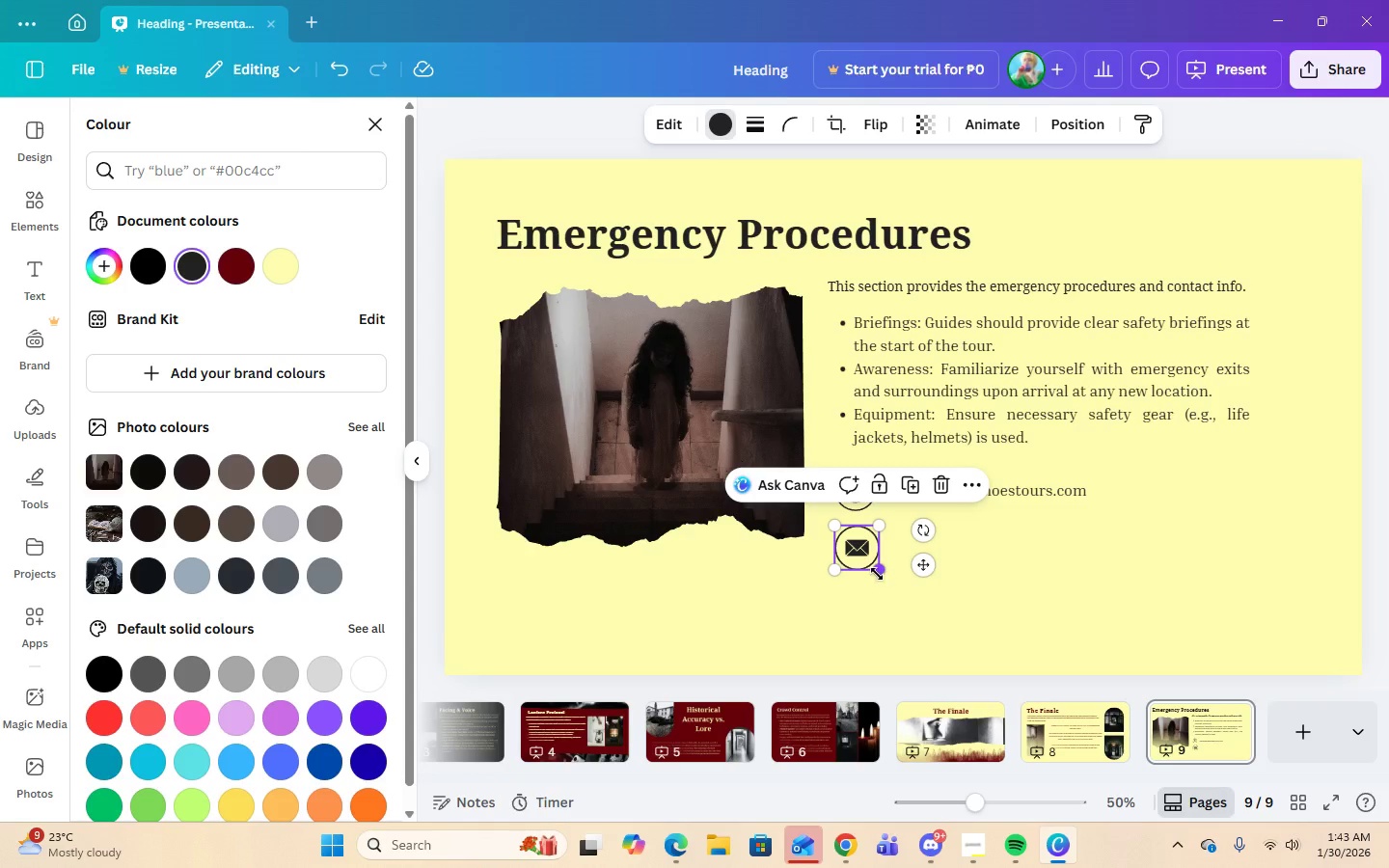 
left_click([877, 574])
 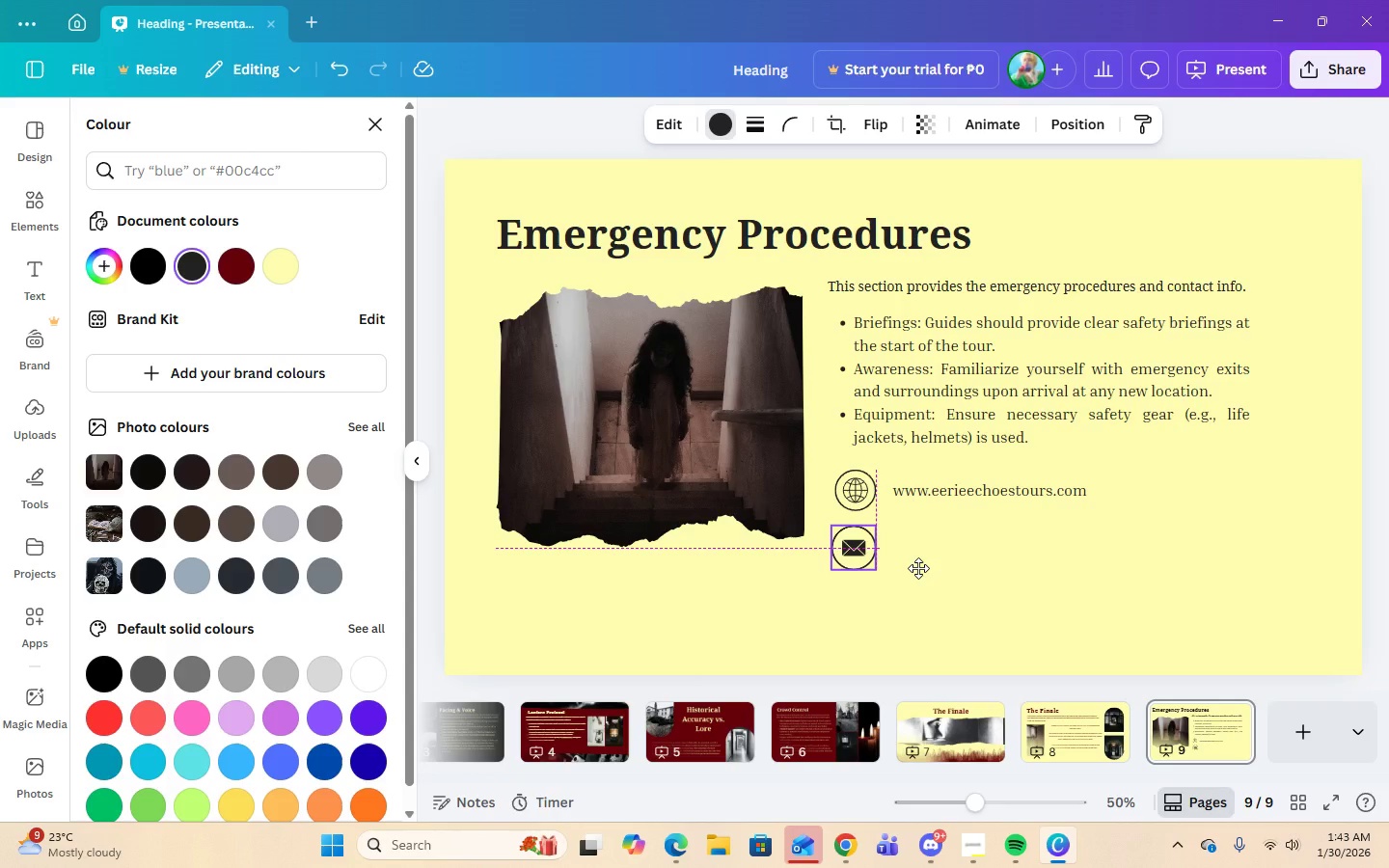 
left_click([919, 568])
 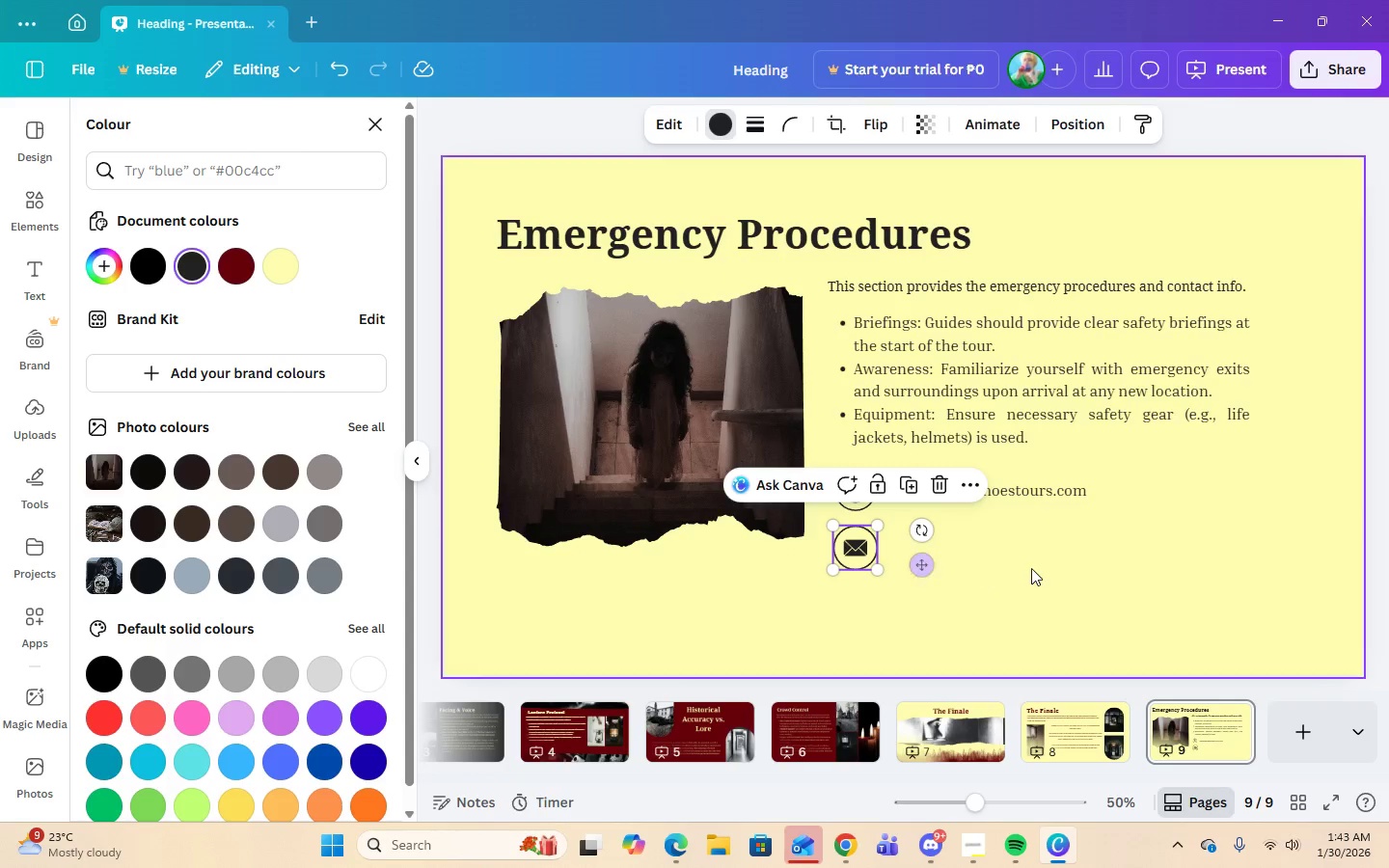 
double_click([1031, 568])
 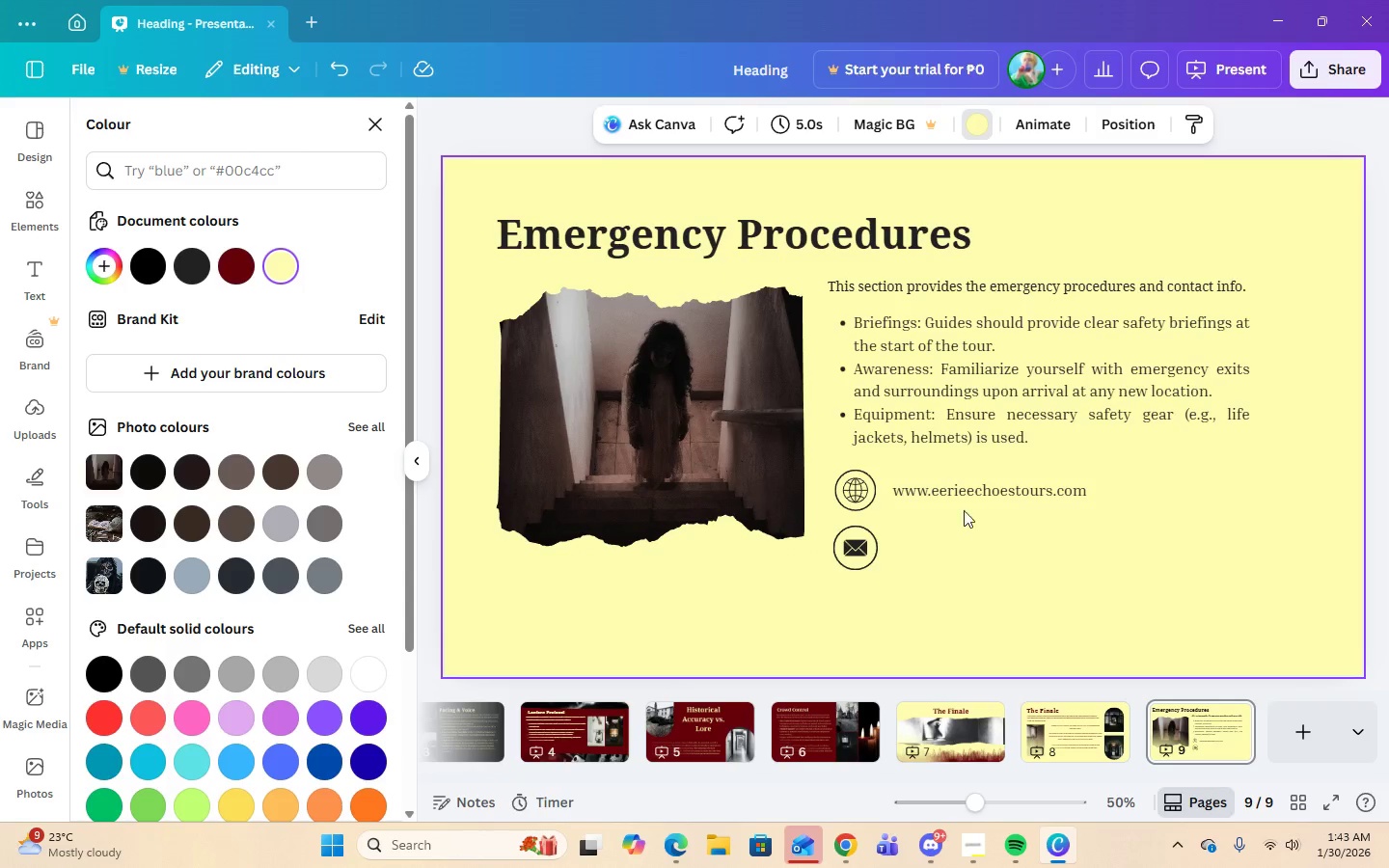 
left_click([977, 494])
 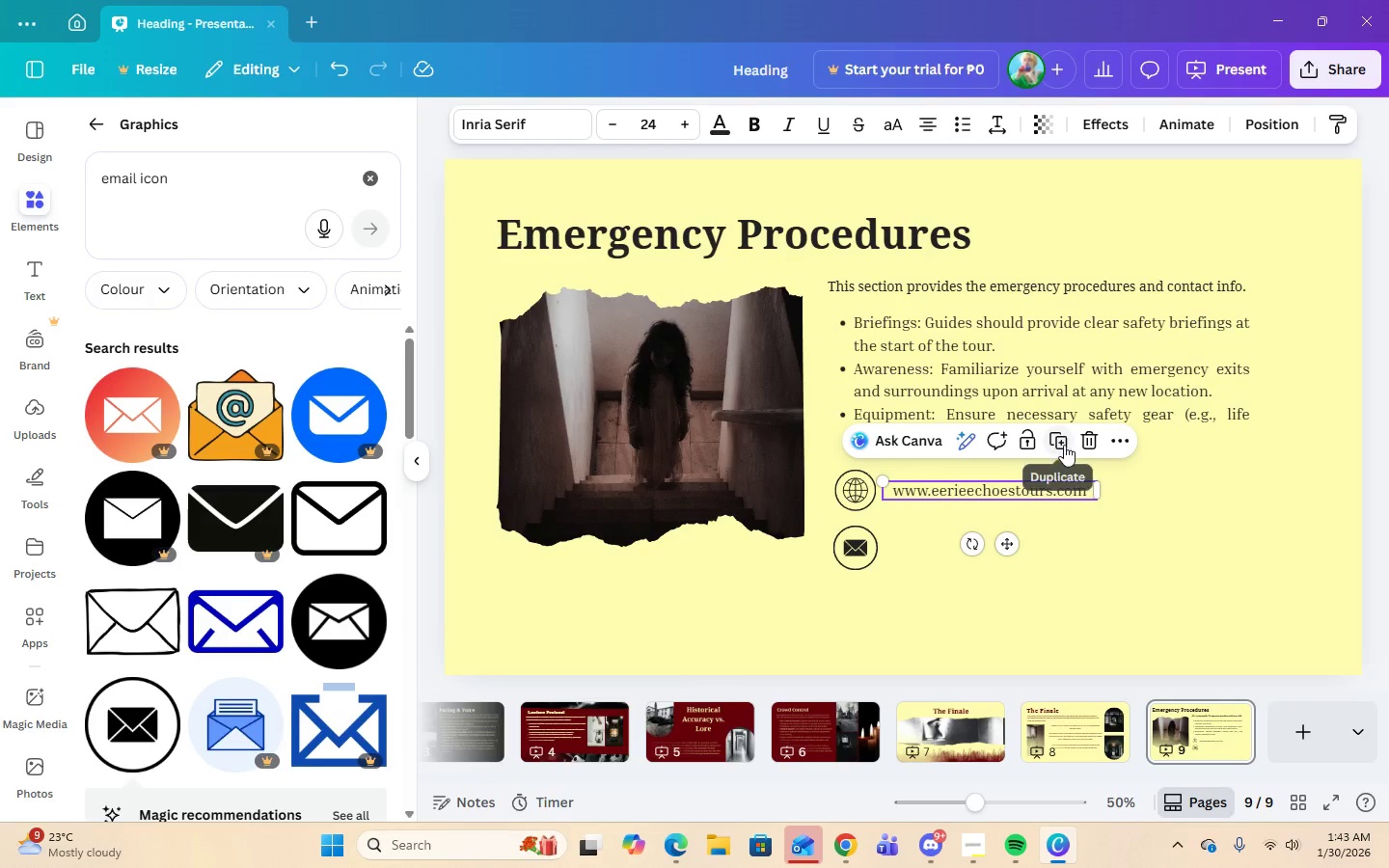 
left_click([1064, 445])
 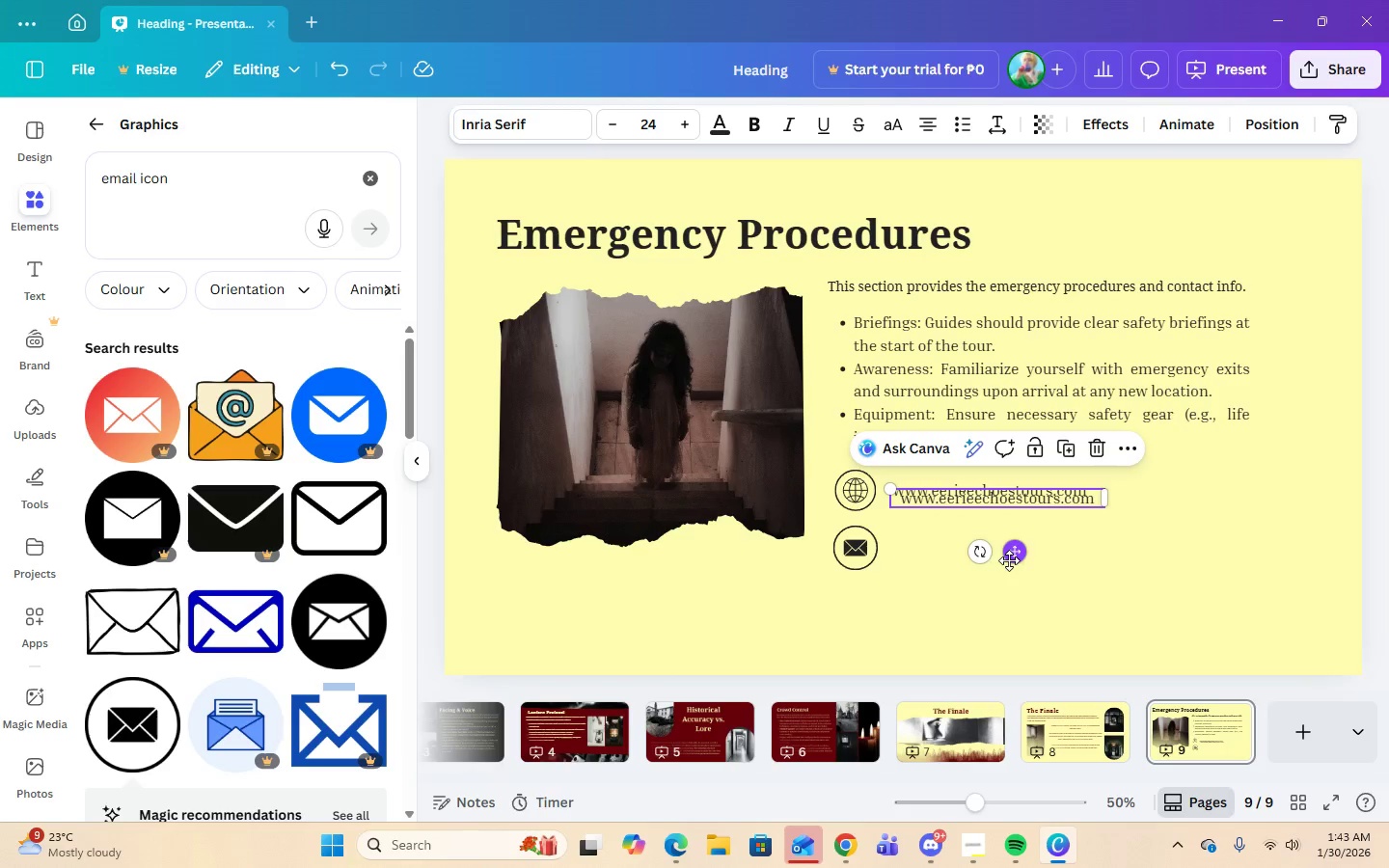 
left_click_drag(start_coordinate=[1015, 560], to_coordinate=[1013, 611])
 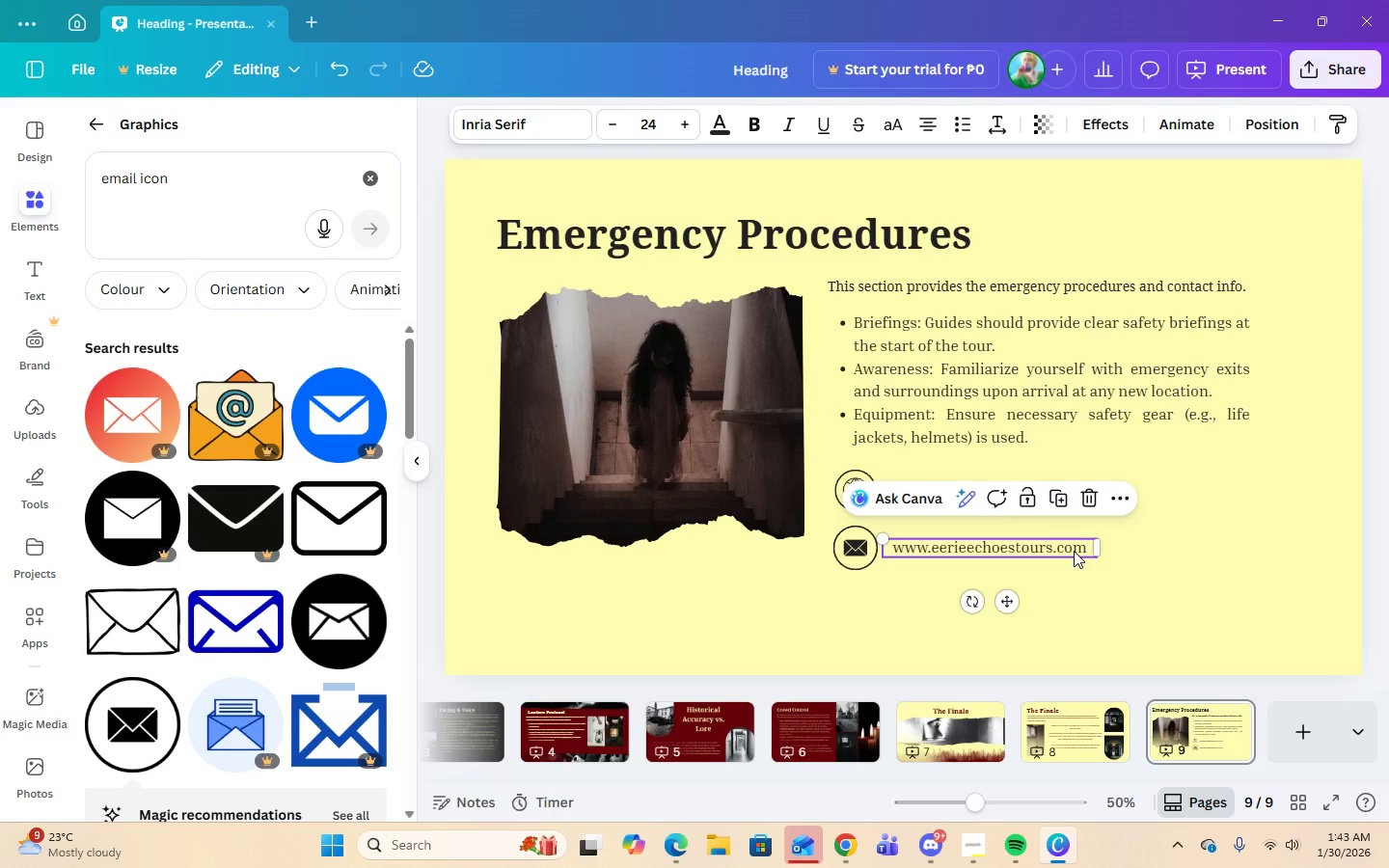 
double_click([1074, 551])
 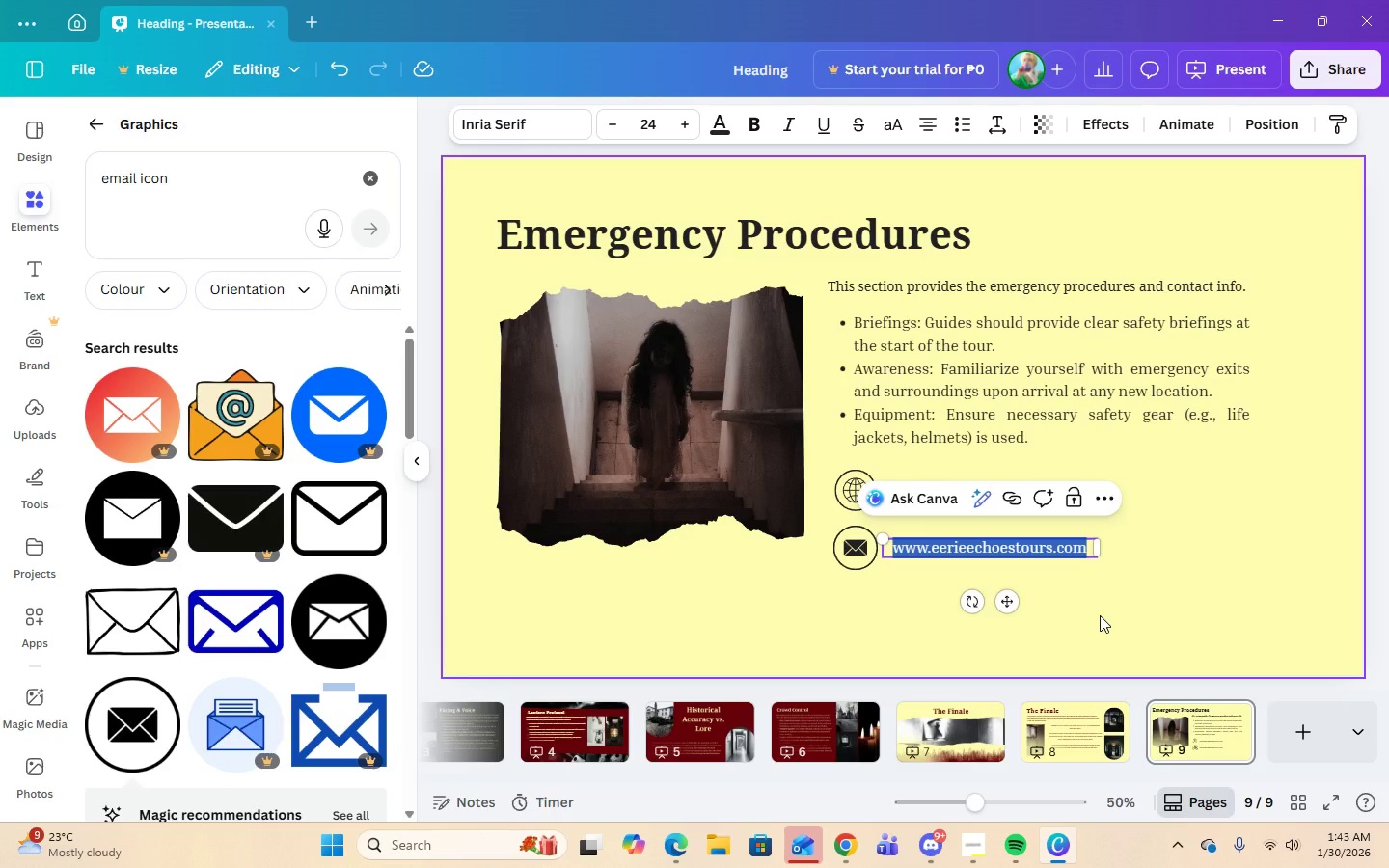 
type(eerieechoestours)
 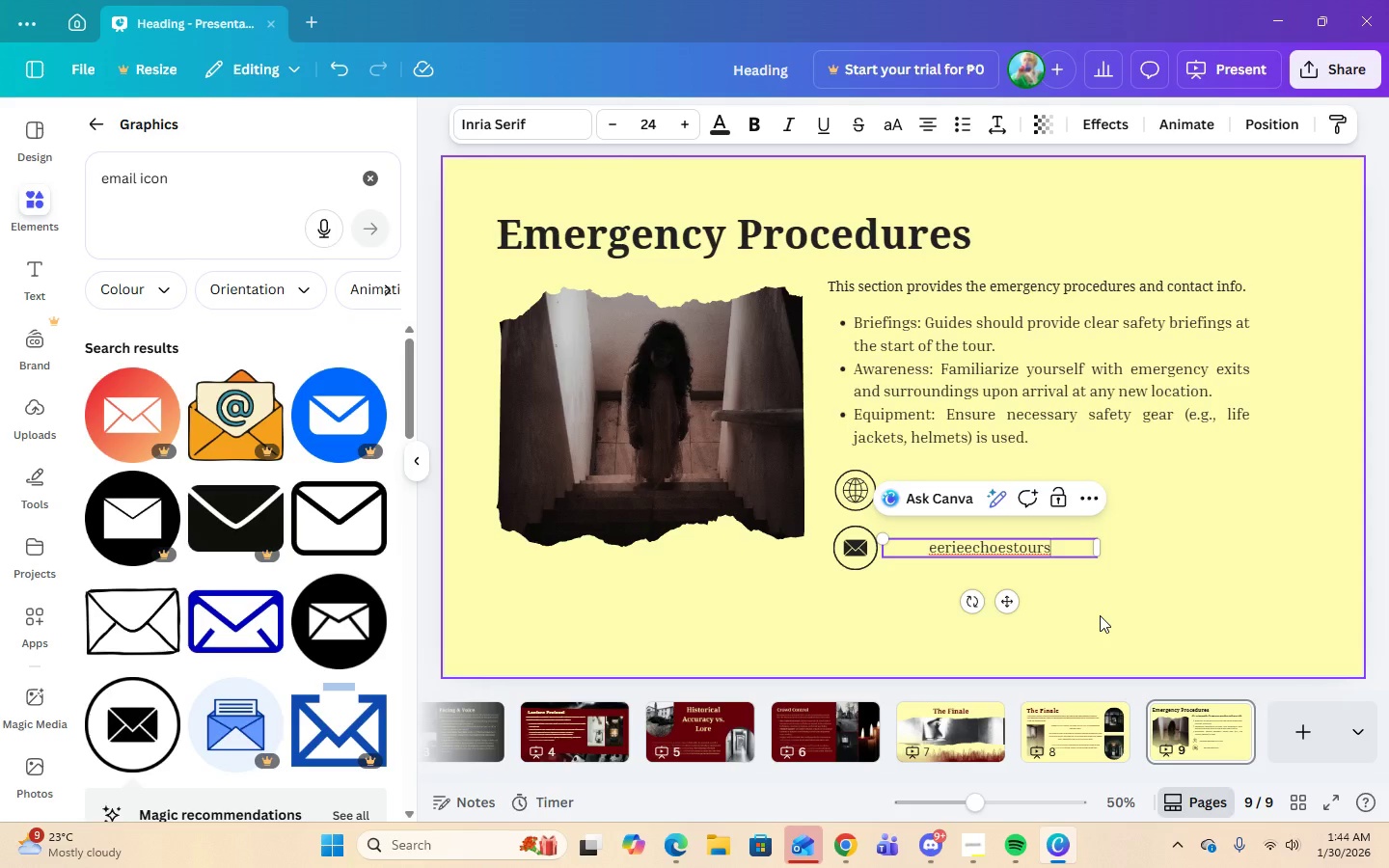 
type(@gmail.com)
 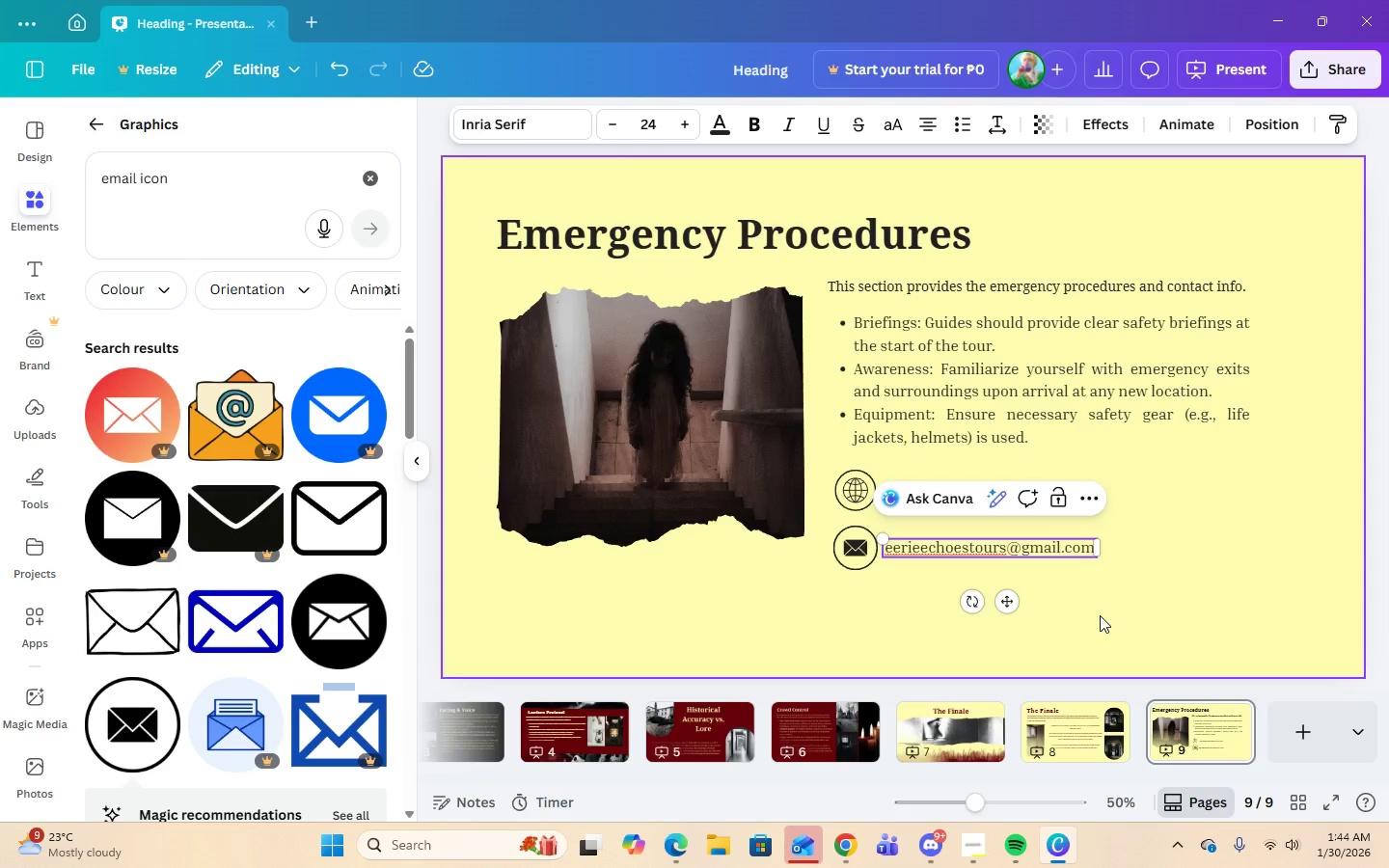 
left_click([1100, 615])
 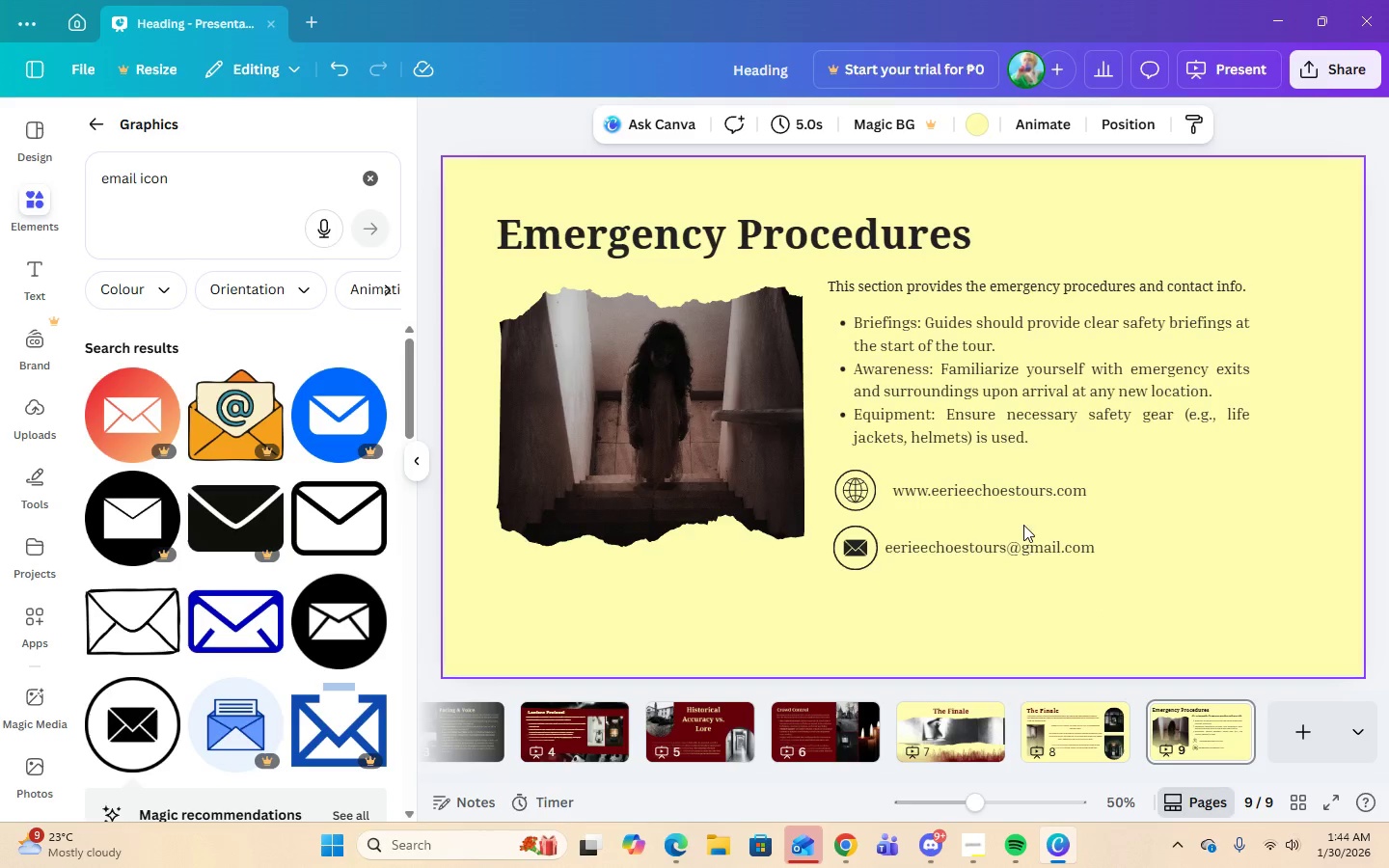 
double_click([1030, 549])
 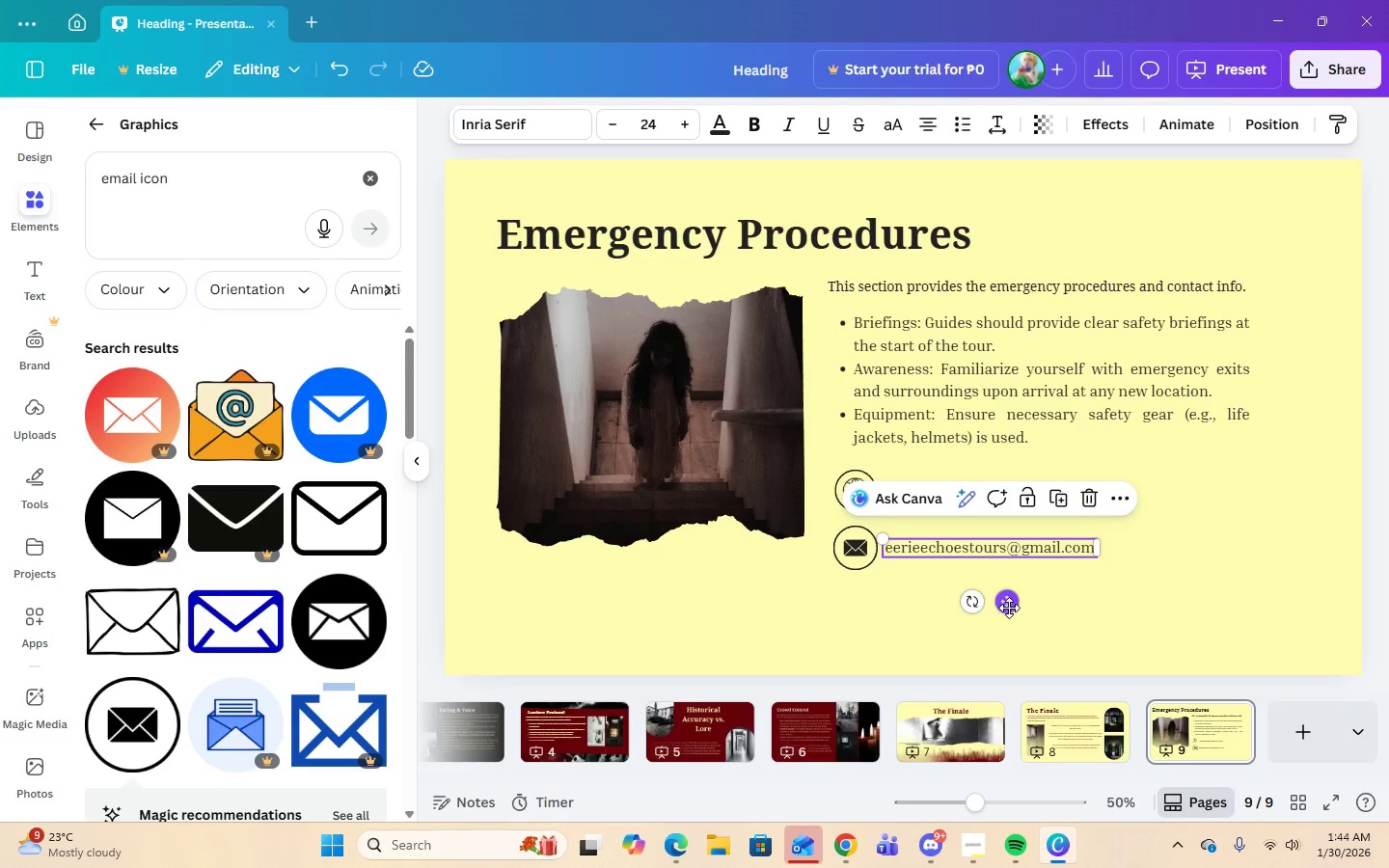 
left_click_drag(start_coordinate=[1009, 608], to_coordinate=[1020, 610])
 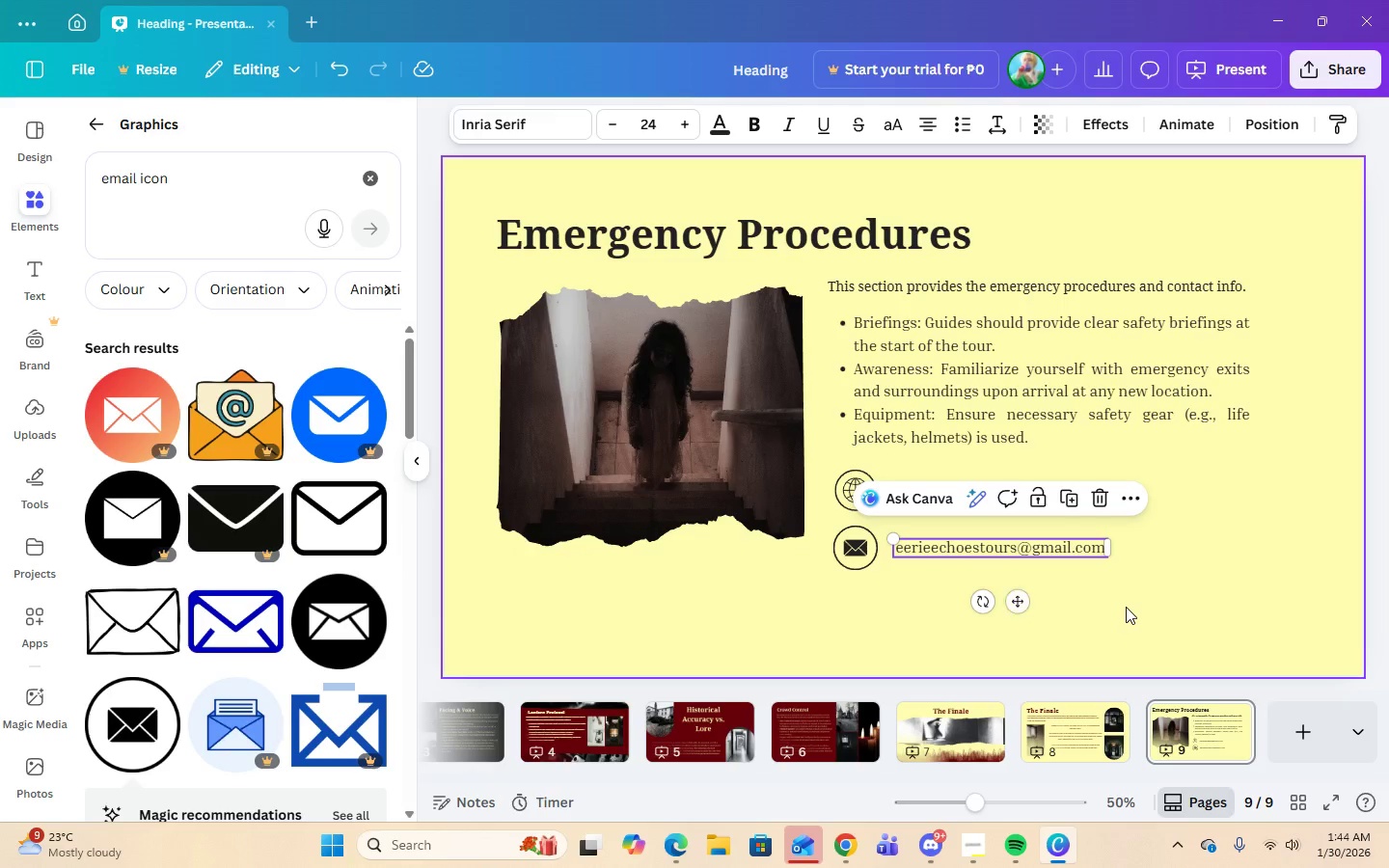 
left_click([1126, 607])
 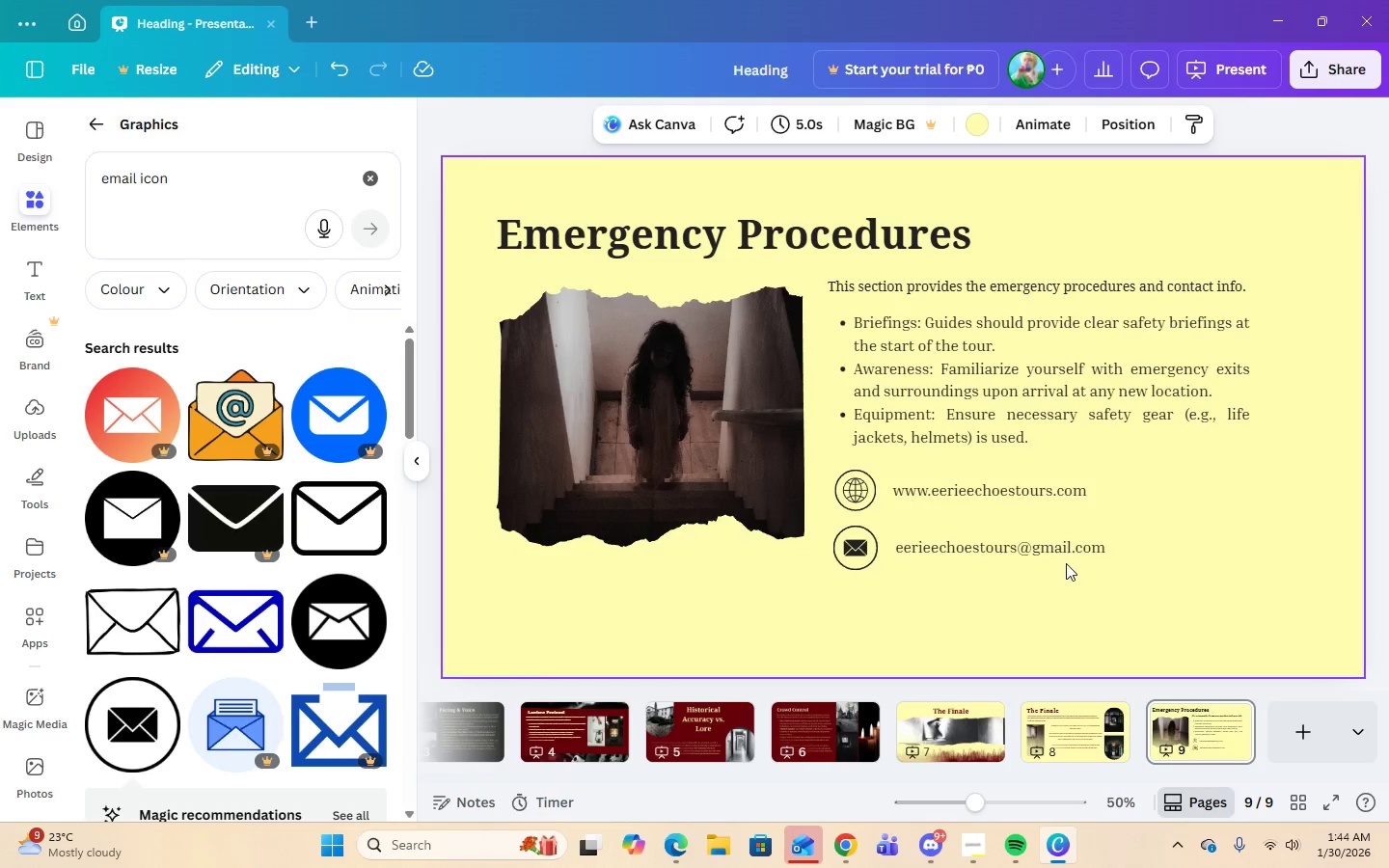 
left_click([1062, 556])
 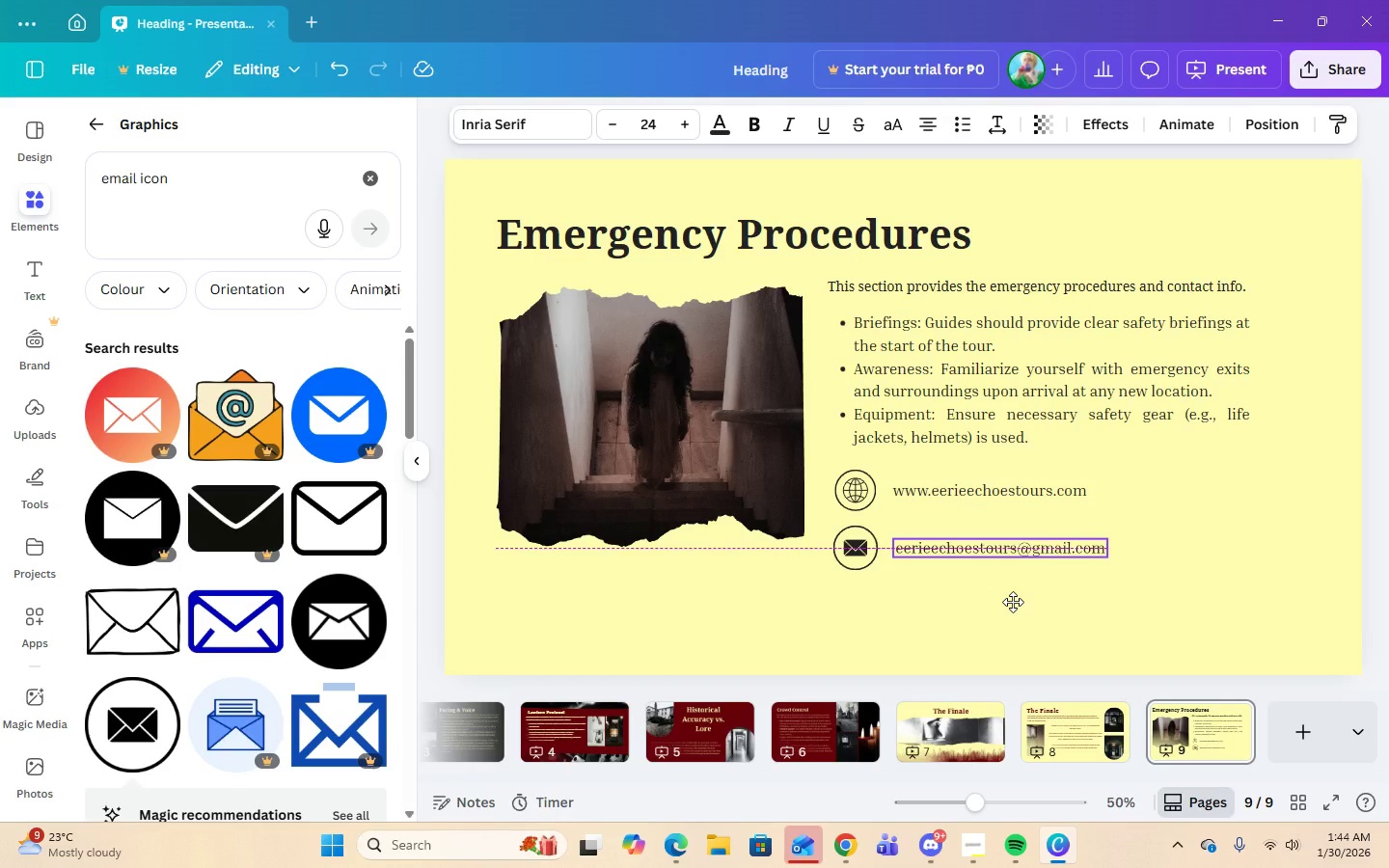 
left_click([1012, 602])
 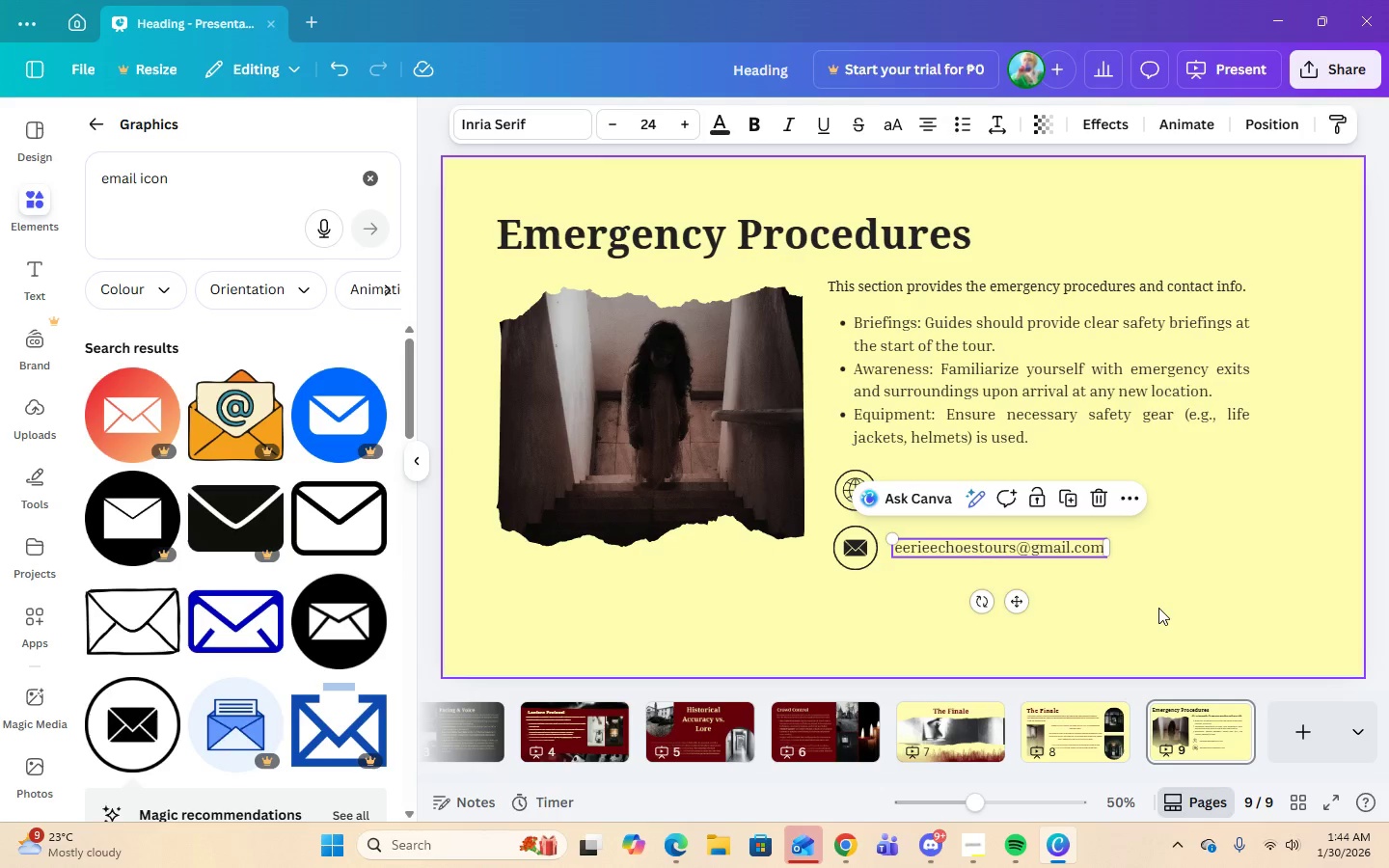 
double_click([1158, 608])
 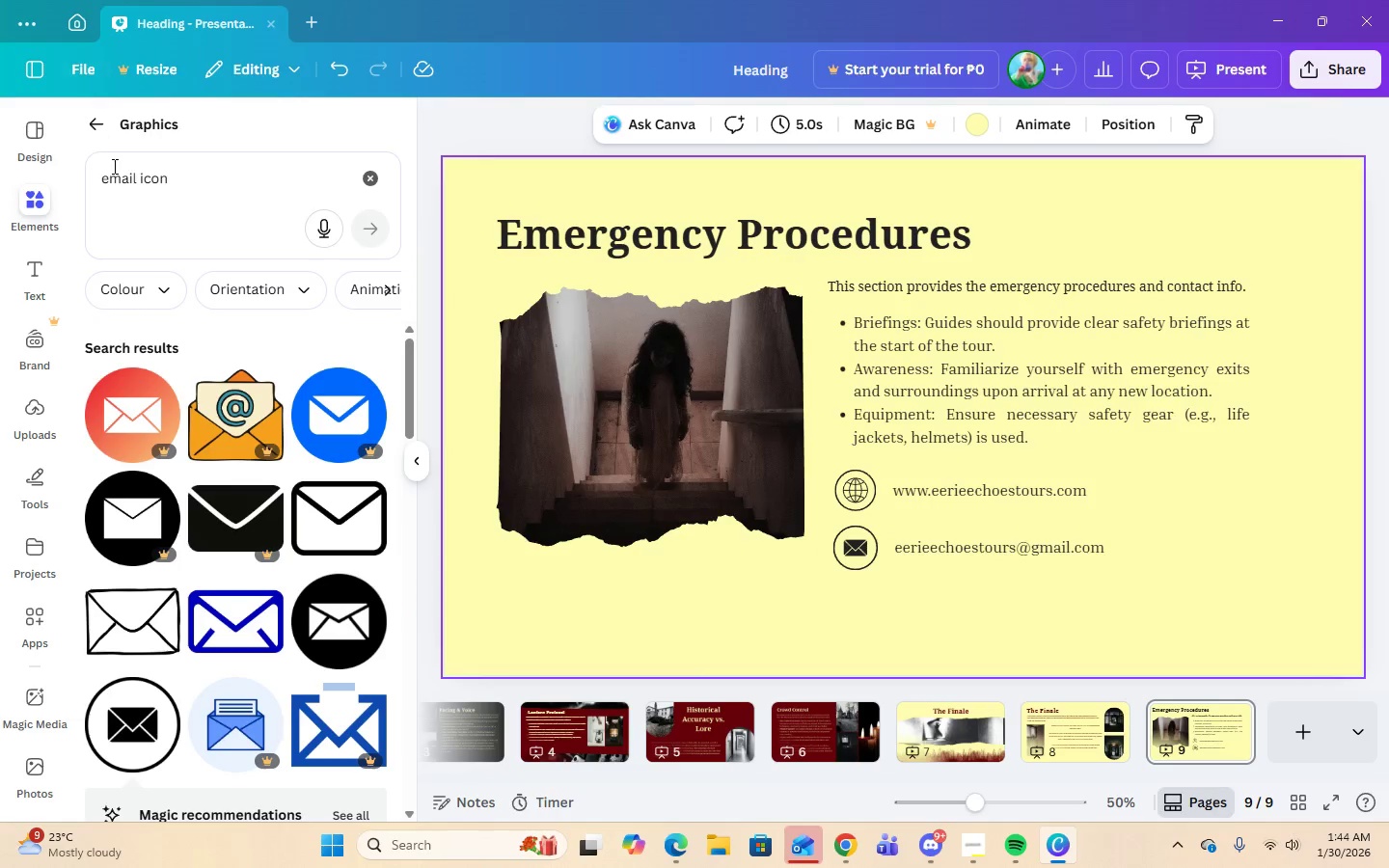 
left_click_drag(start_coordinate=[133, 181], to_coordinate=[98, 186])
 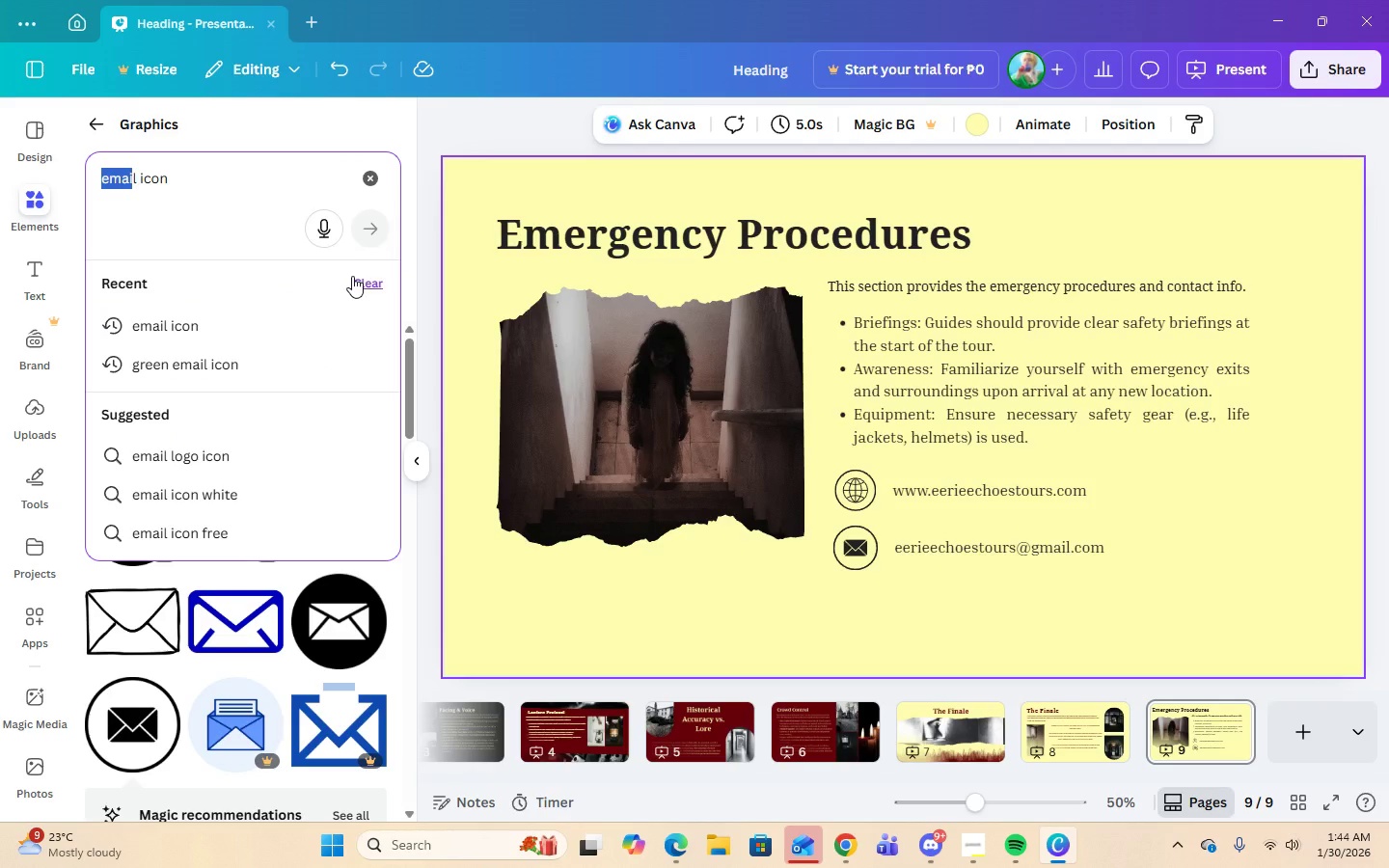 
key(Backspace)
 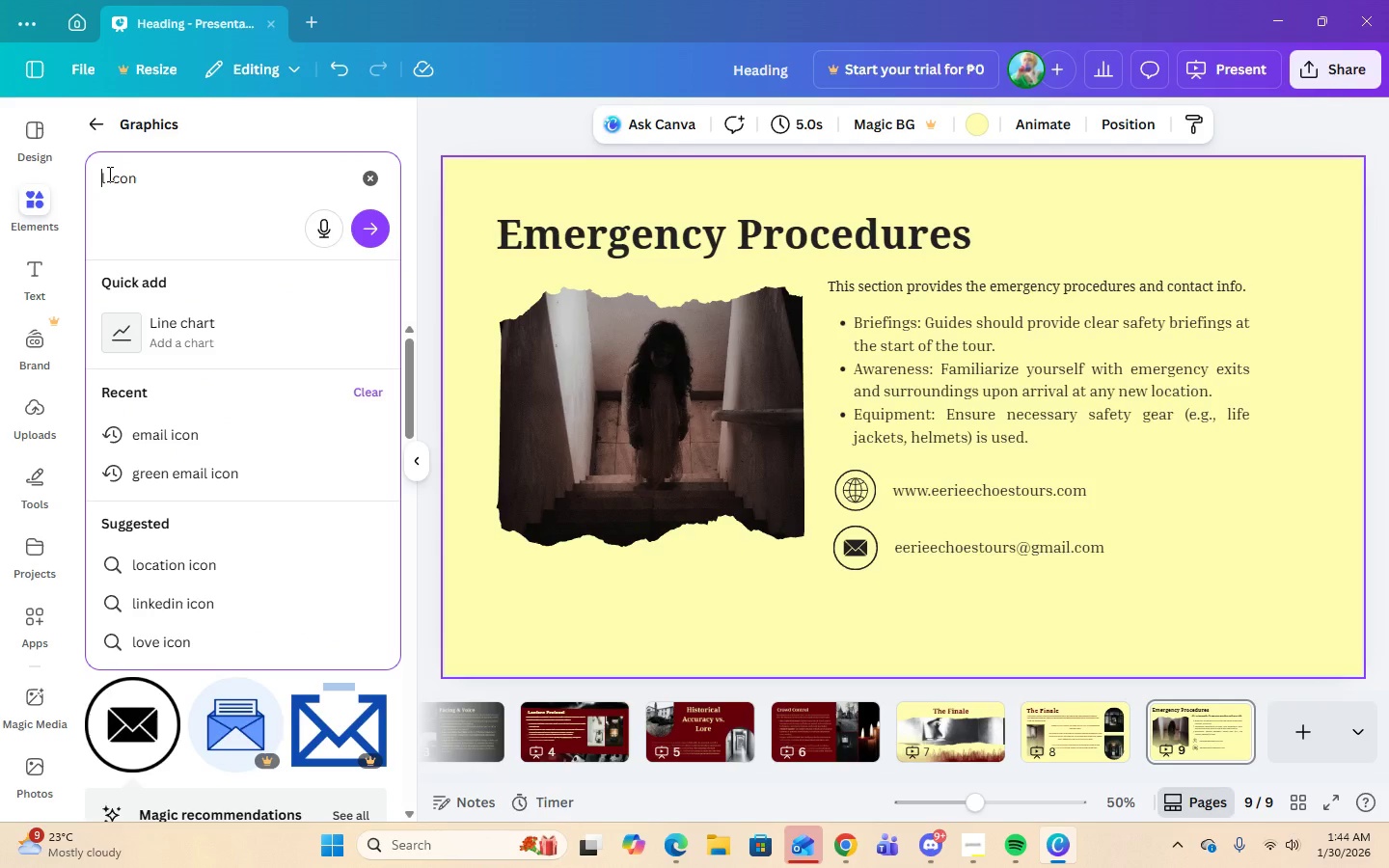 
left_click([102, 176])
 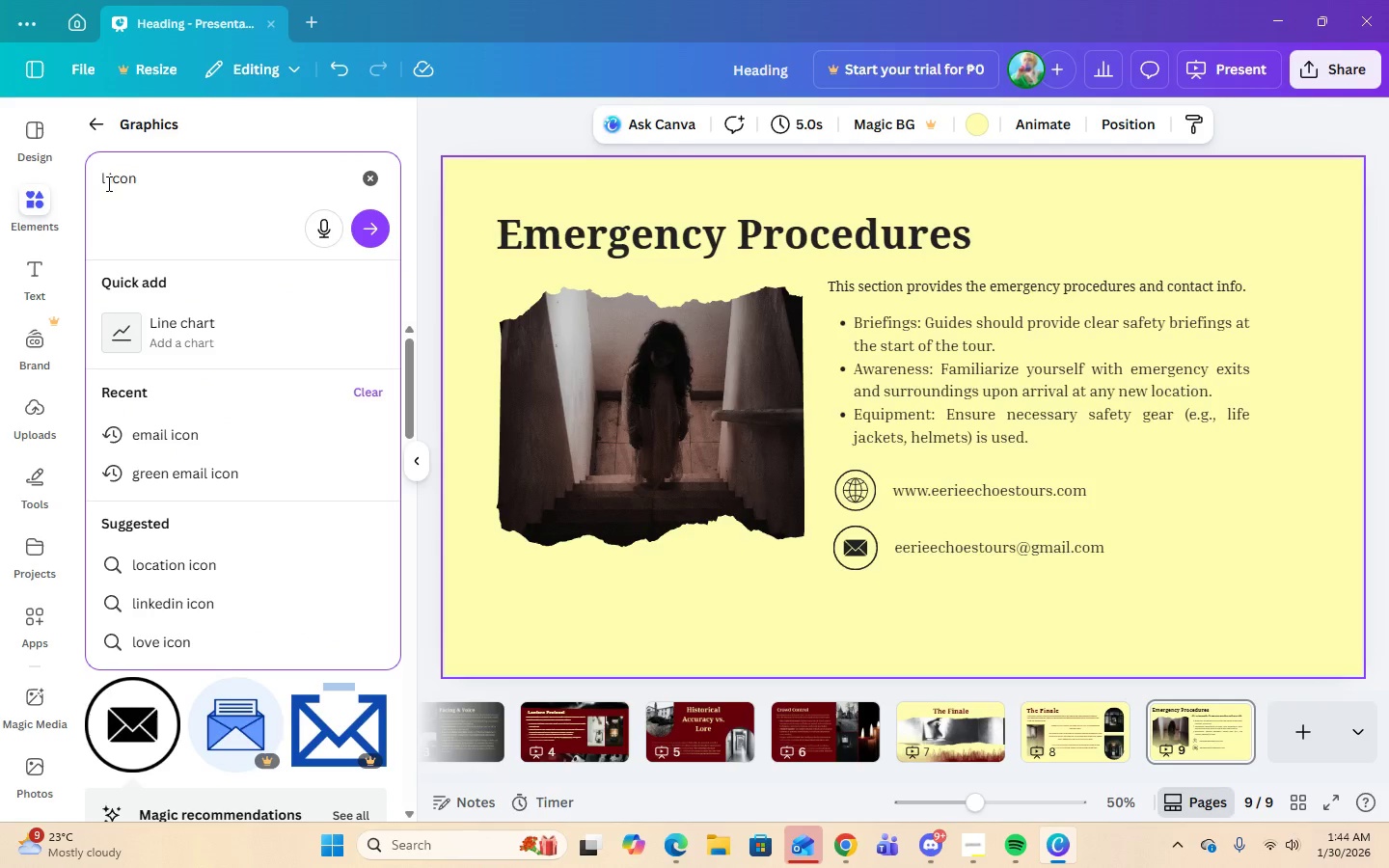 
triple_click([107, 183])
 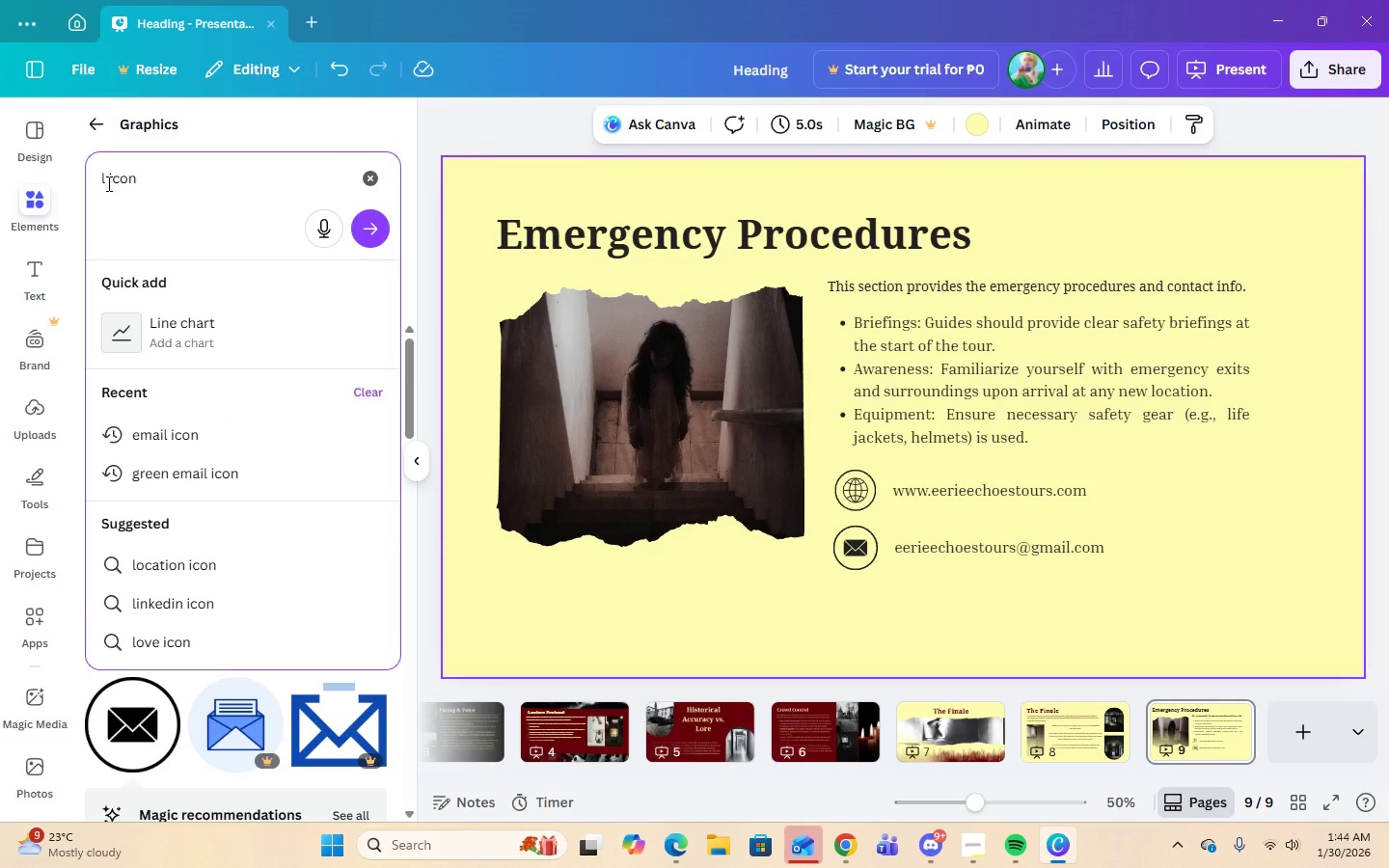 
key(Backspace)
key(Backspace)
type(phone )
 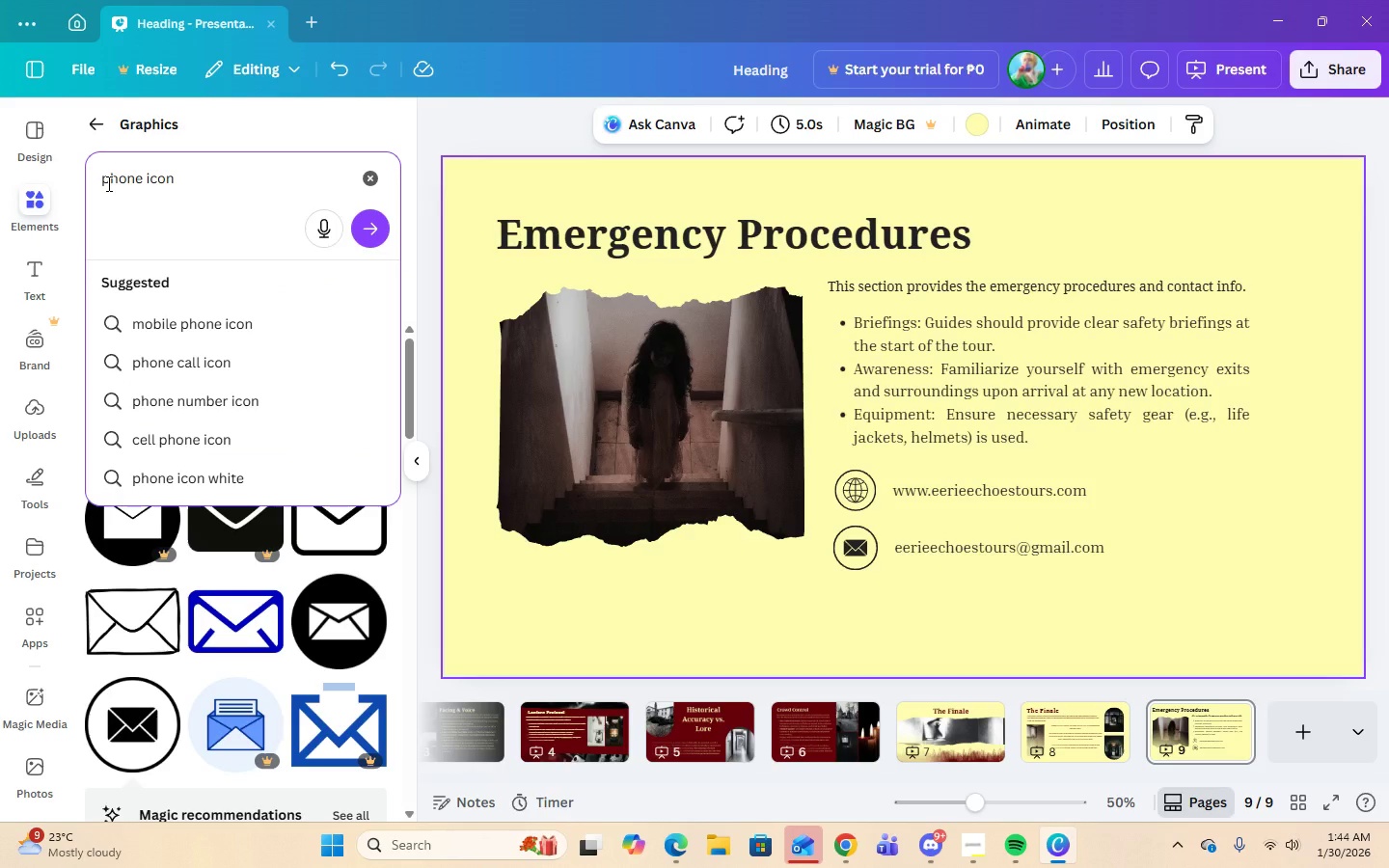 
key(Enter)
 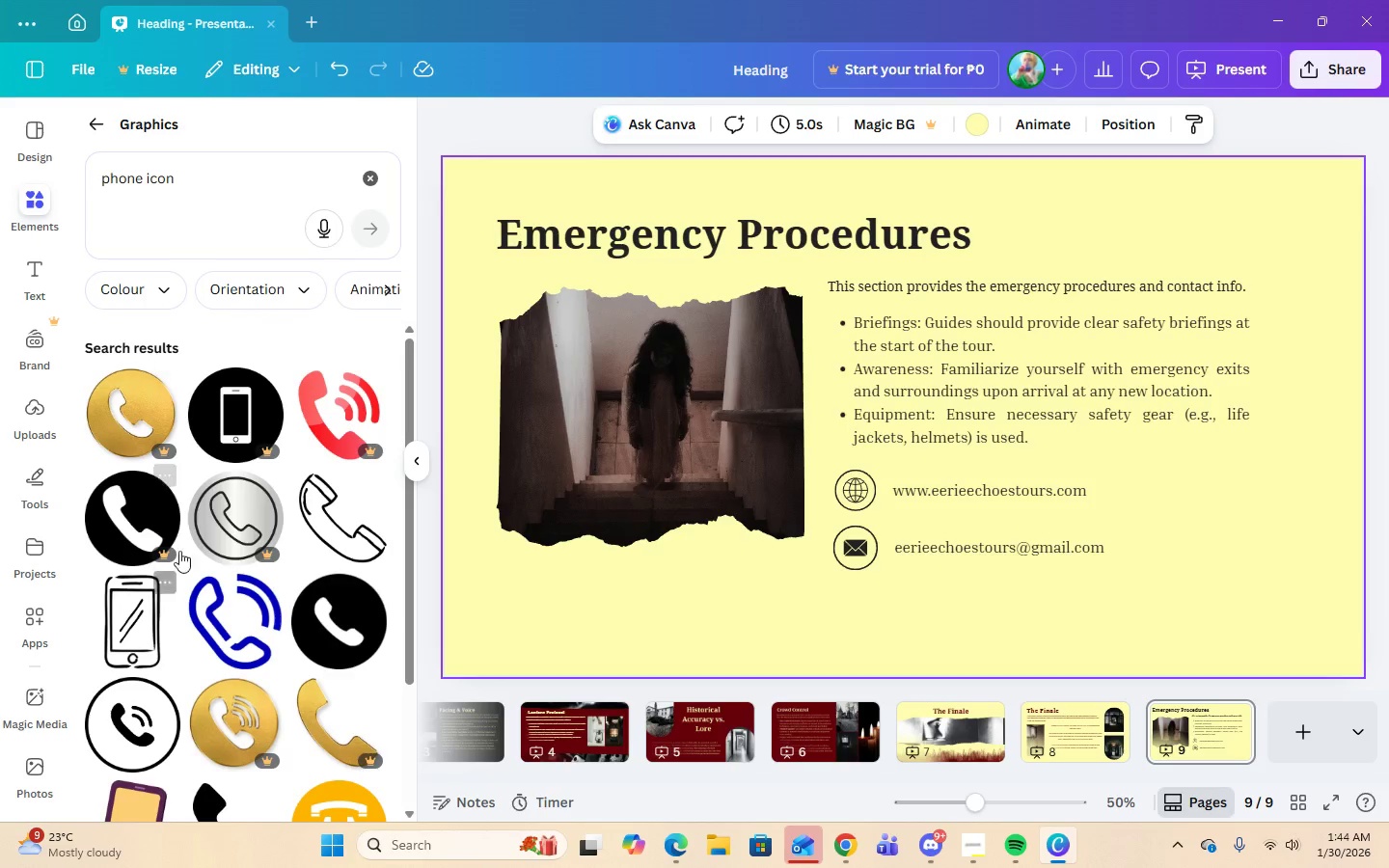 
scroll: coordinate [197, 535], scroll_direction: down, amount: 1.0
 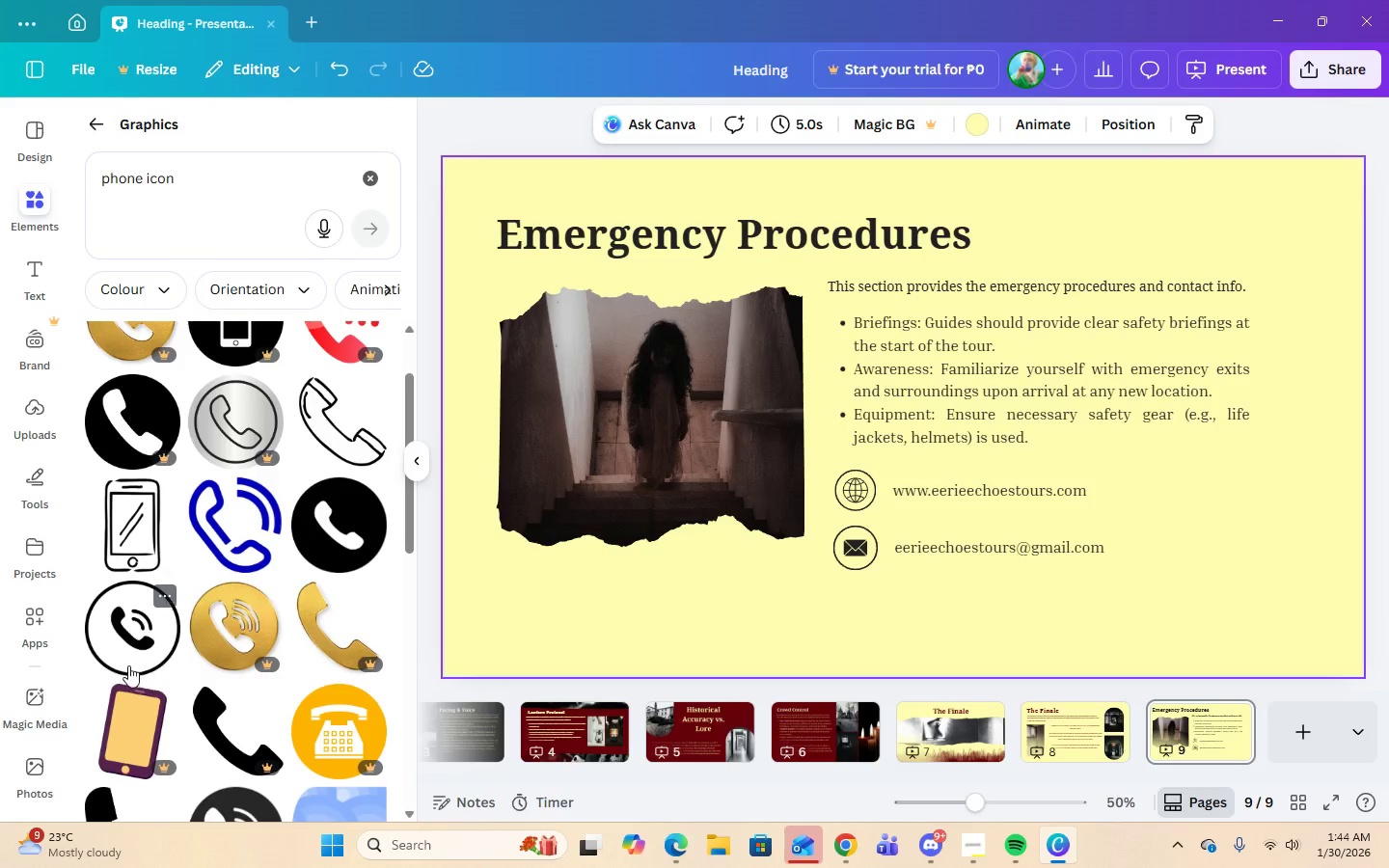 
left_click([127, 658])
 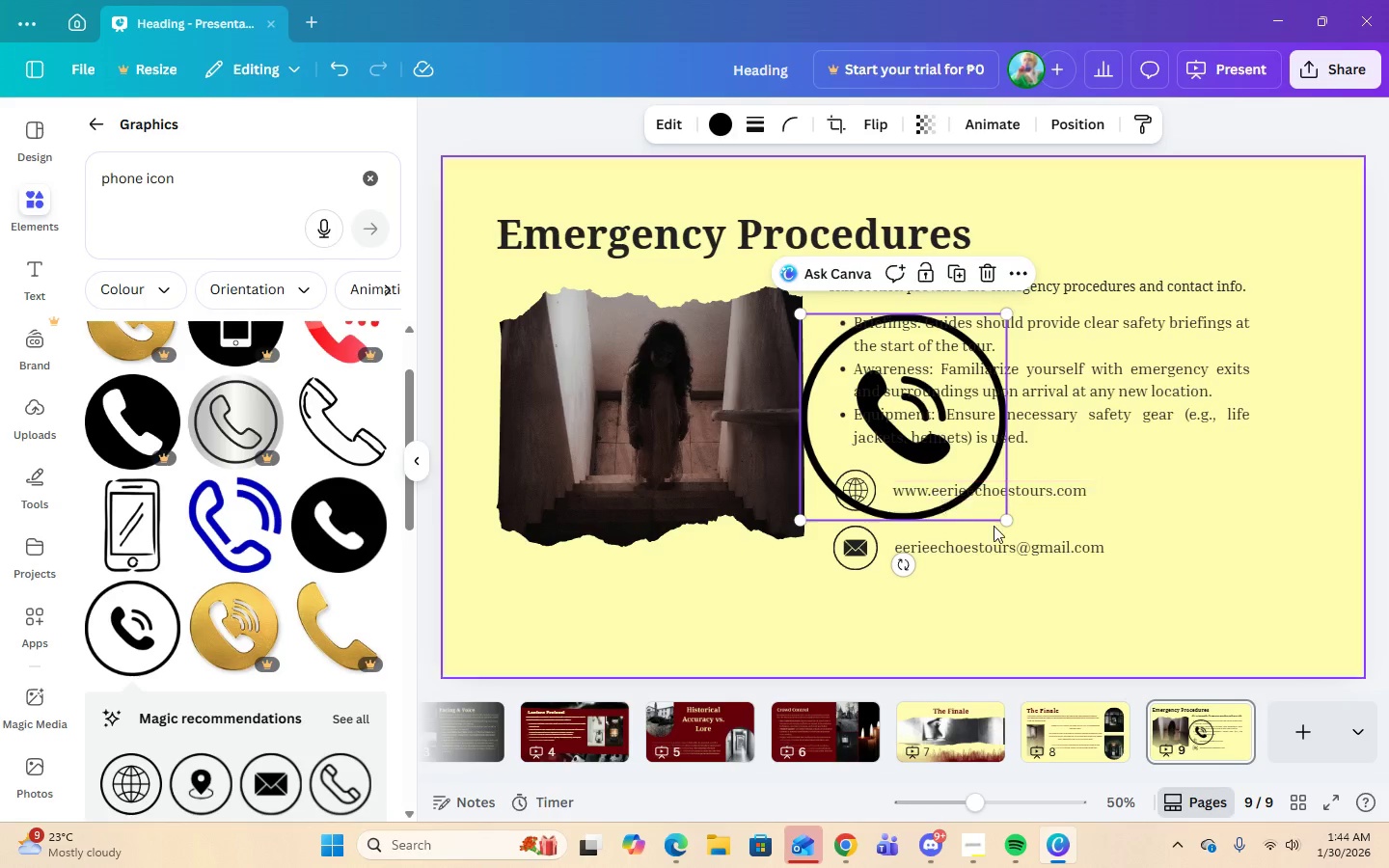 
left_click_drag(start_coordinate=[1008, 521], to_coordinate=[943, 483])
 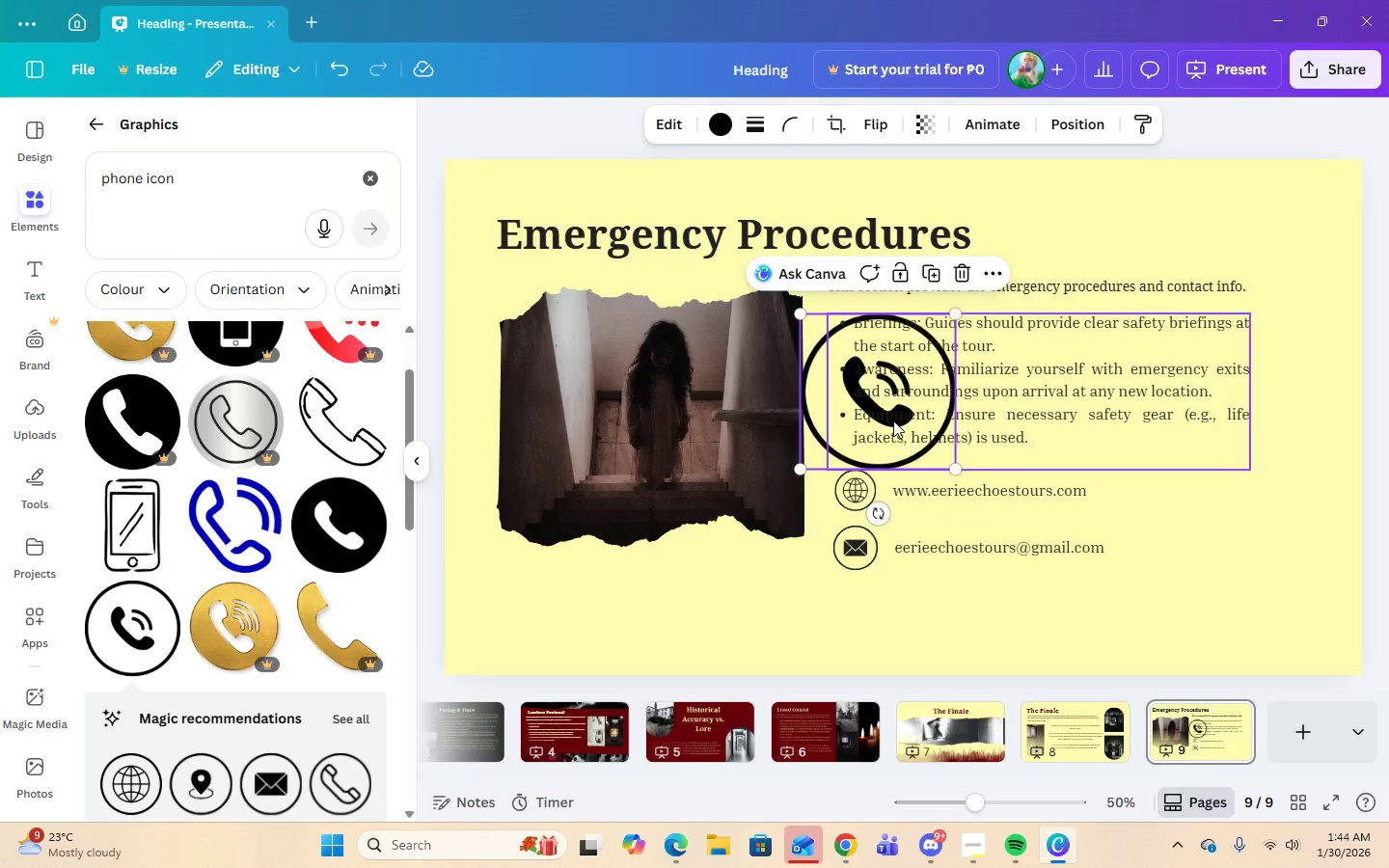 
double_click([890, 415])
 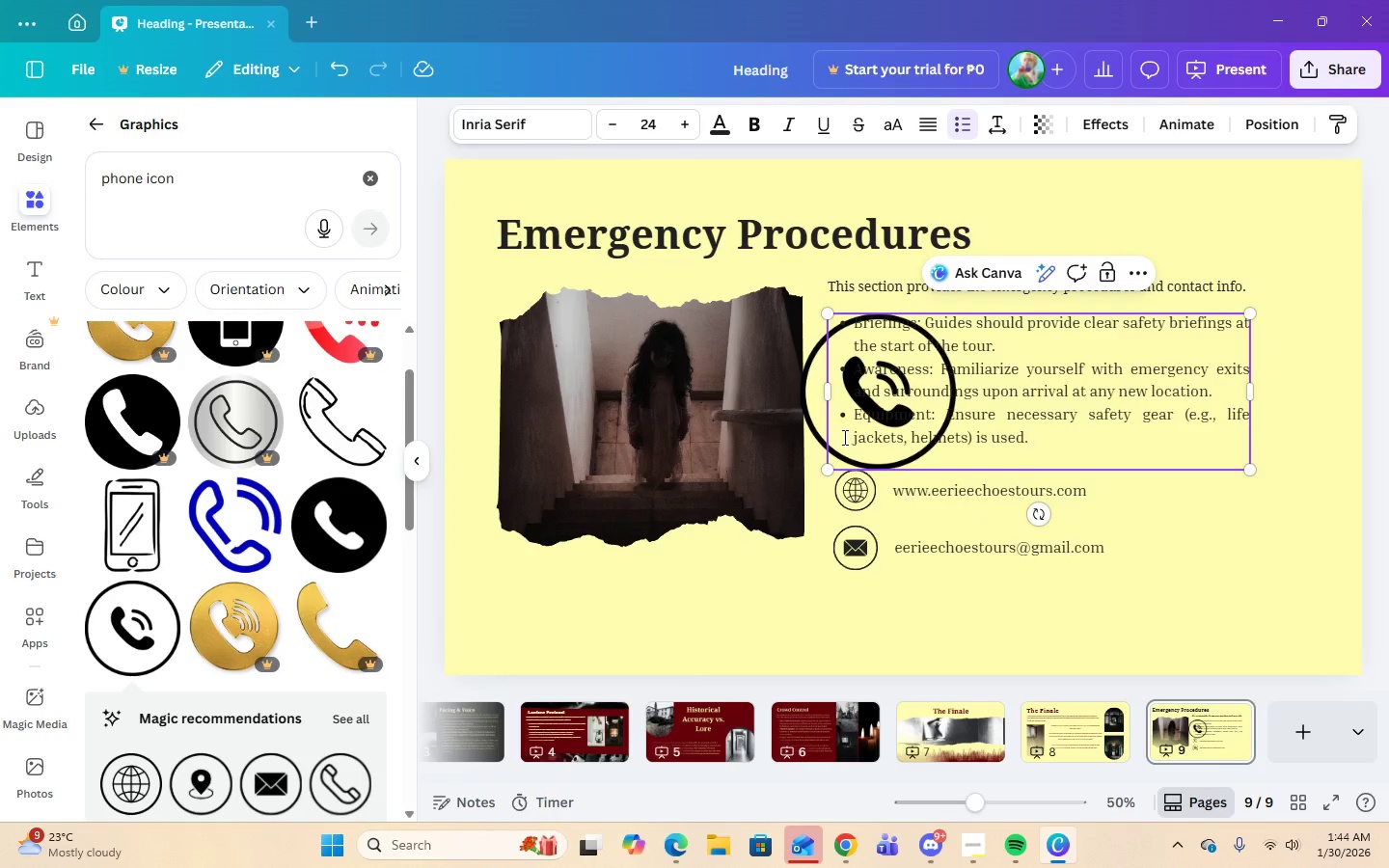 
left_click([810, 401])
 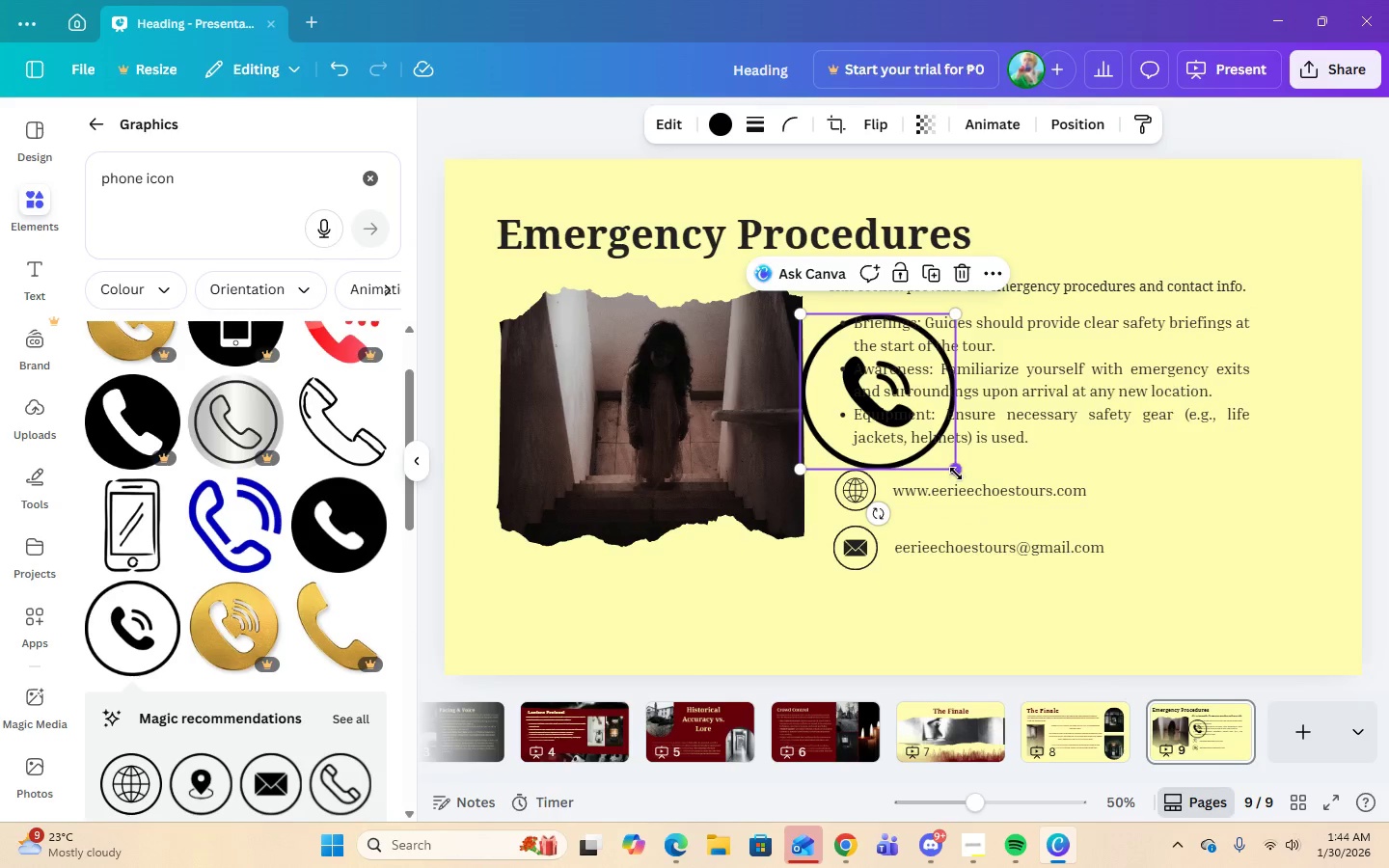 
left_click_drag(start_coordinate=[953, 473], to_coordinate=[926, 451])
 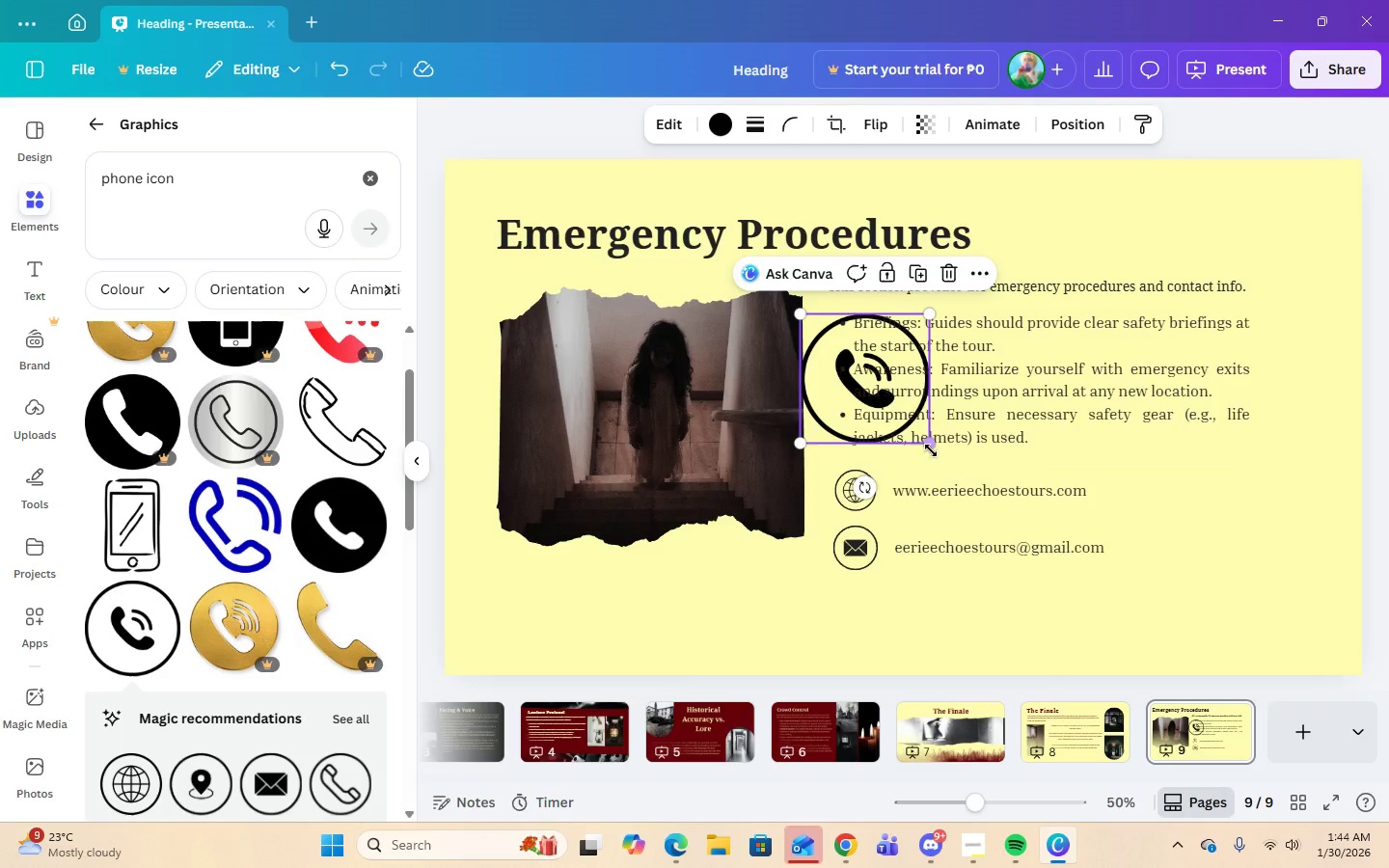 
left_click_drag(start_coordinate=[930, 442], to_coordinate=[851, 376])
 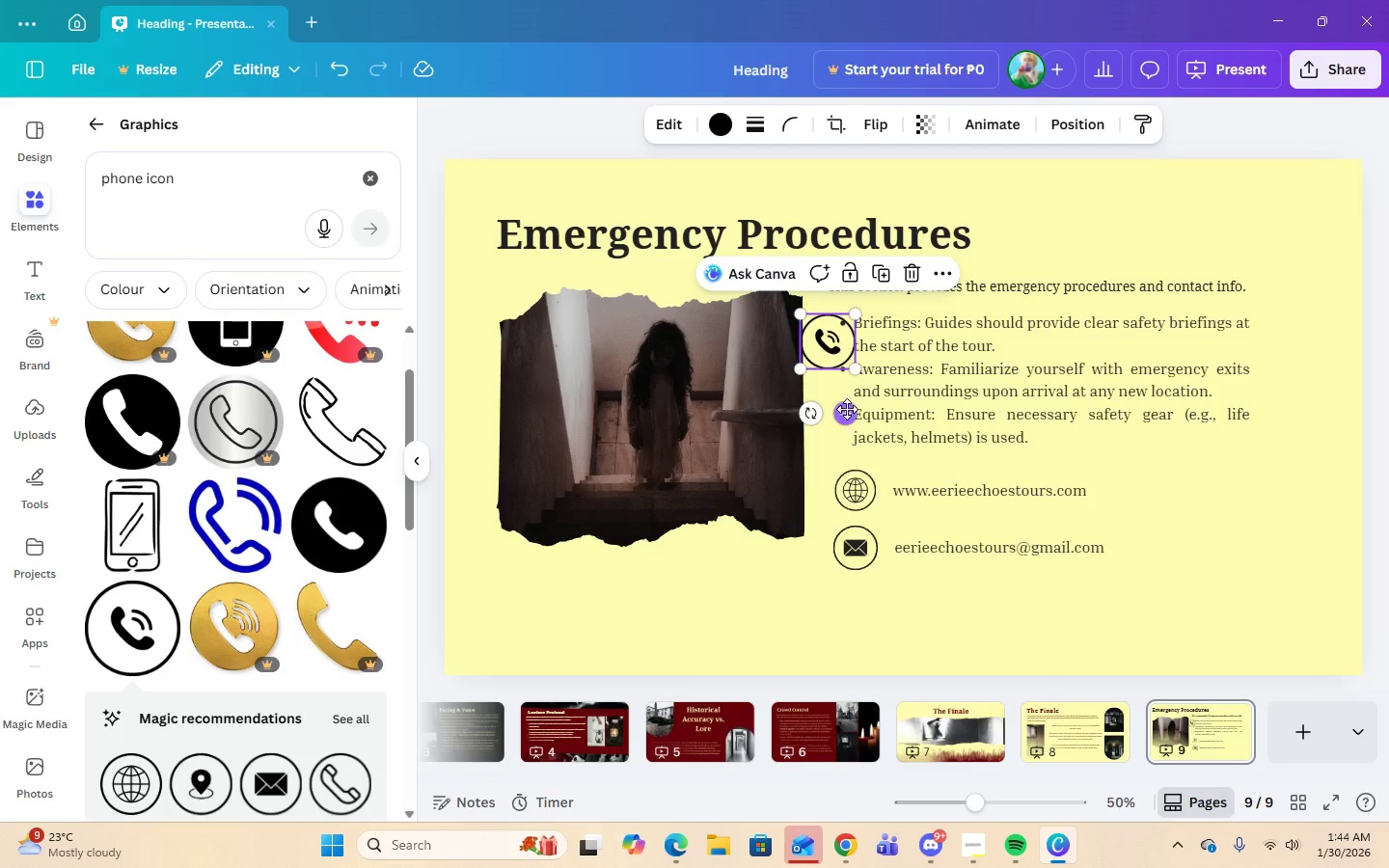 
left_click_drag(start_coordinate=[850, 414], to_coordinate=[879, 685])
 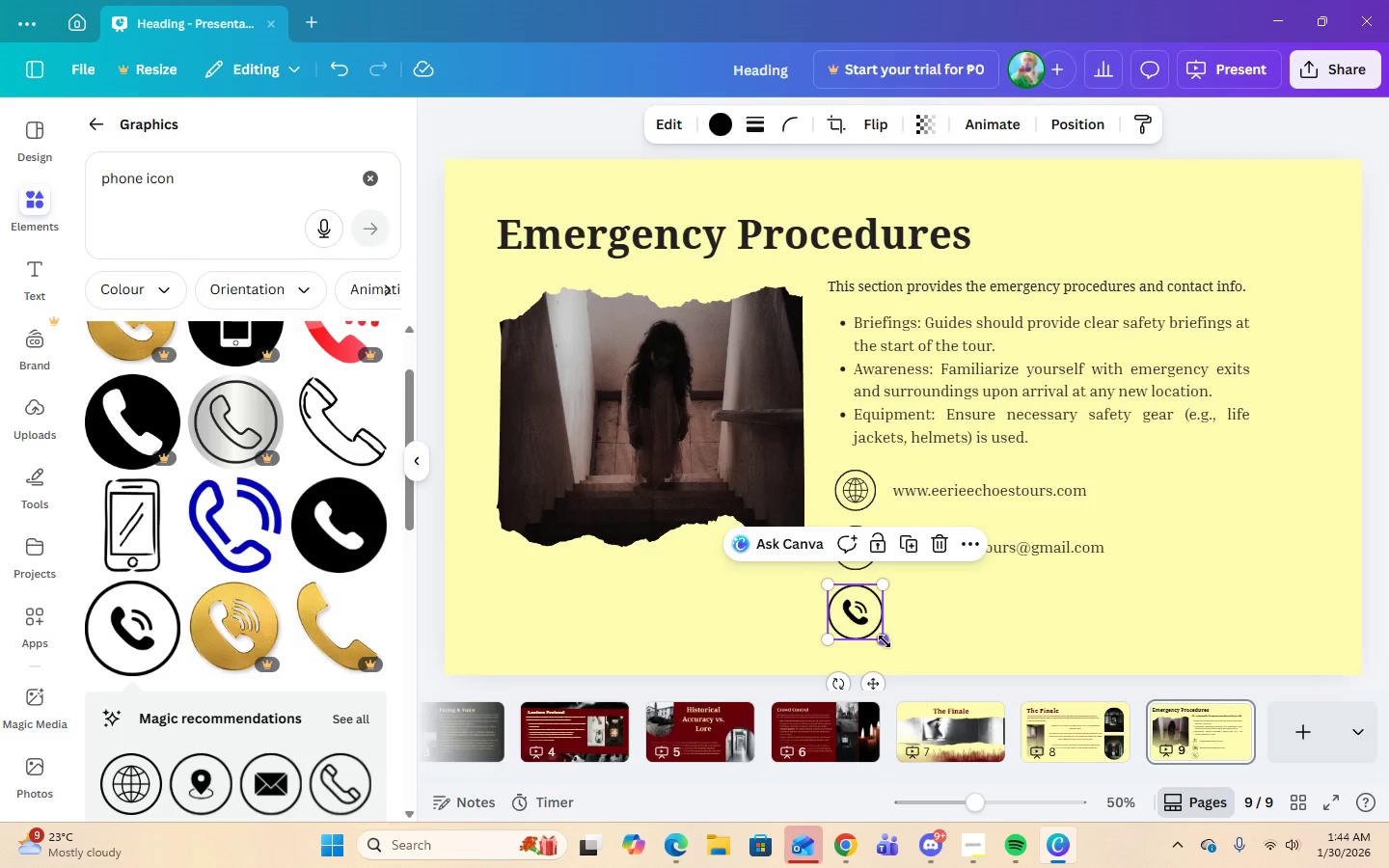 
left_click_drag(start_coordinate=[884, 639], to_coordinate=[875, 627])
 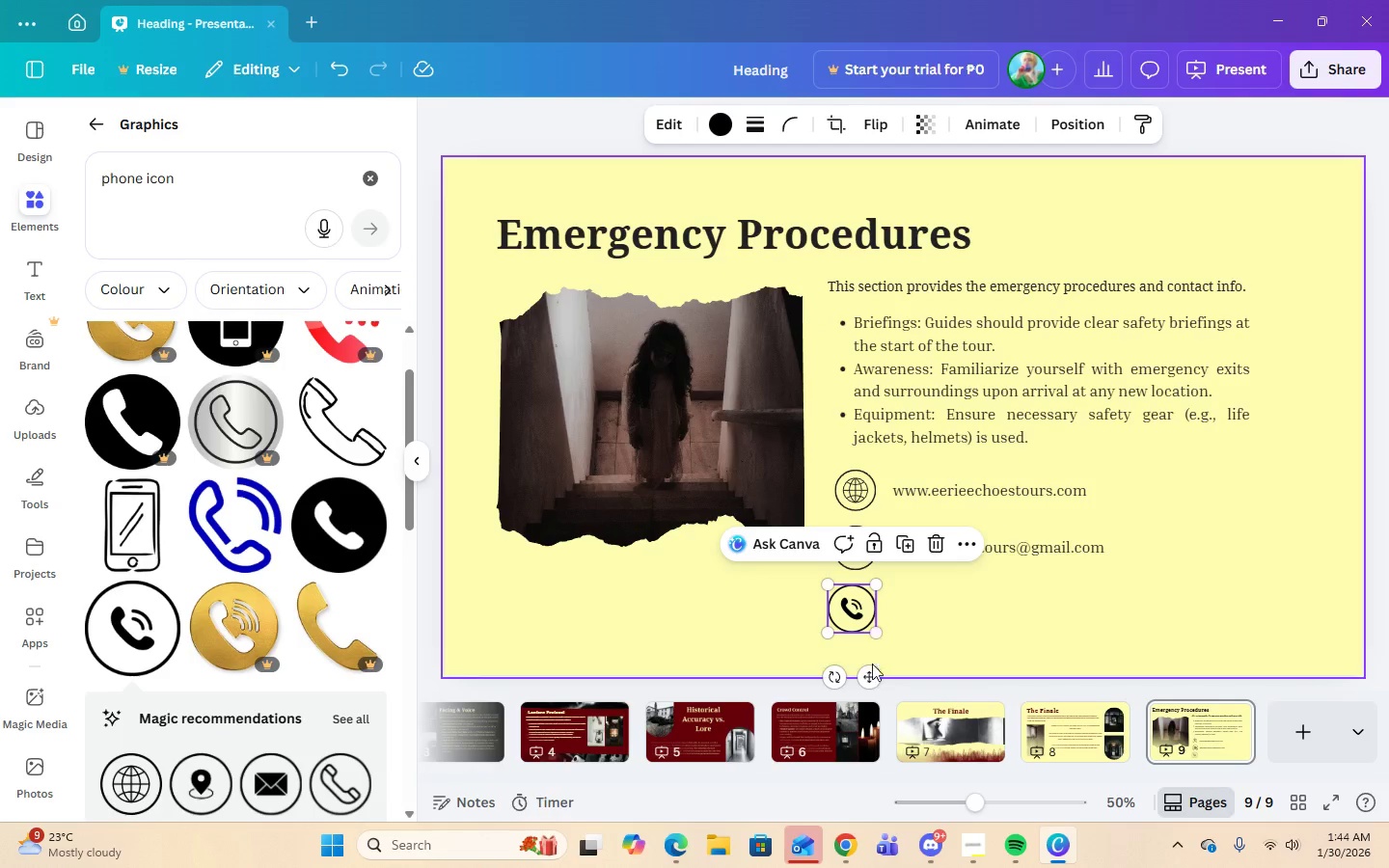 
mouse_move([868, 641])
 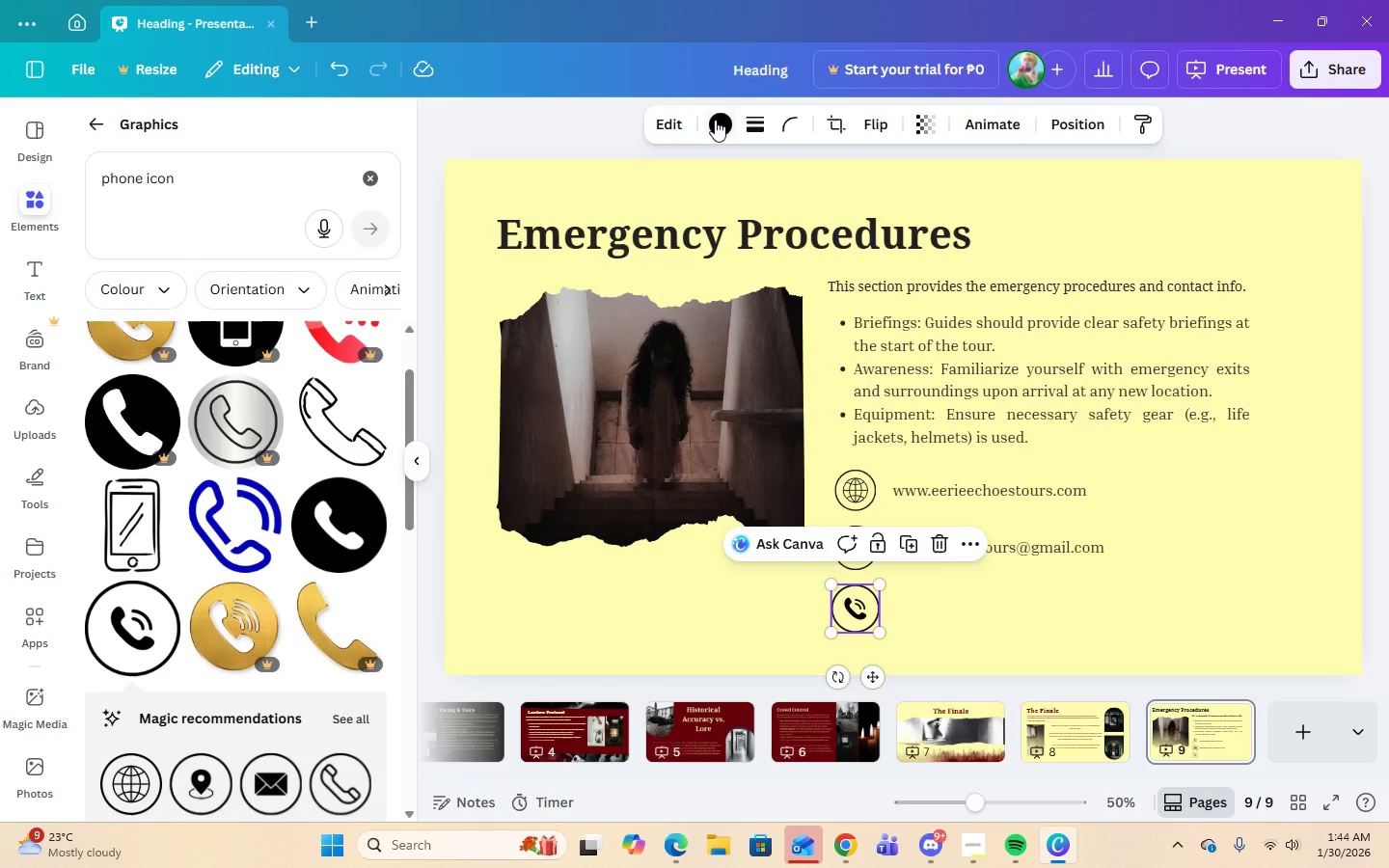 
left_click([715, 122])
 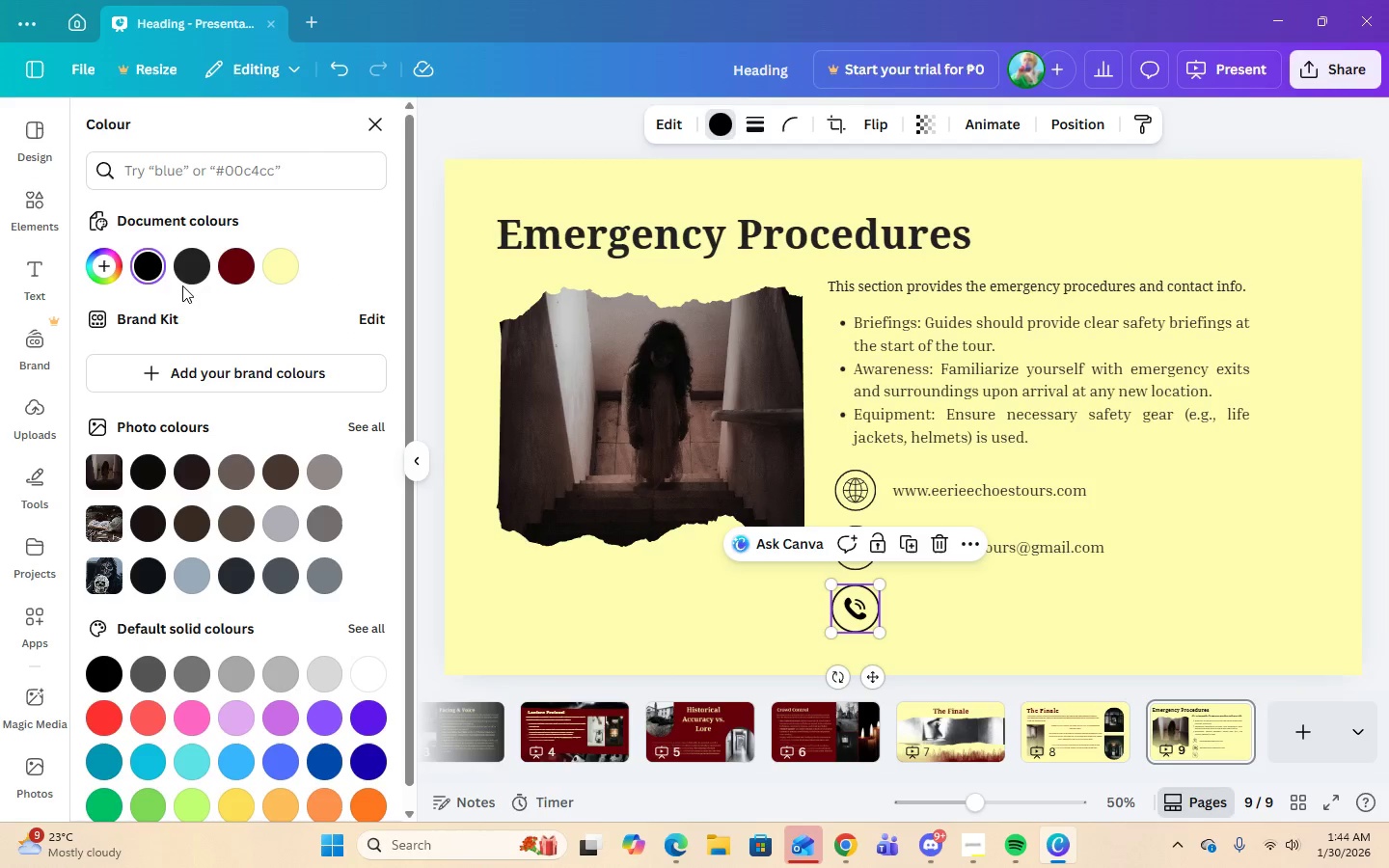 
left_click([182, 276])
 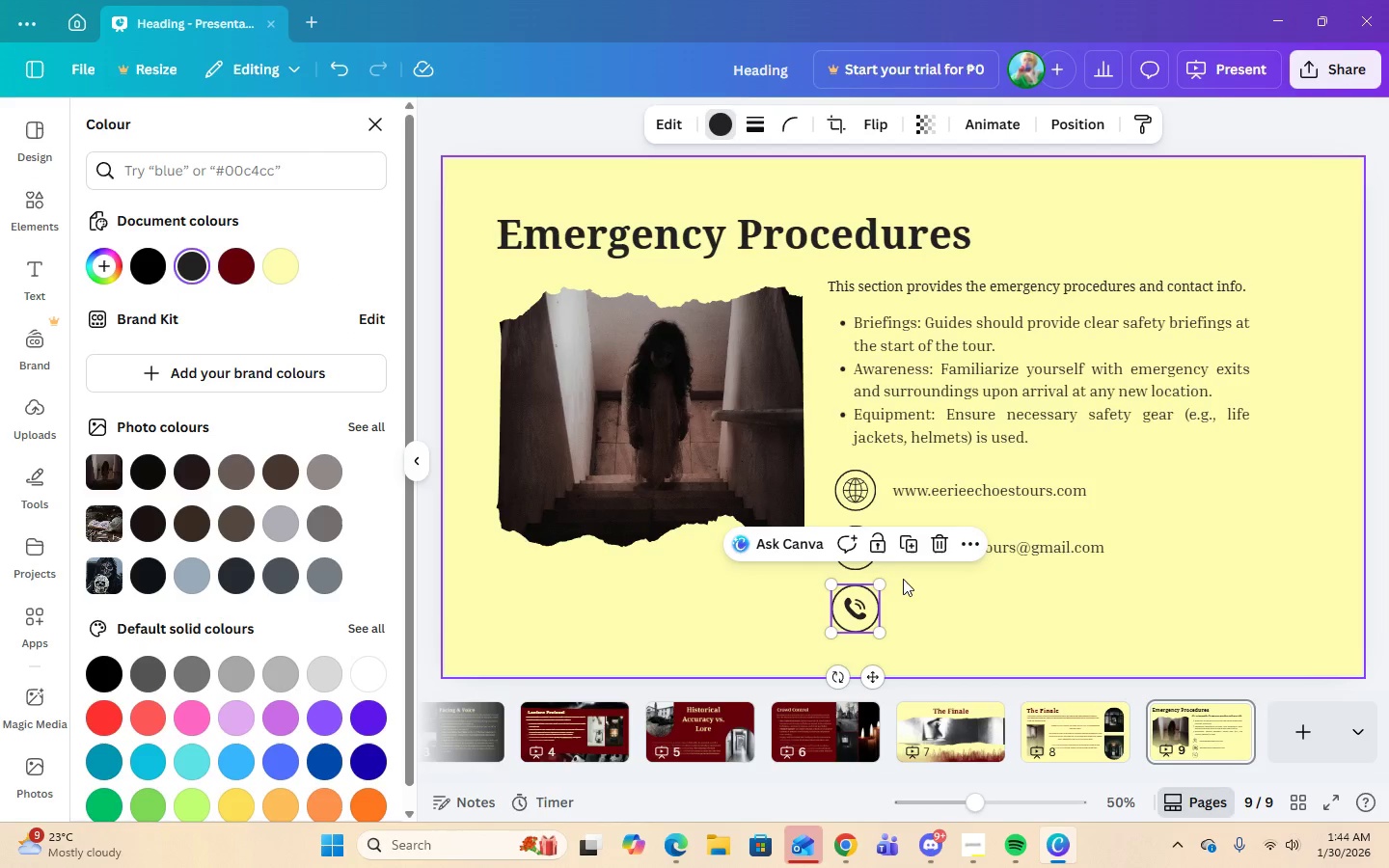 
left_click([984, 619])
 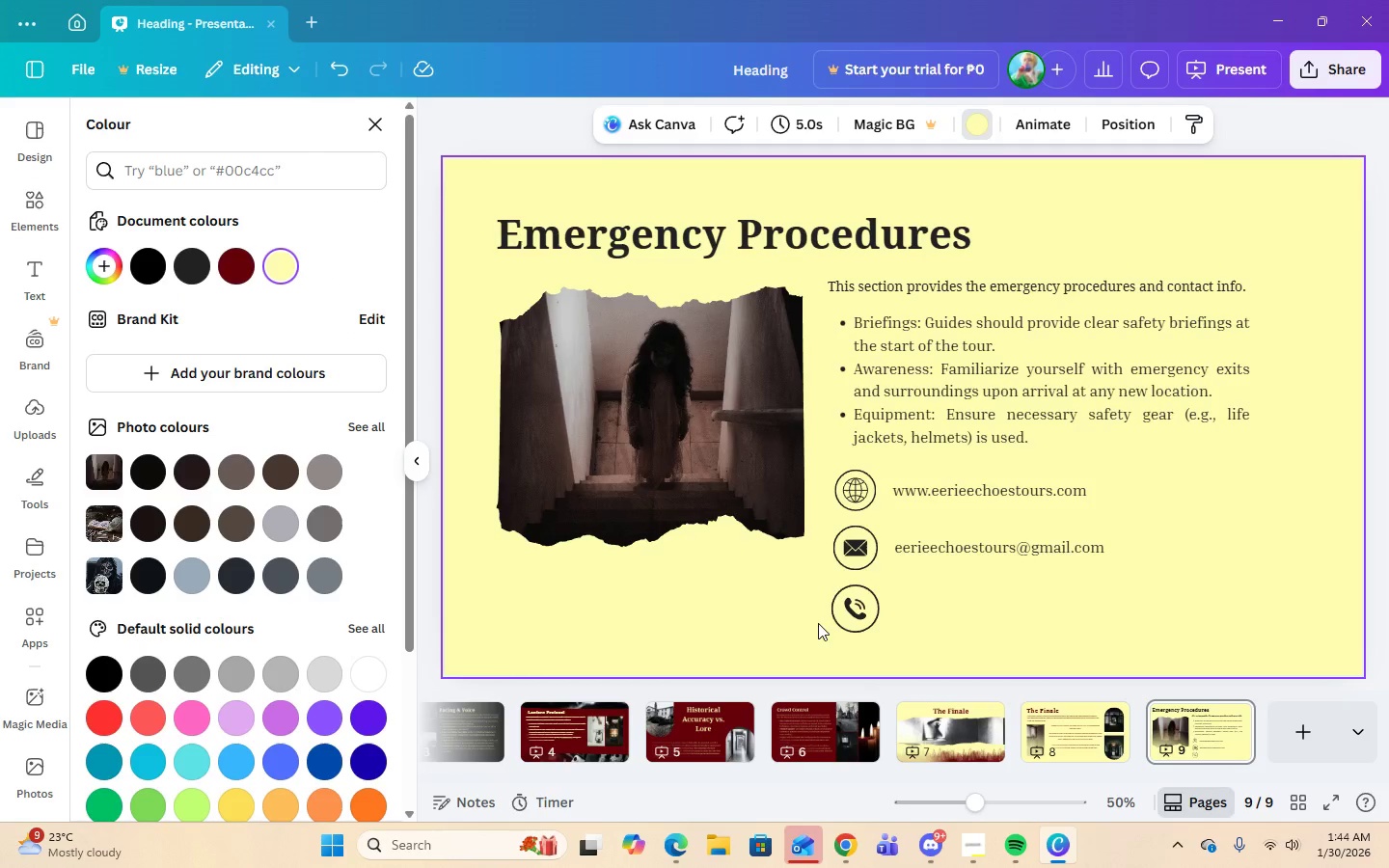 
left_click([853, 612])
 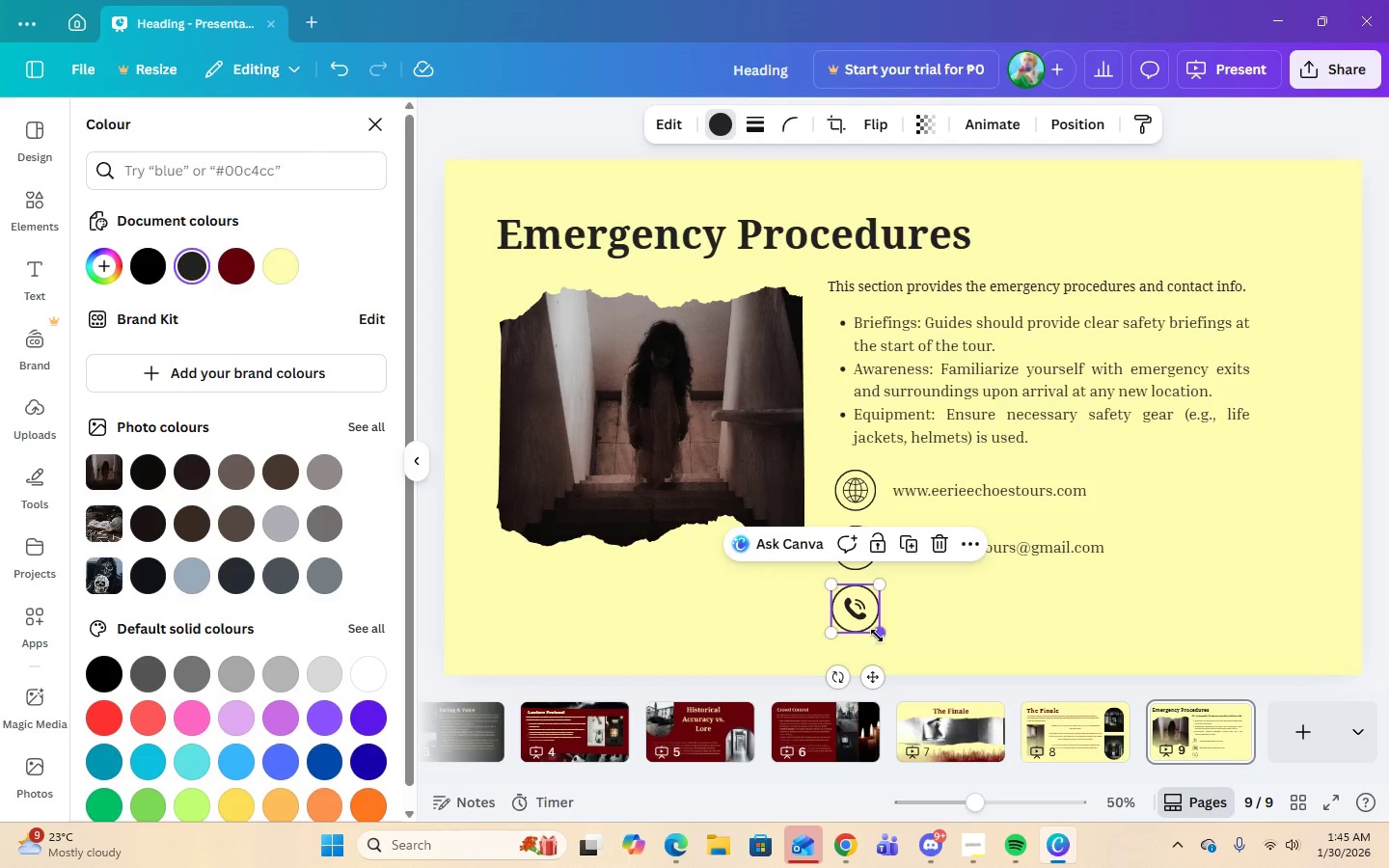 
left_click_drag(start_coordinate=[877, 635], to_coordinate=[871, 632])
 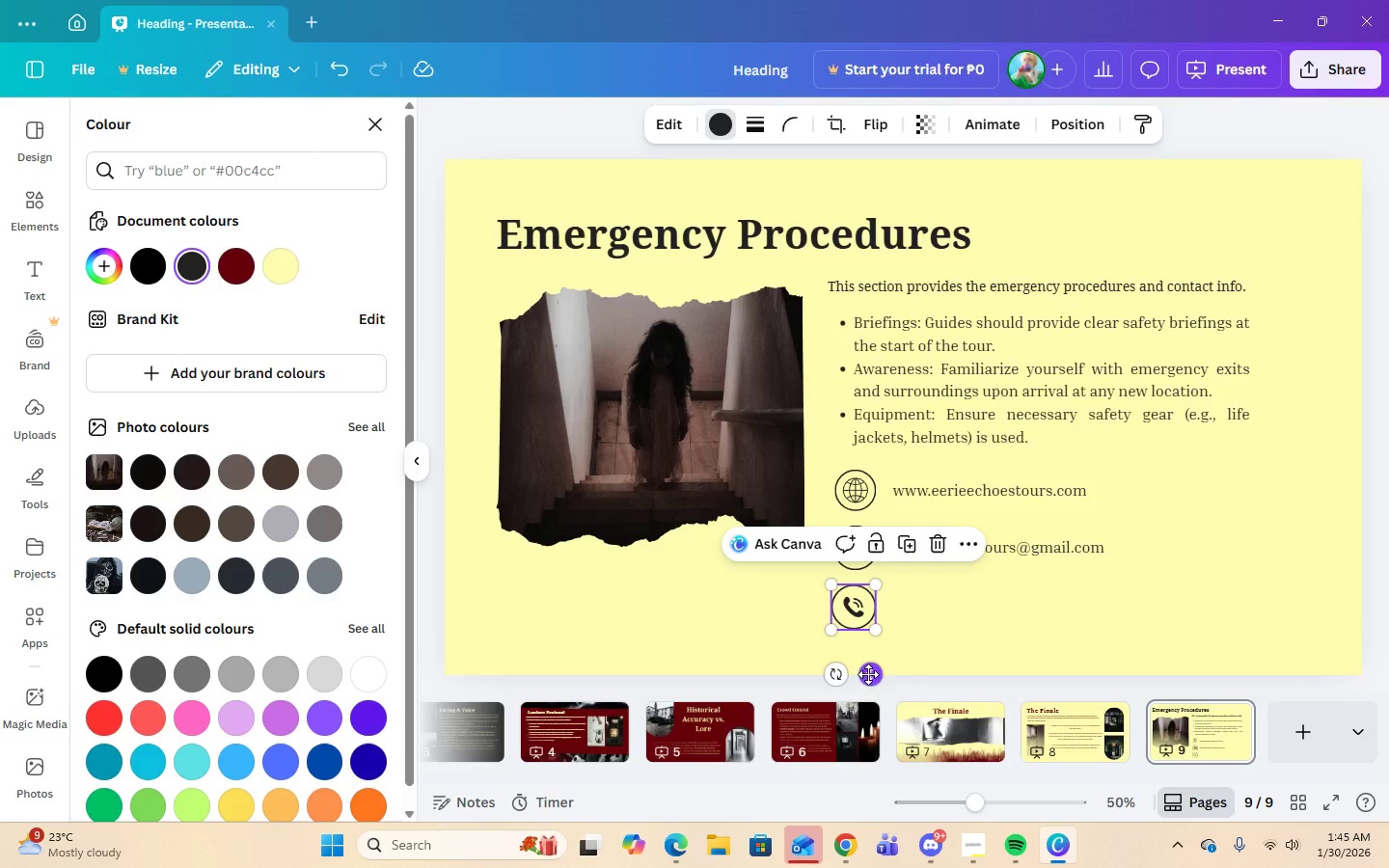 
left_click_drag(start_coordinate=[868, 674], to_coordinate=[874, 679])
 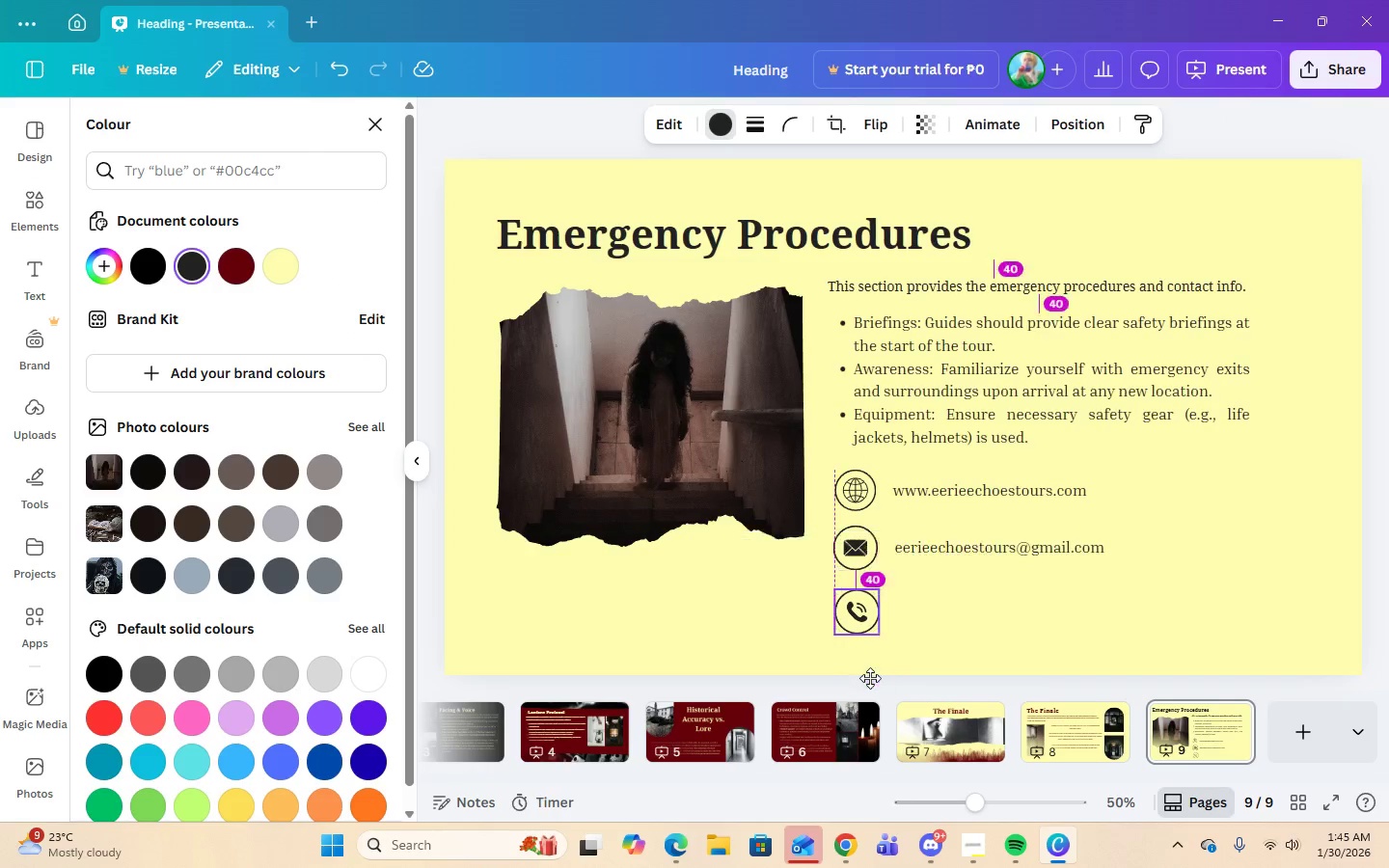 
triple_click([870, 678])
 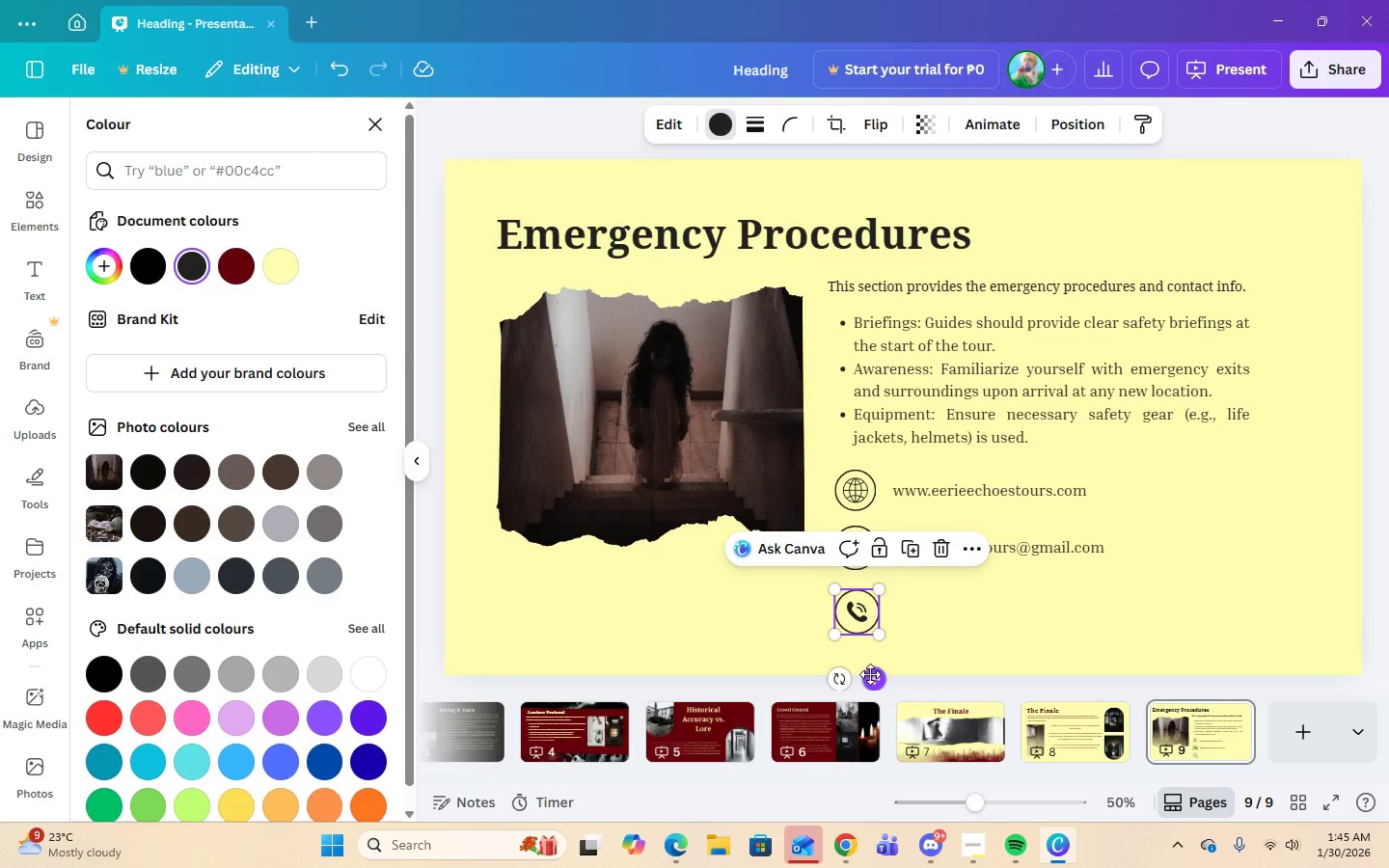 
triple_click([870, 674])
 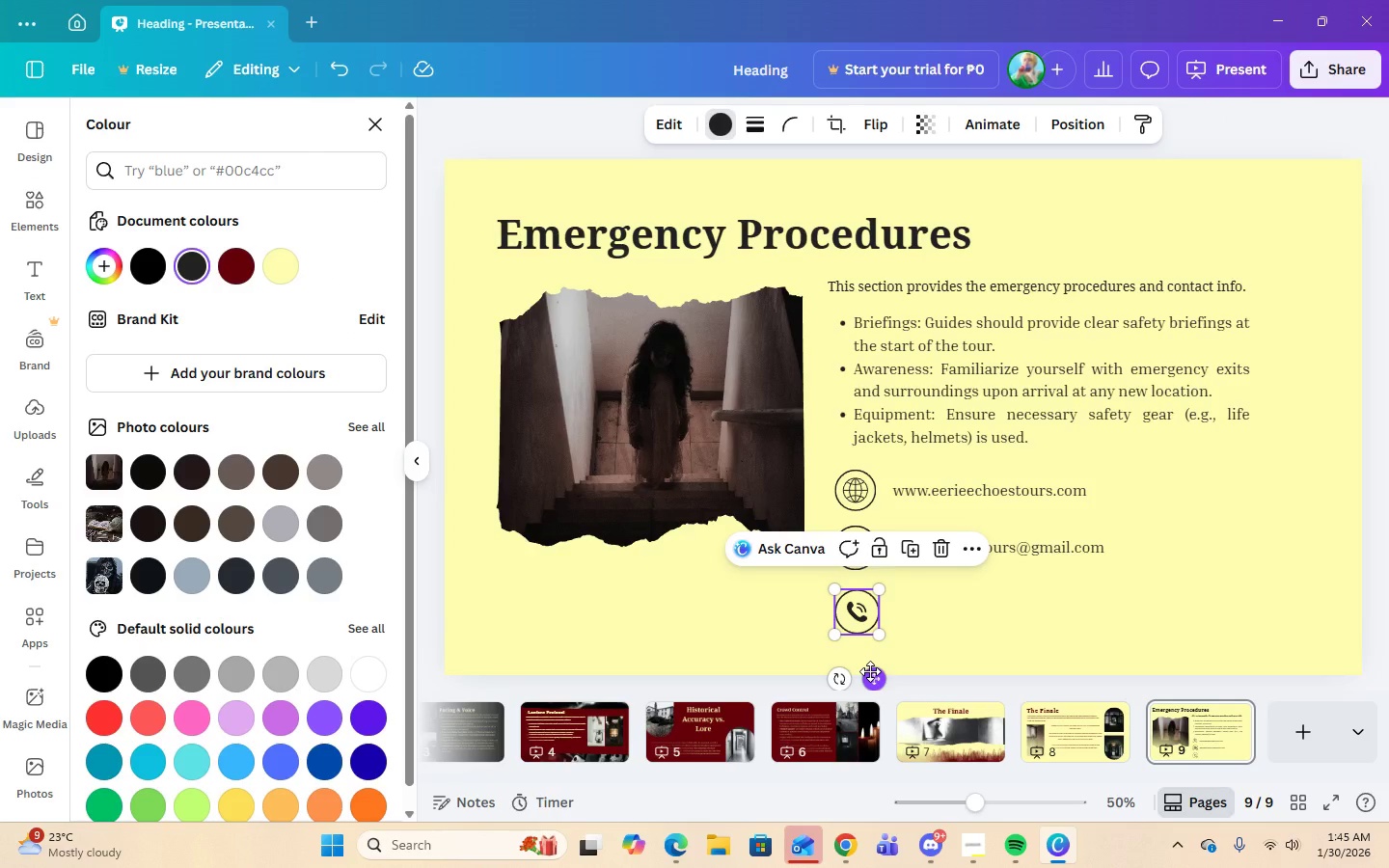 
left_click_drag(start_coordinate=[870, 671], to_coordinate=[870, 666])
 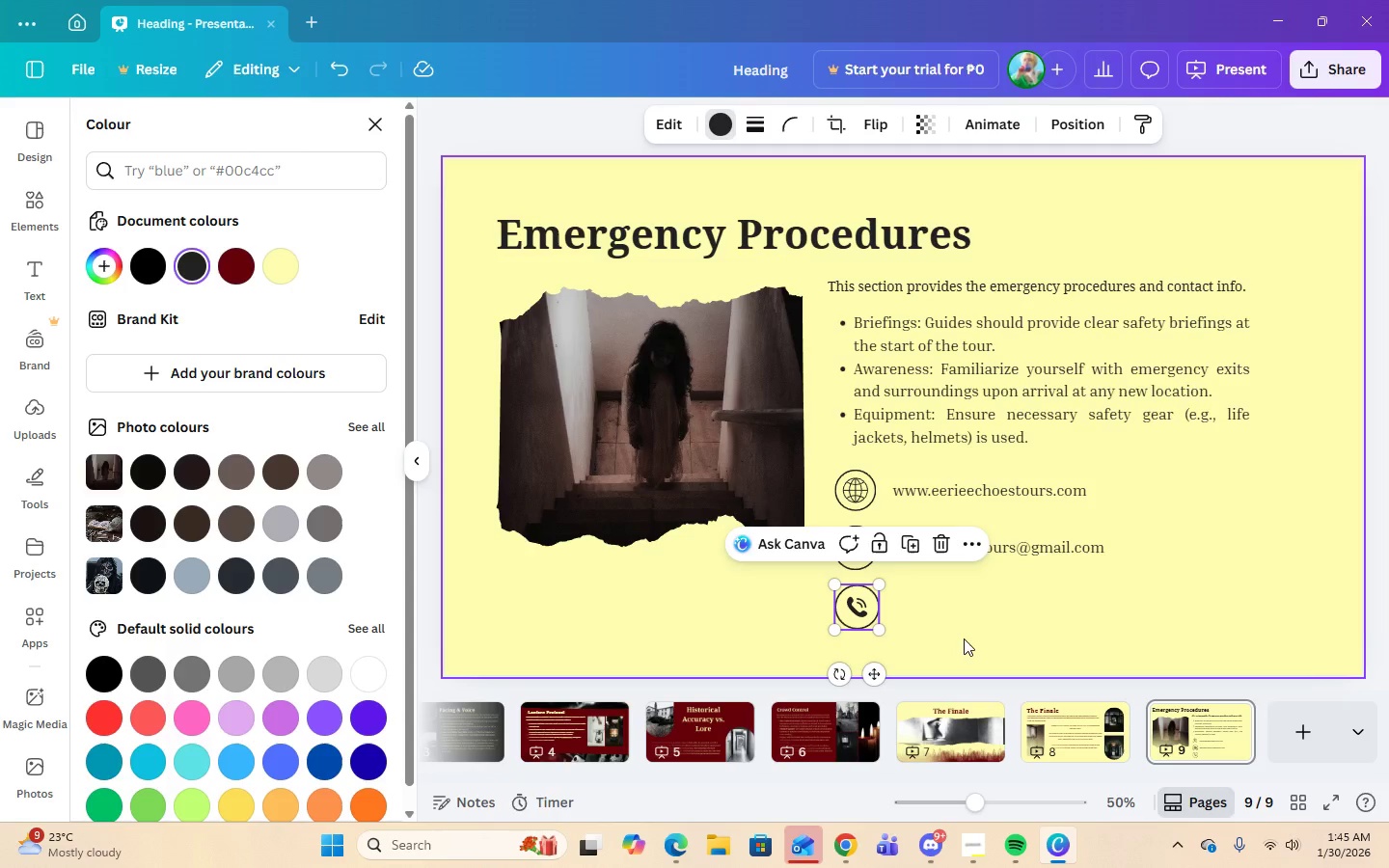 
left_click([964, 638])
 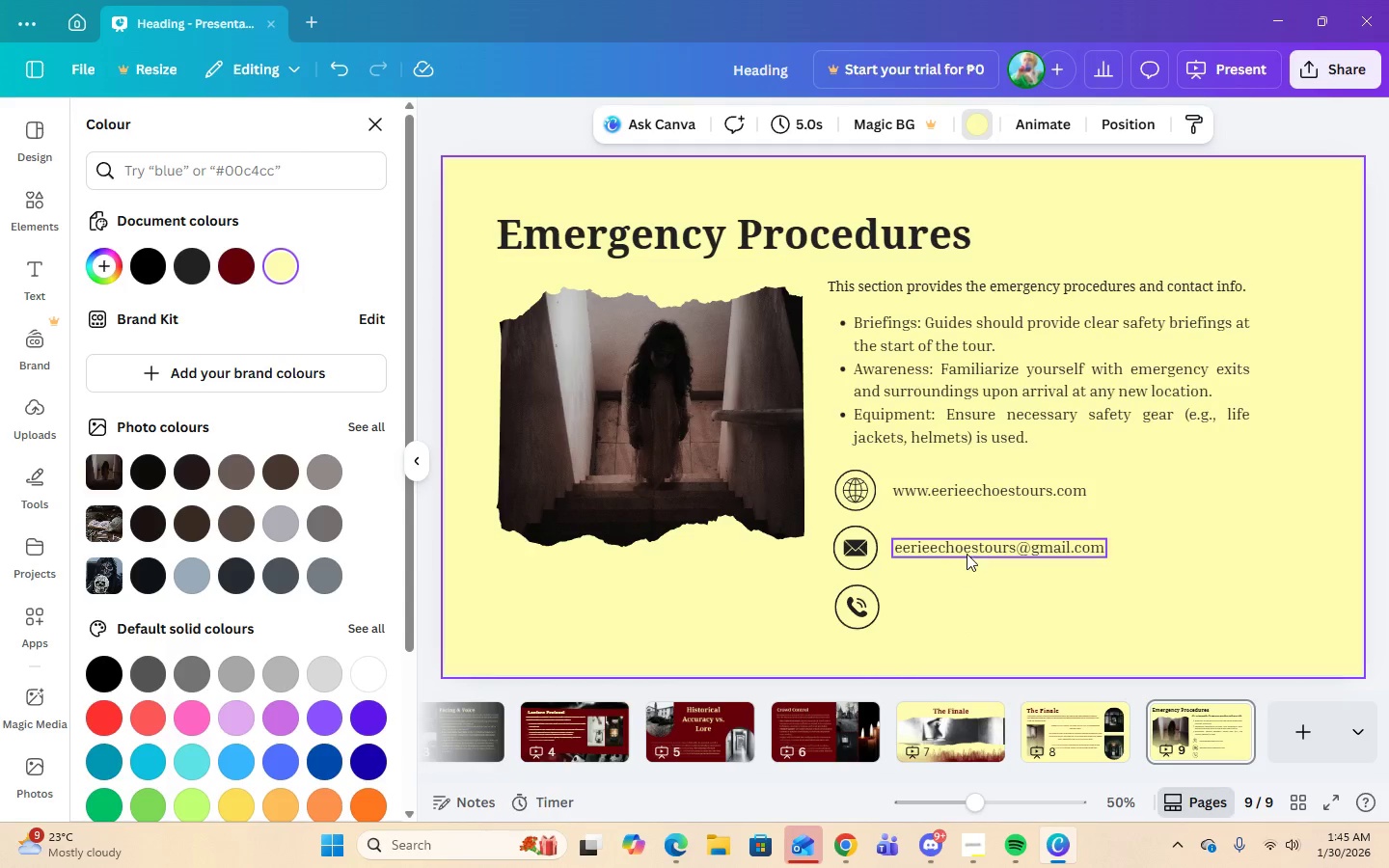 
left_click([967, 553])
 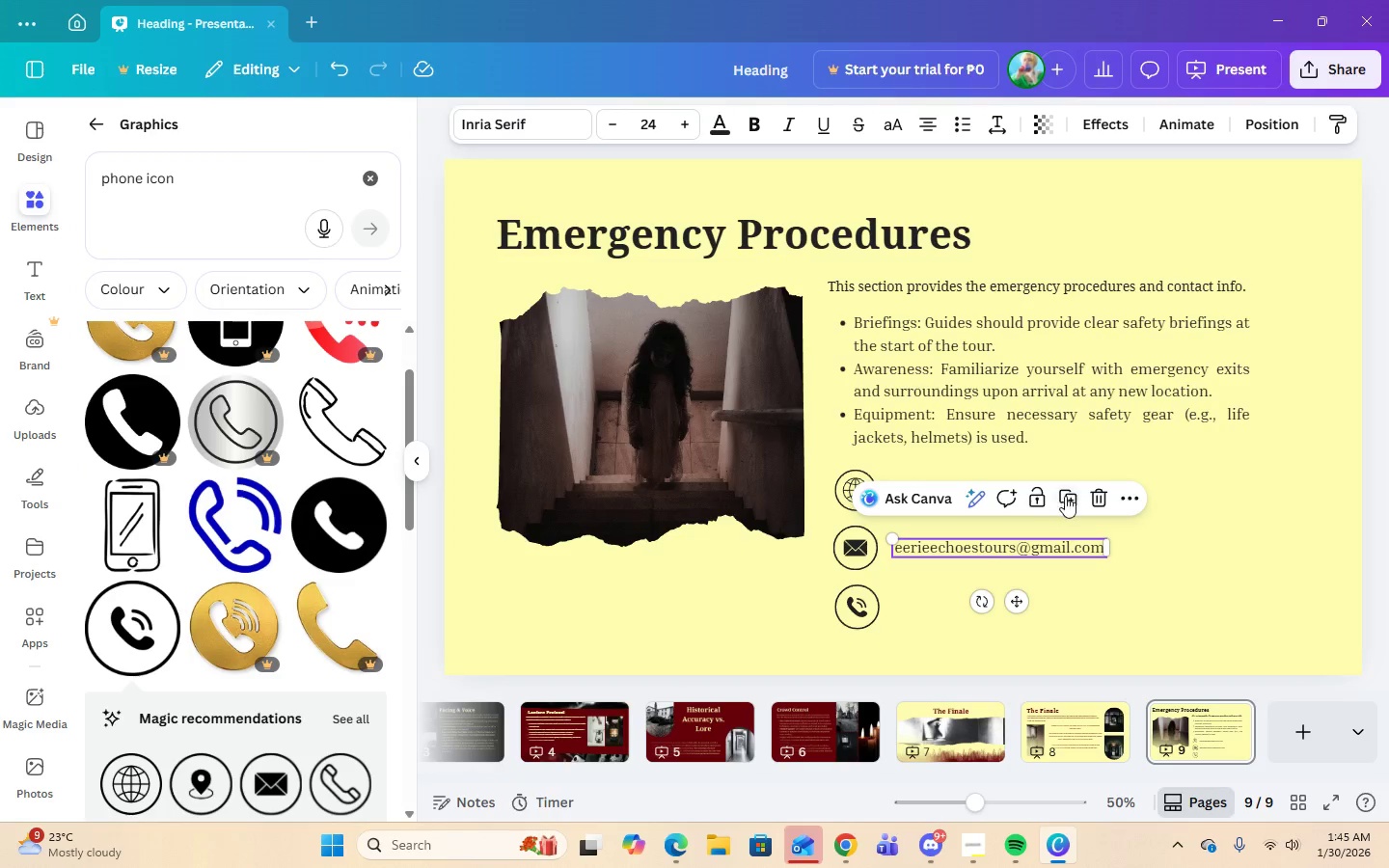 
left_click([1065, 496])
 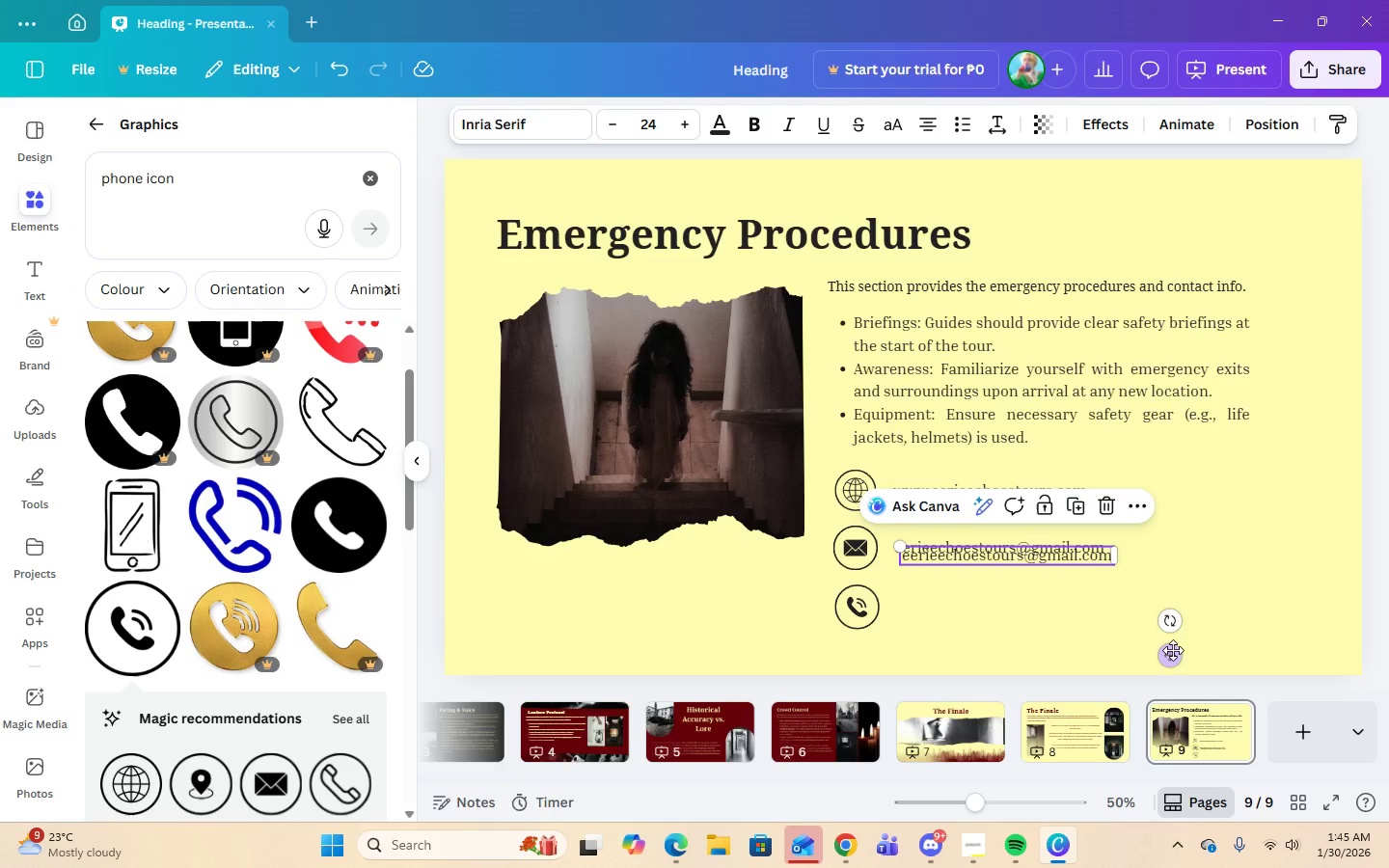 
left_click_drag(start_coordinate=[1174, 656], to_coordinate=[1165, 704])
 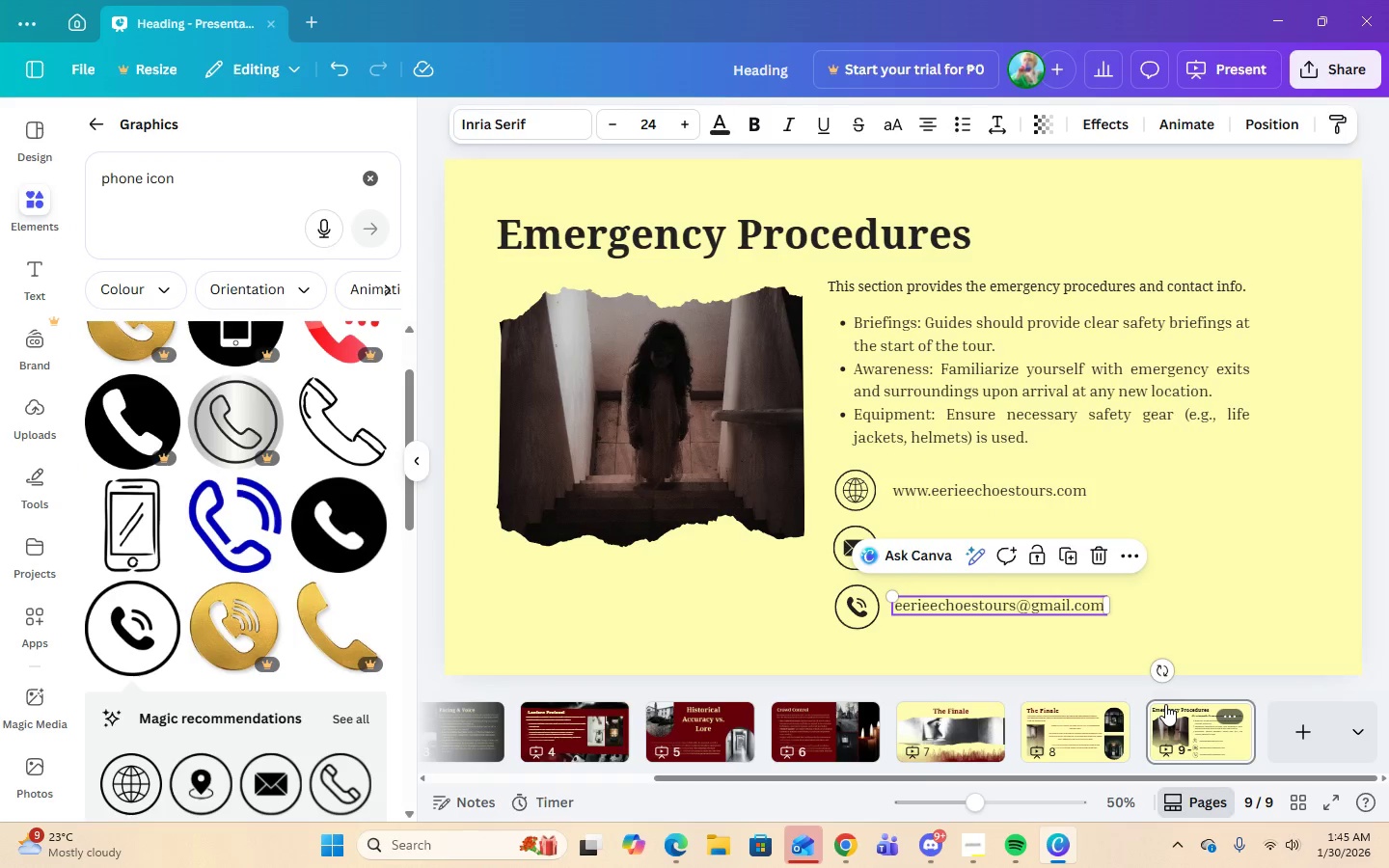 
double_click([1165, 704])
 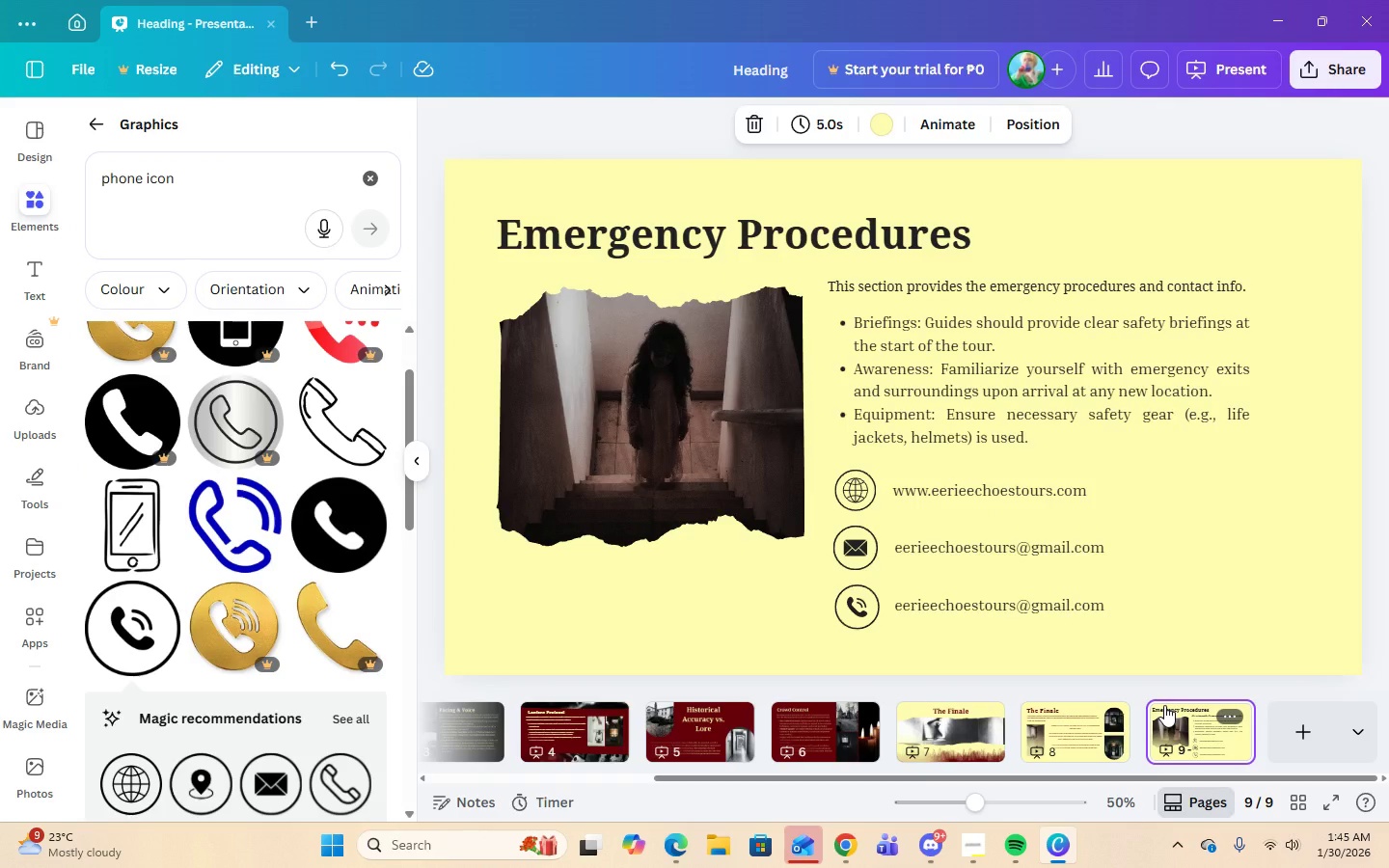 
triple_click([1164, 705])
 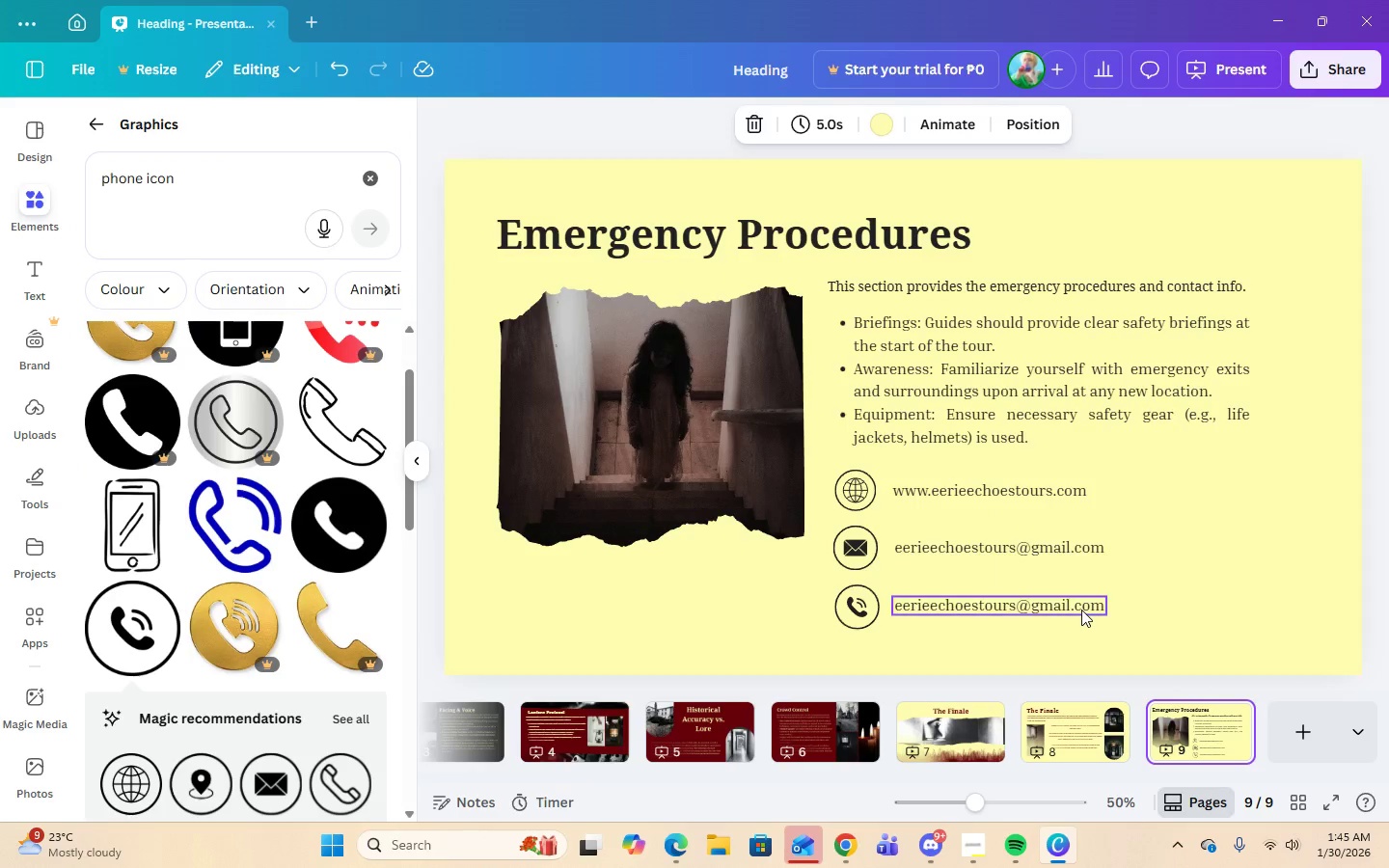 
double_click([1081, 609])
 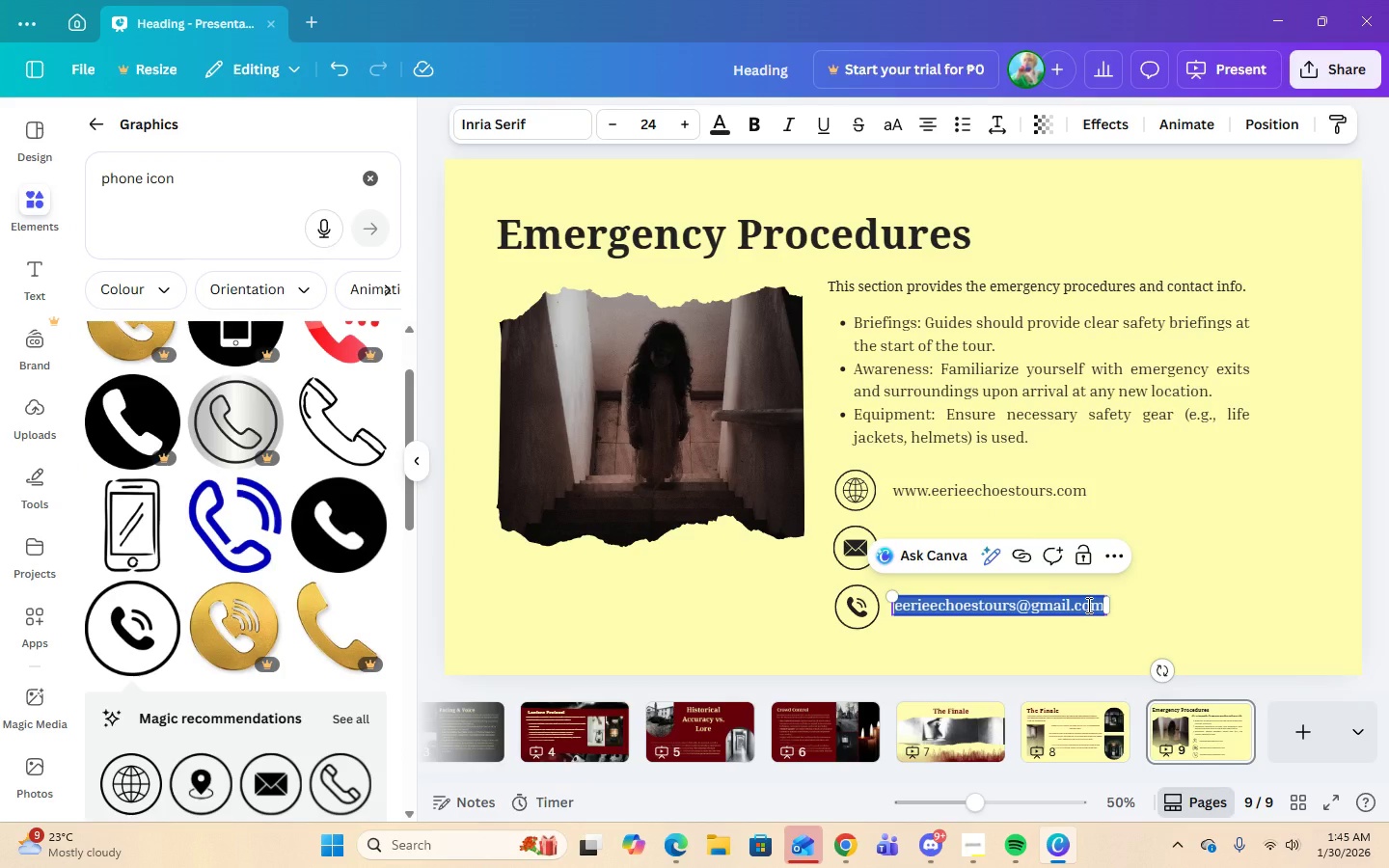 
key(Numpad1)
 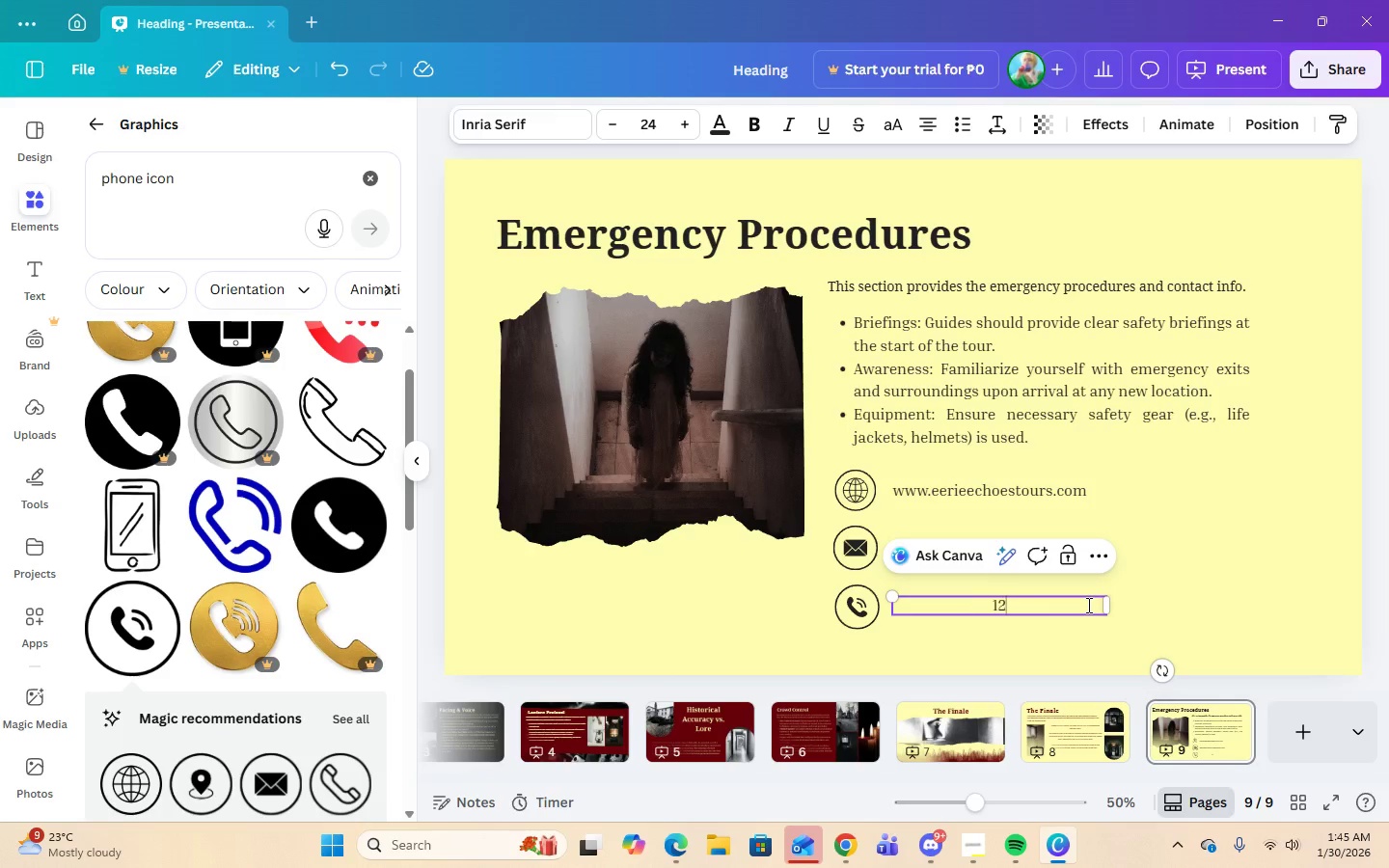 
key(Numpad2)
 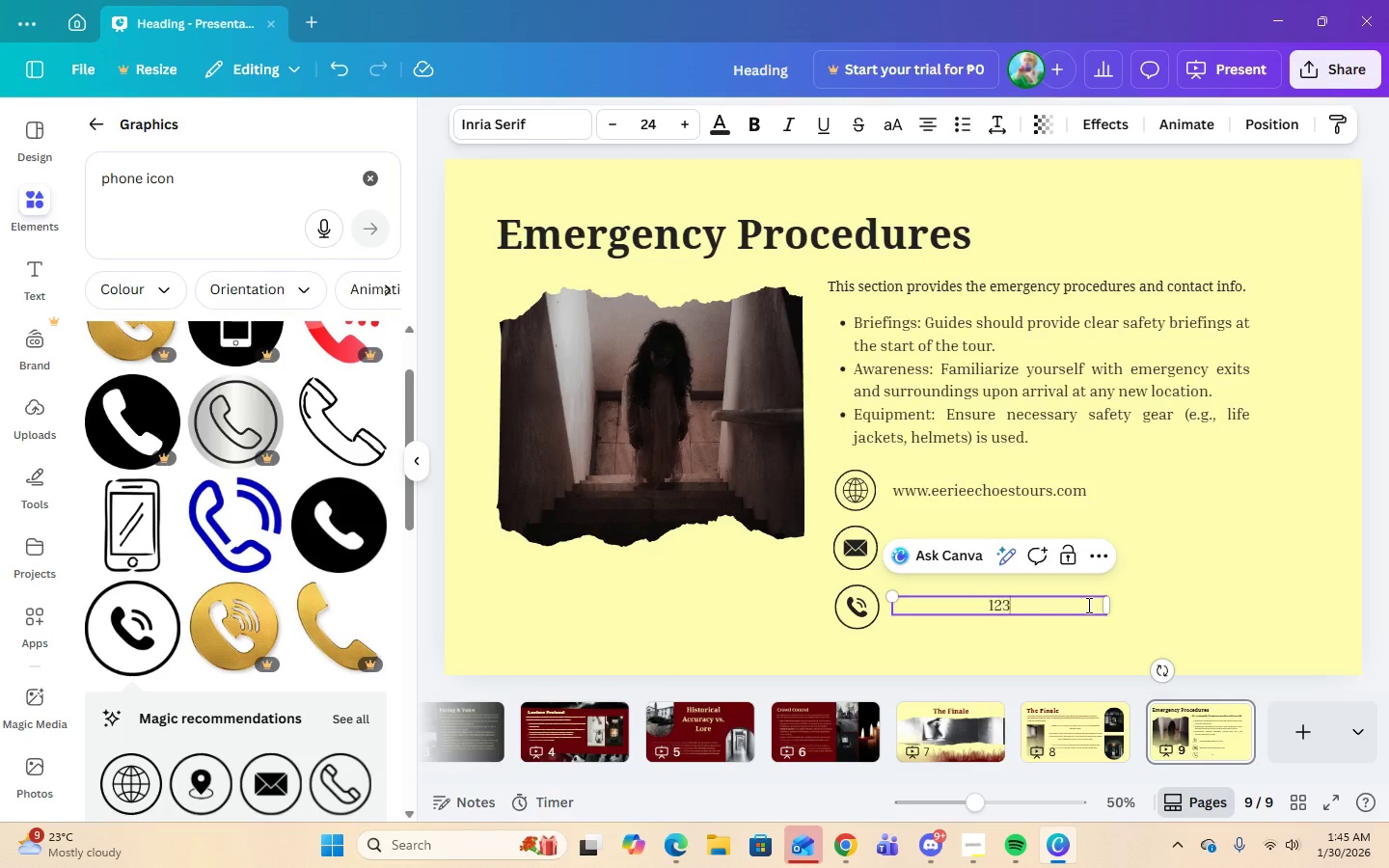 
key(Numpad3)
 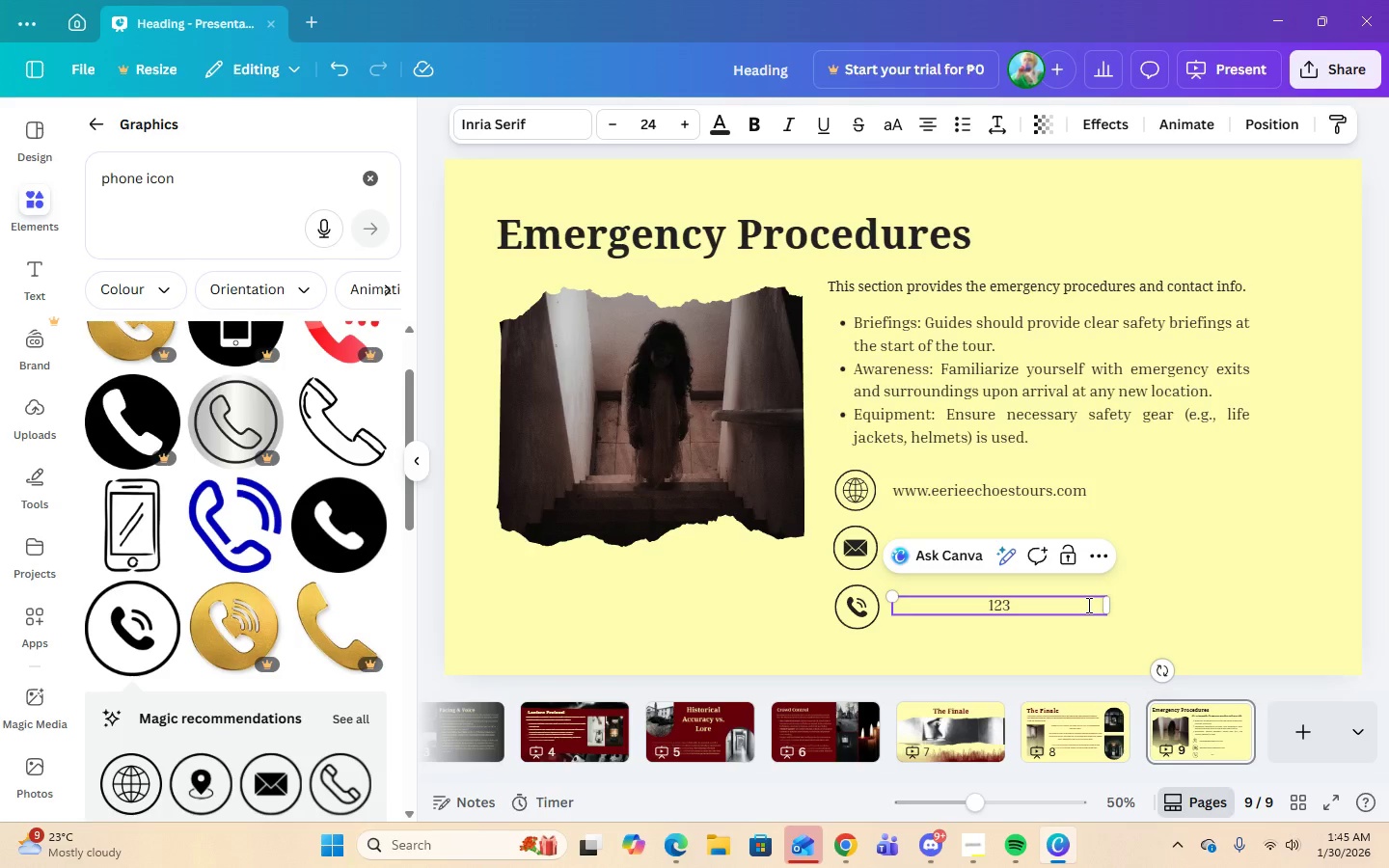 
key(Minus)
 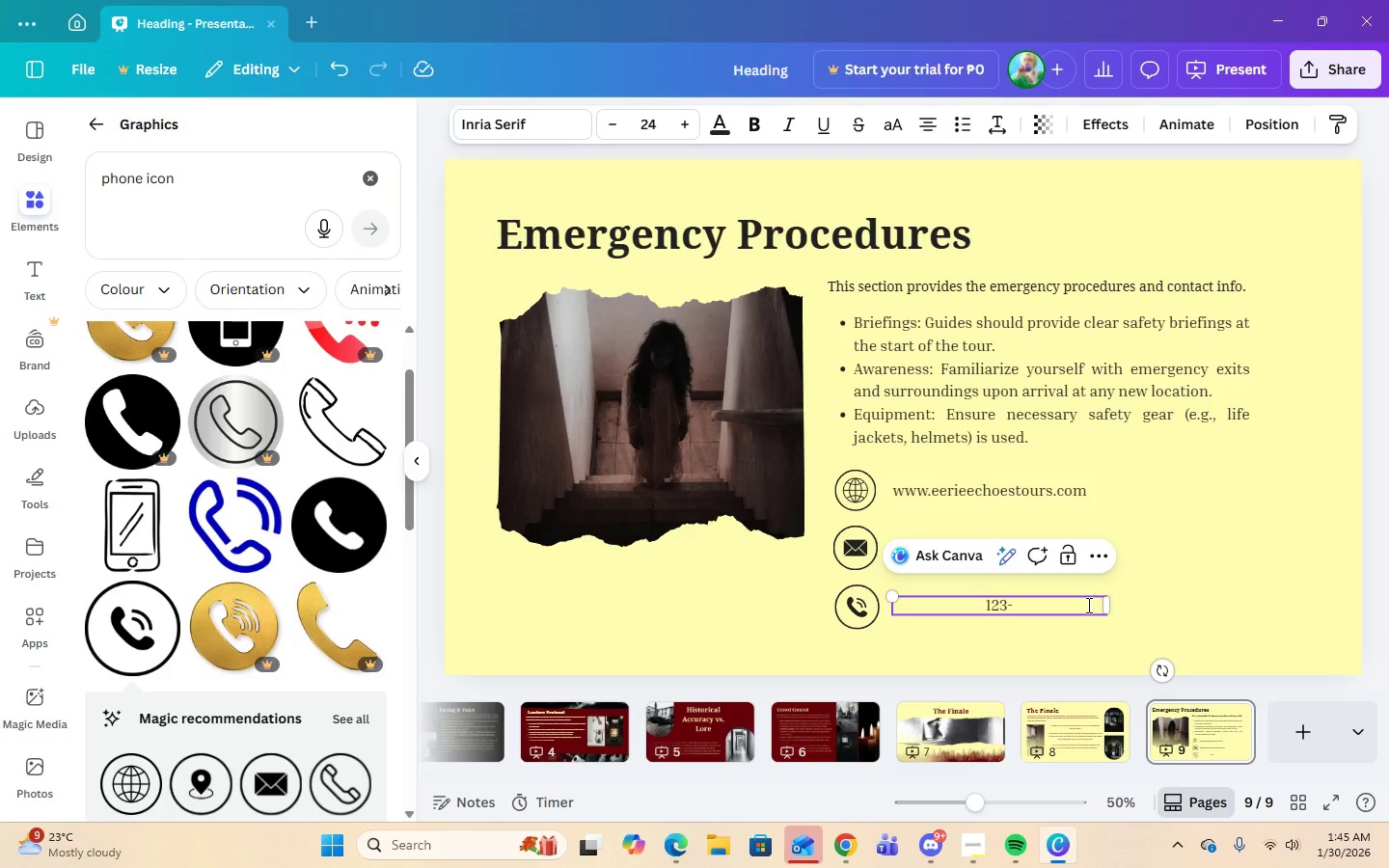 
key(Numpad4)
 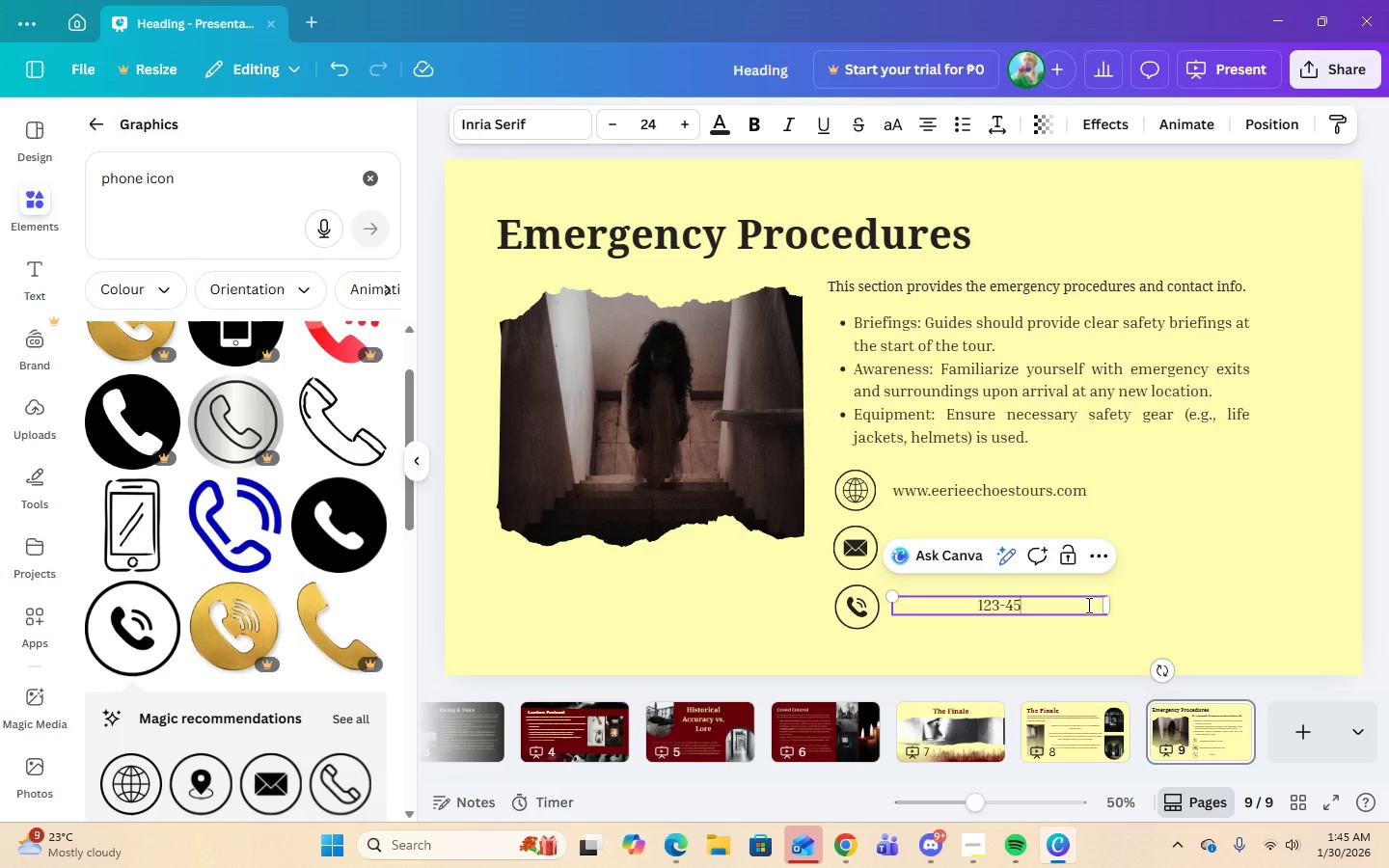 
key(Numpad5)
 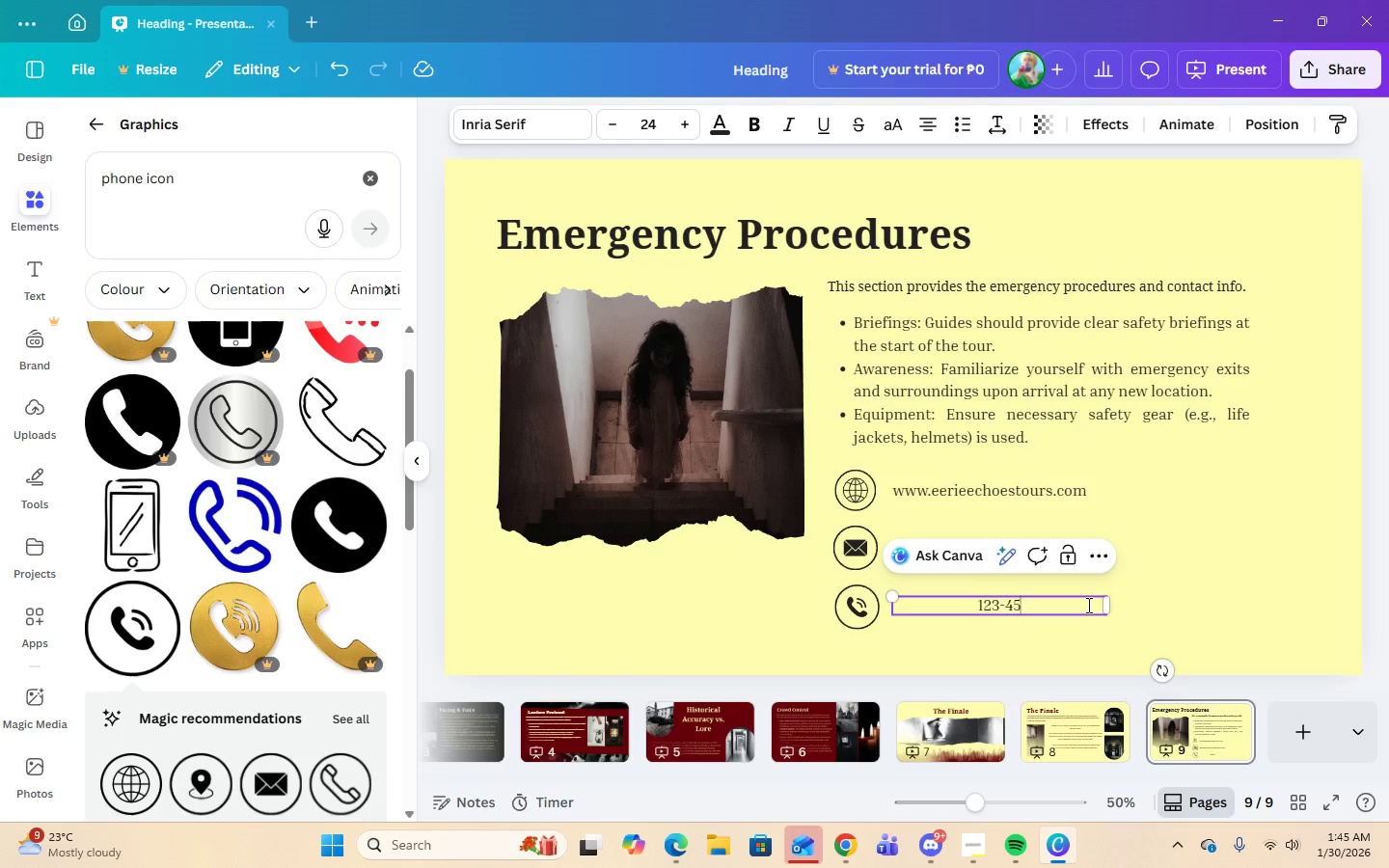 
key(Numpad6)
 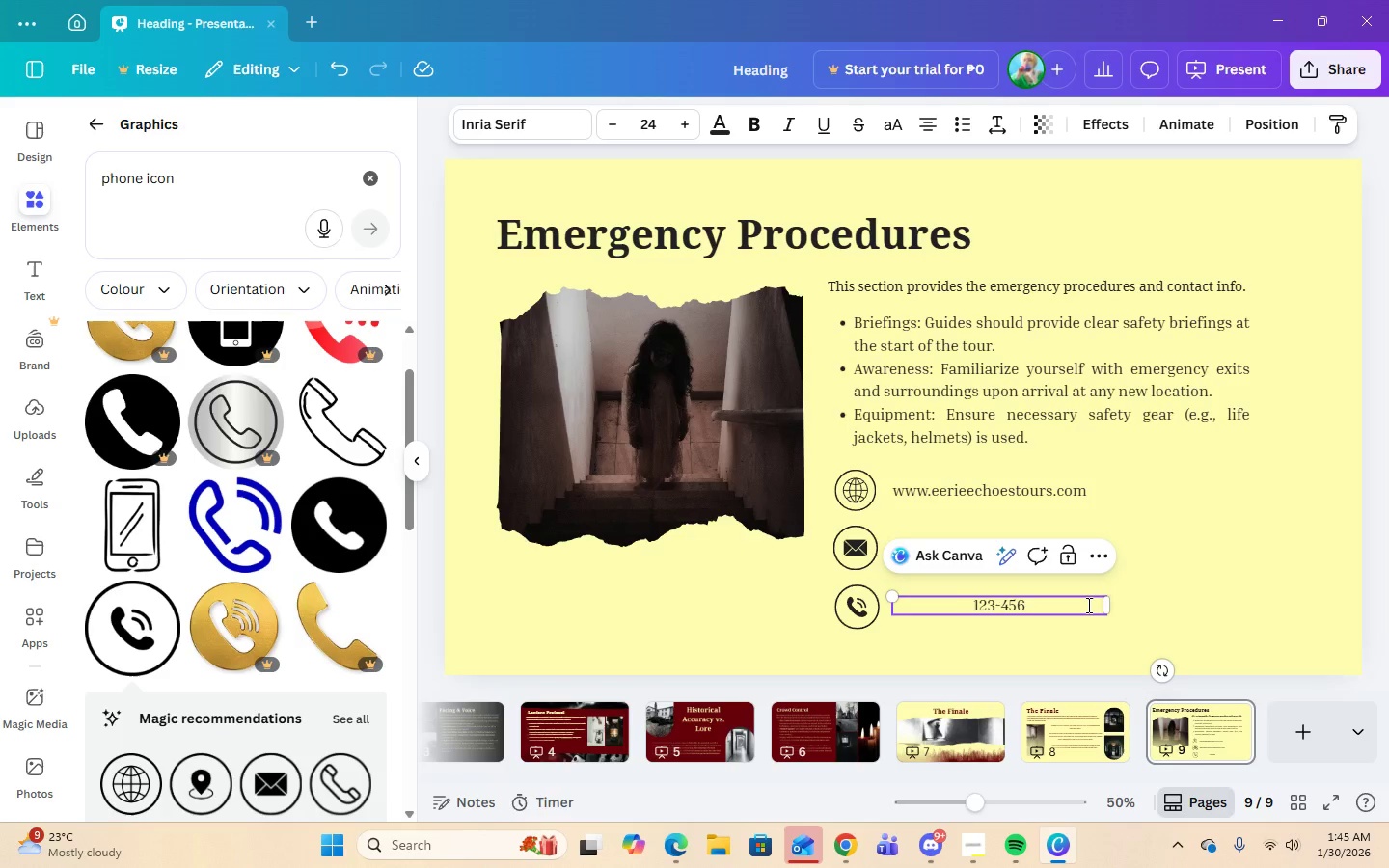 
key(Minus)
 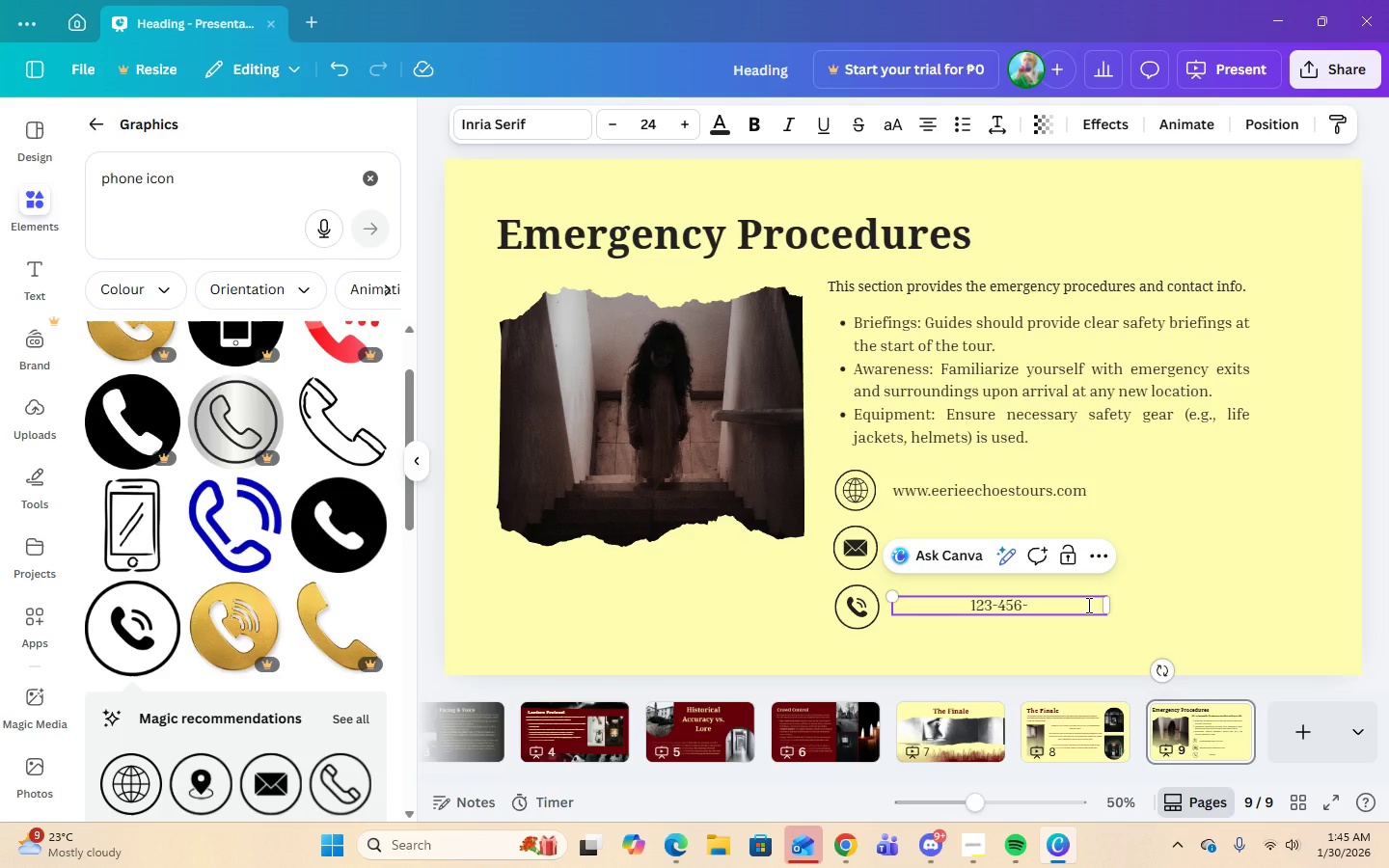 
key(Numpad7)
 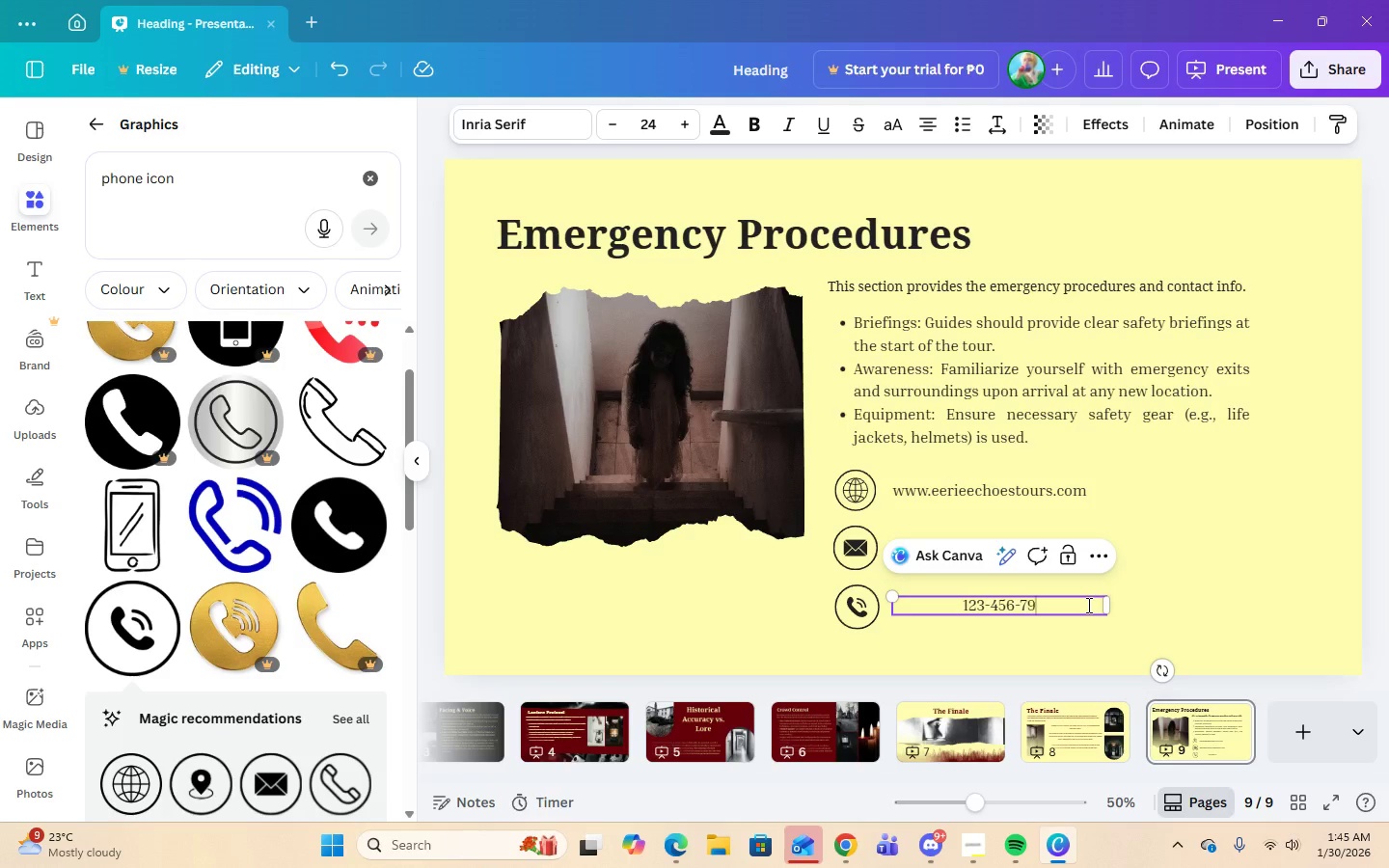 
key(Numpad9)
 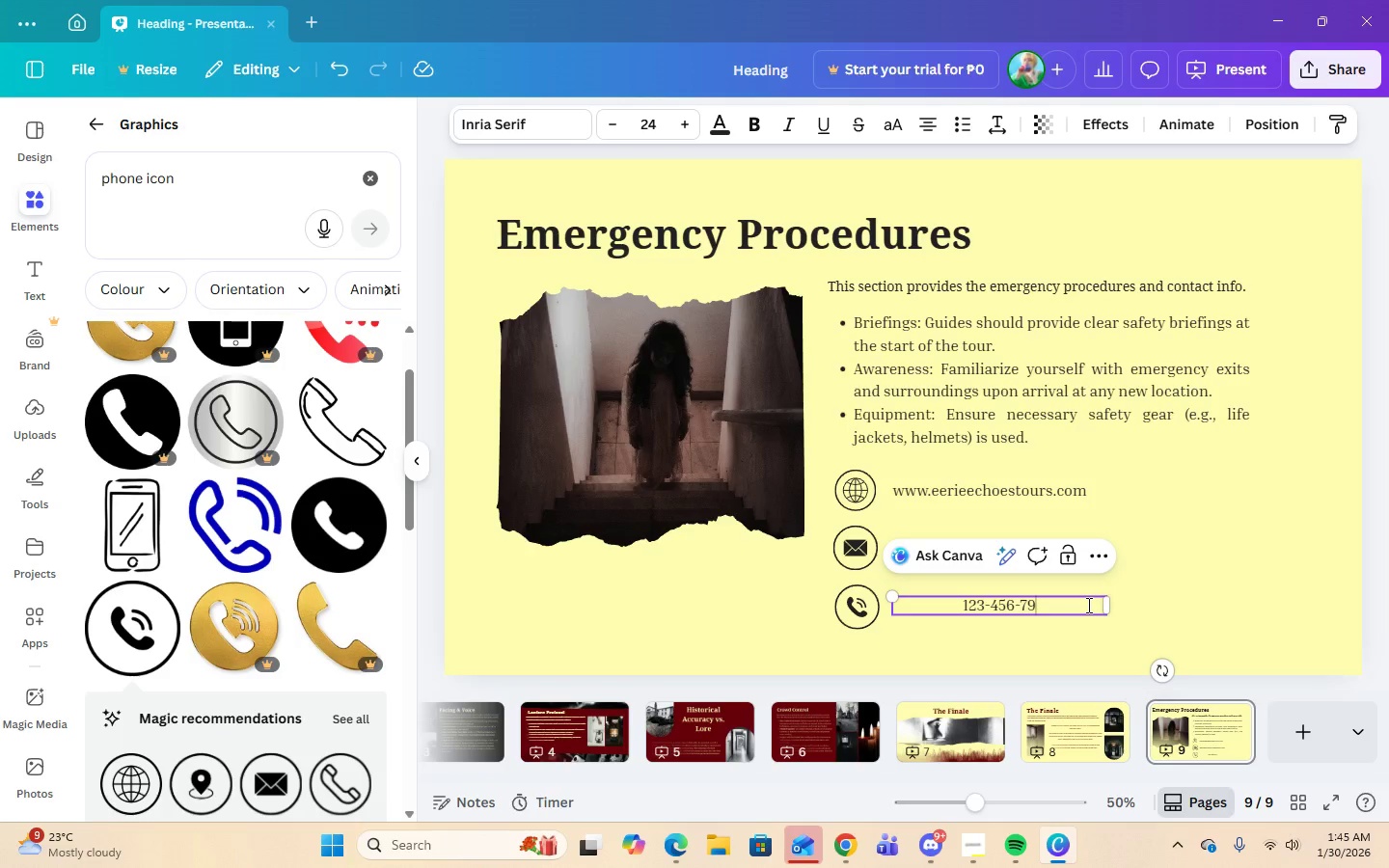 
key(Backspace)
 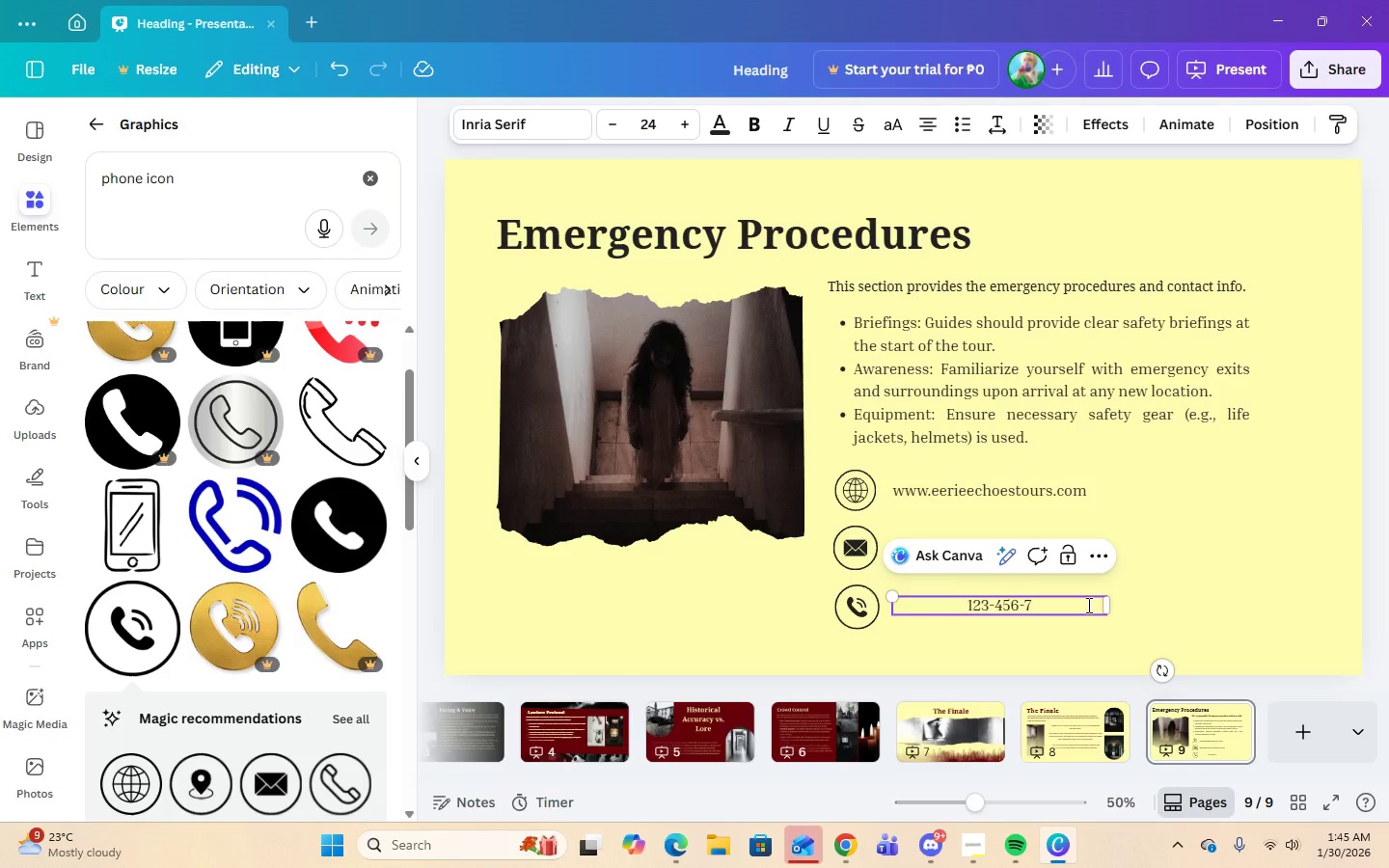 
key(Numpad8)
 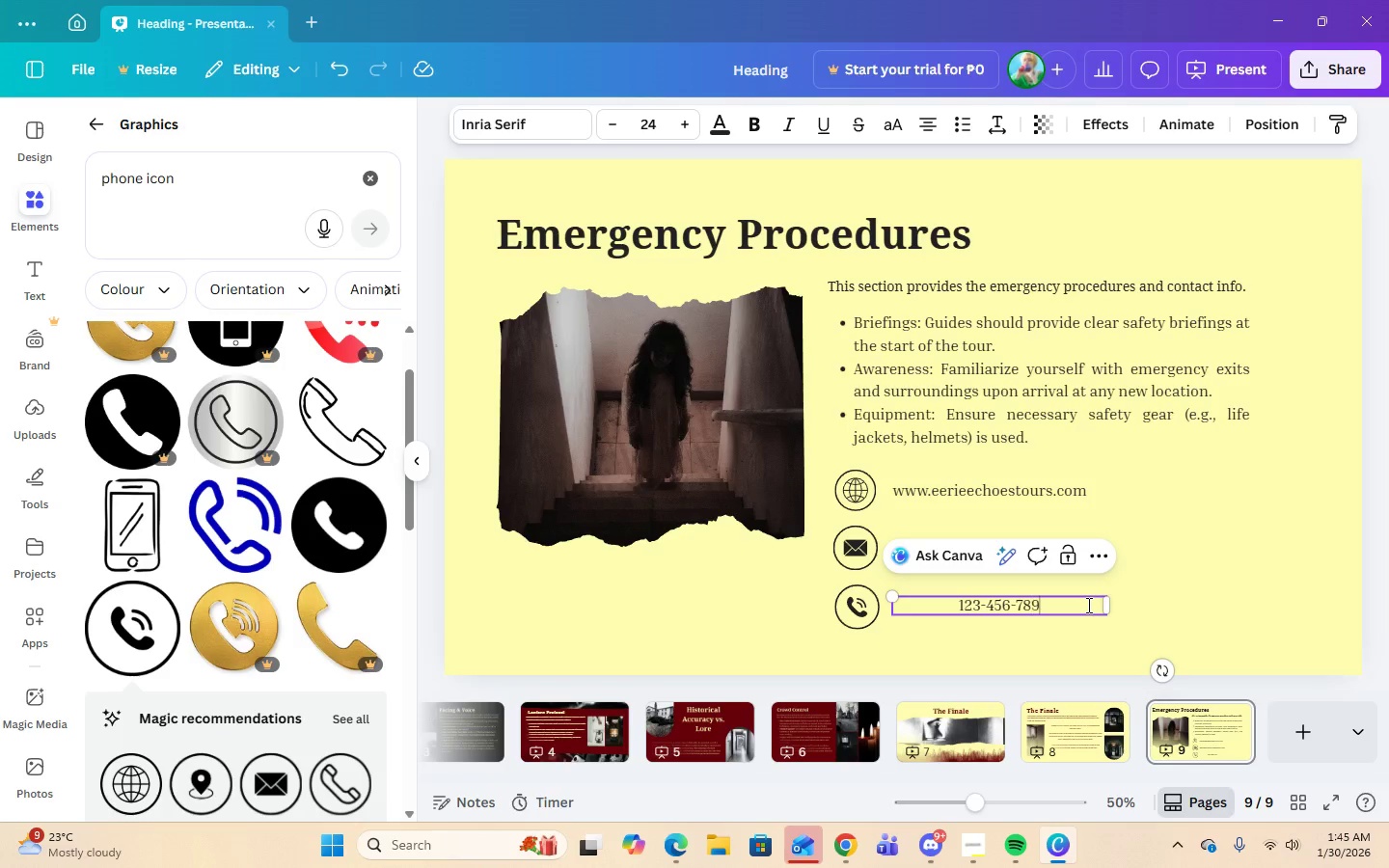 
key(Numpad9)
 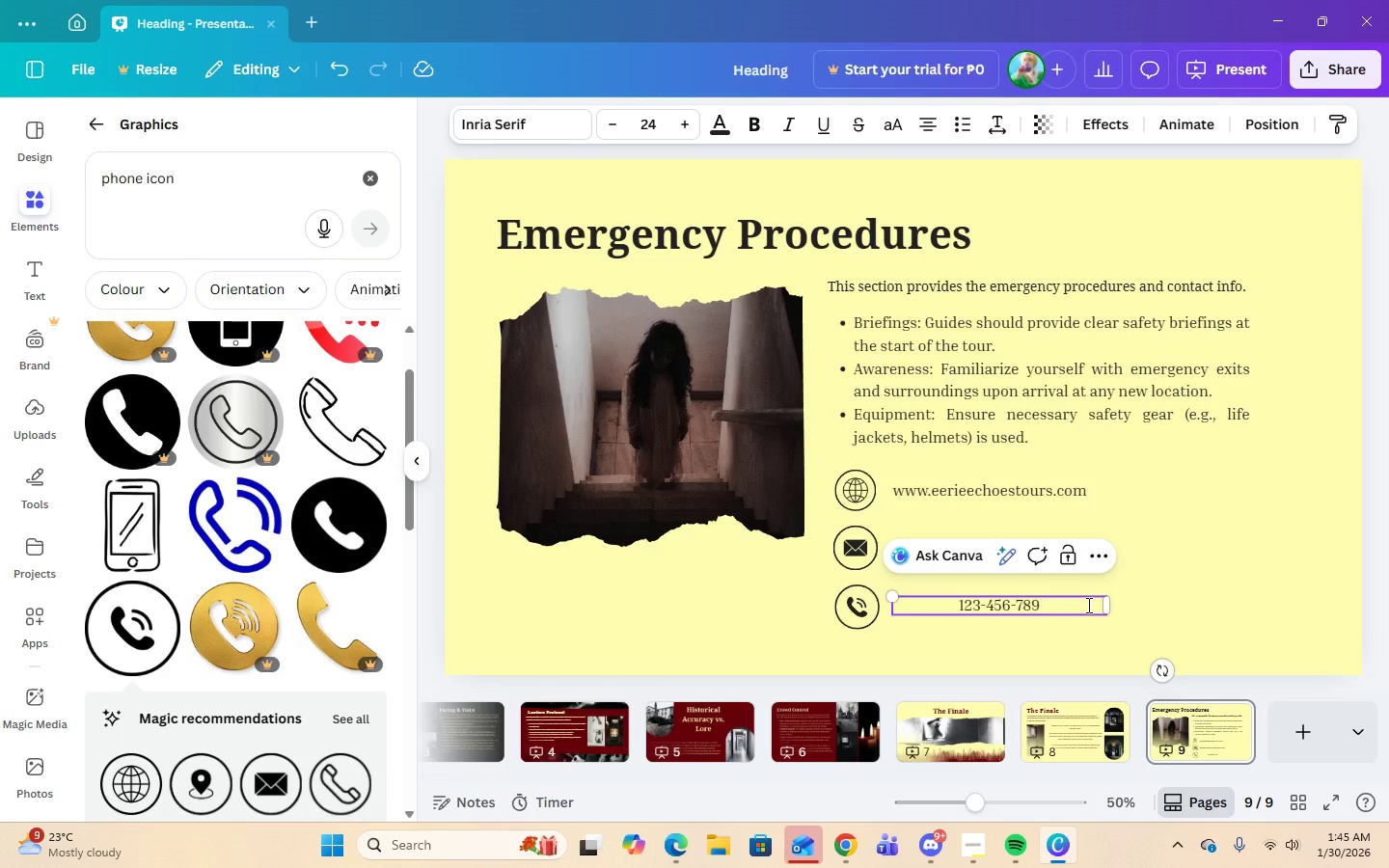 
key(Numpad0)
 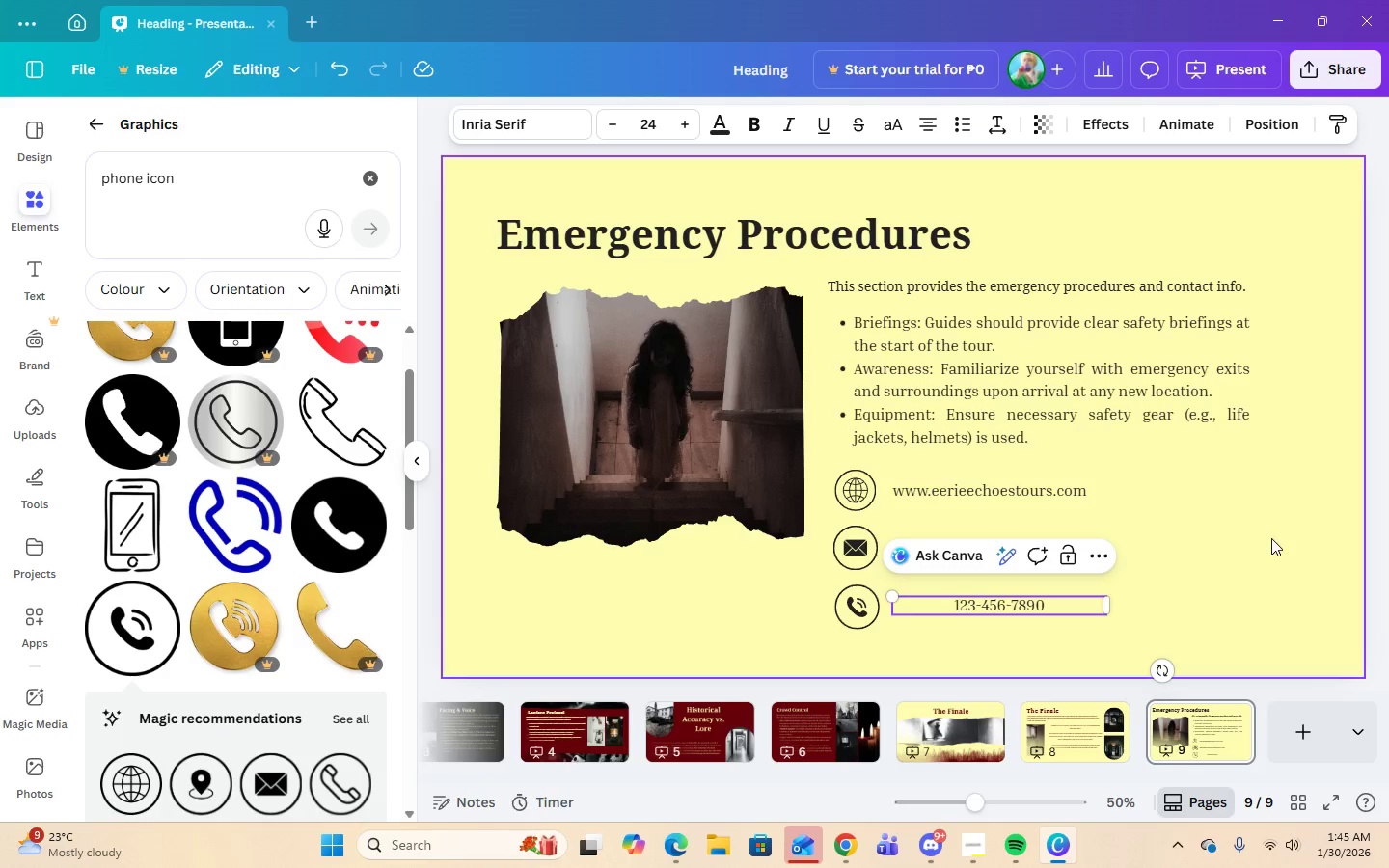 
left_click([1271, 538])
 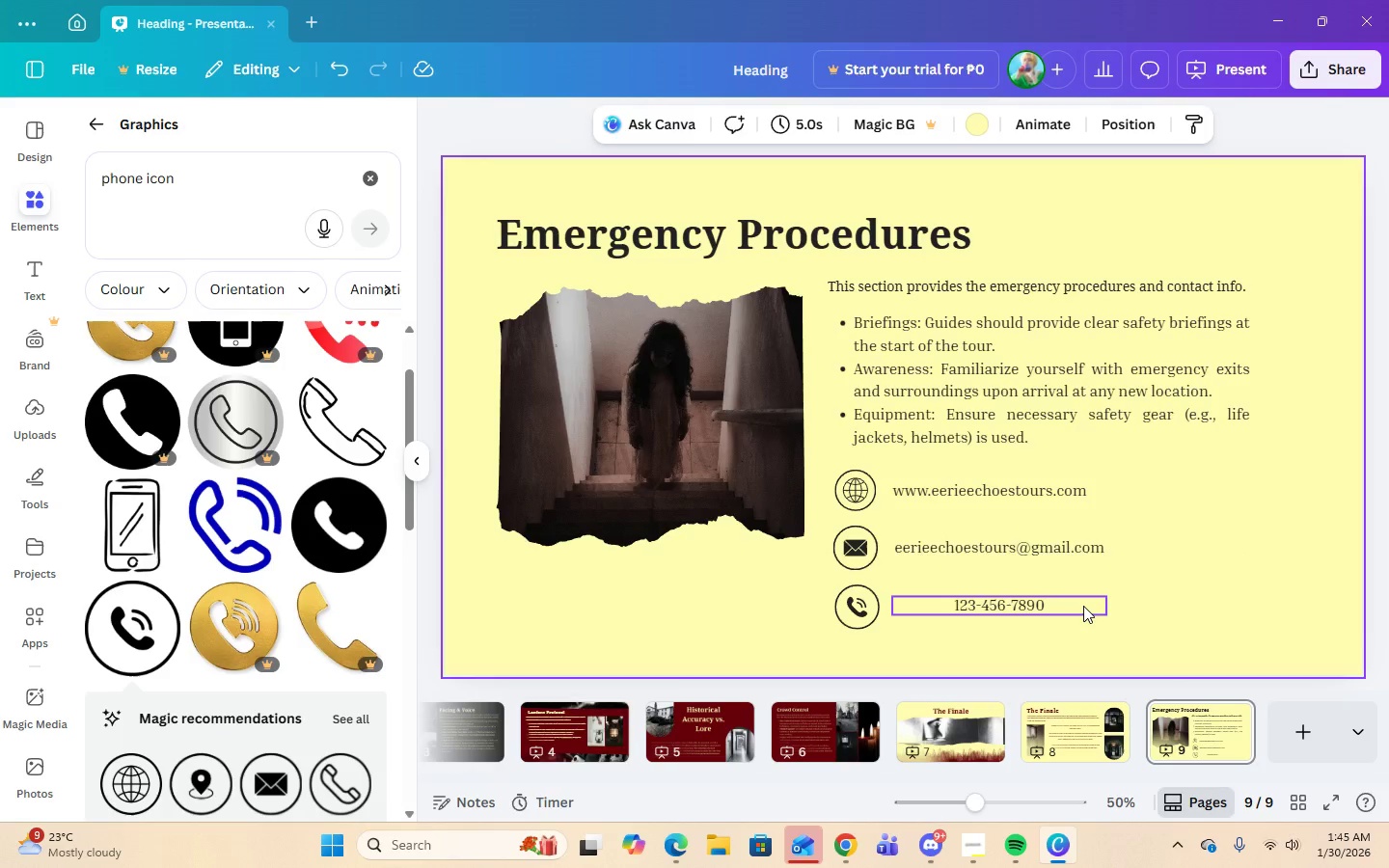 
left_click([1083, 606])
 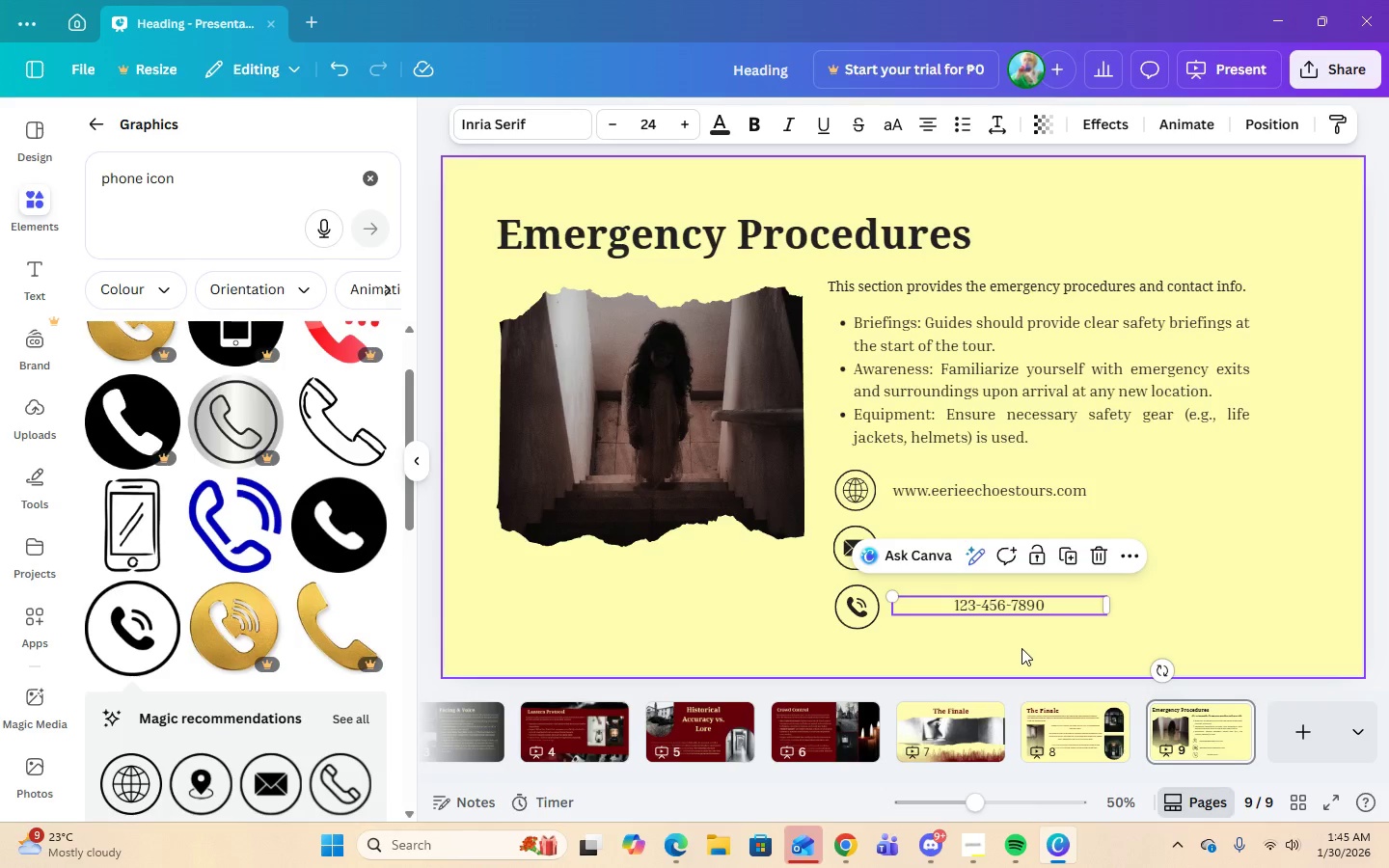 
double_click([1015, 609])
 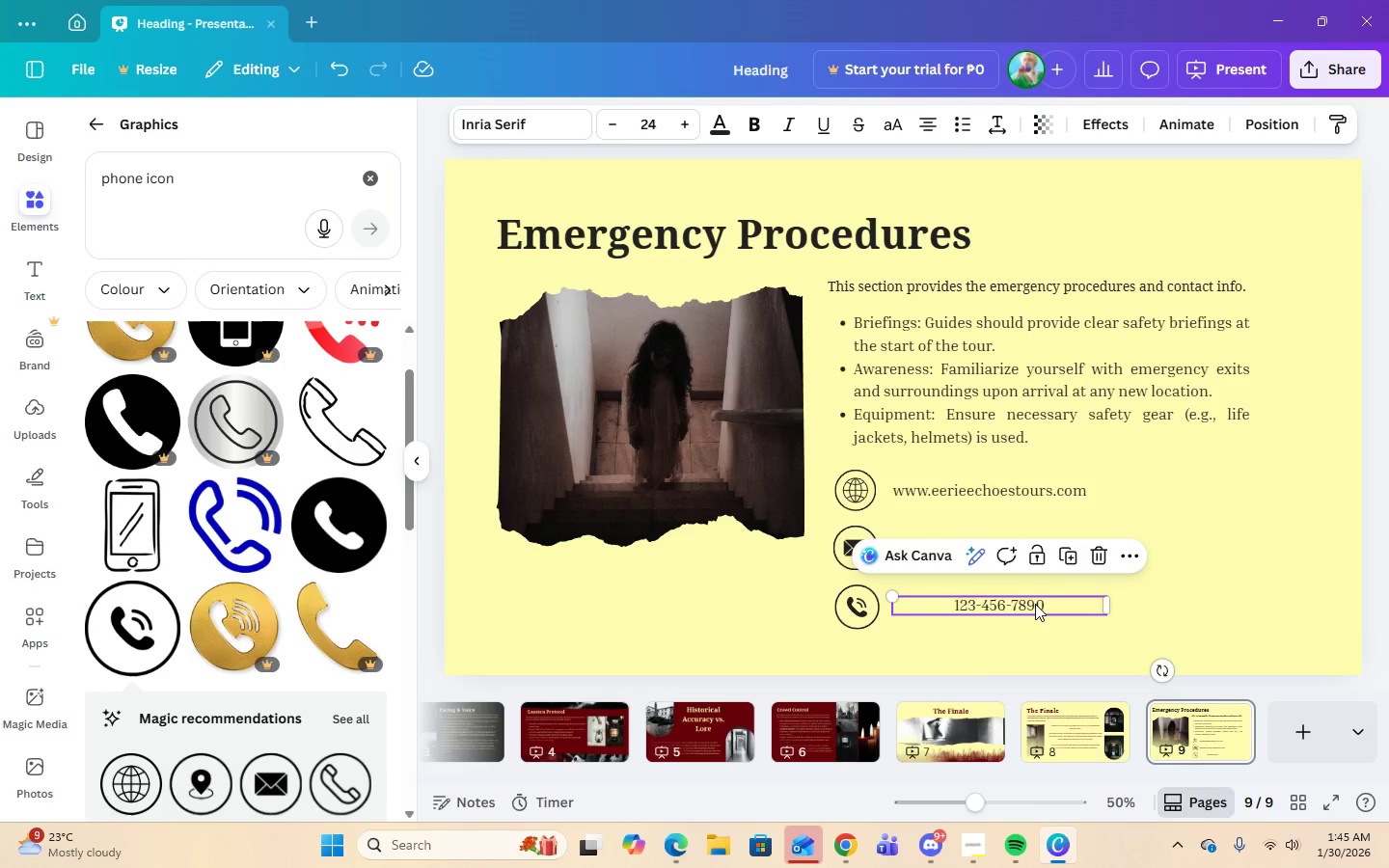 
left_click_drag(start_coordinate=[1035, 604], to_coordinate=[981, 606])
 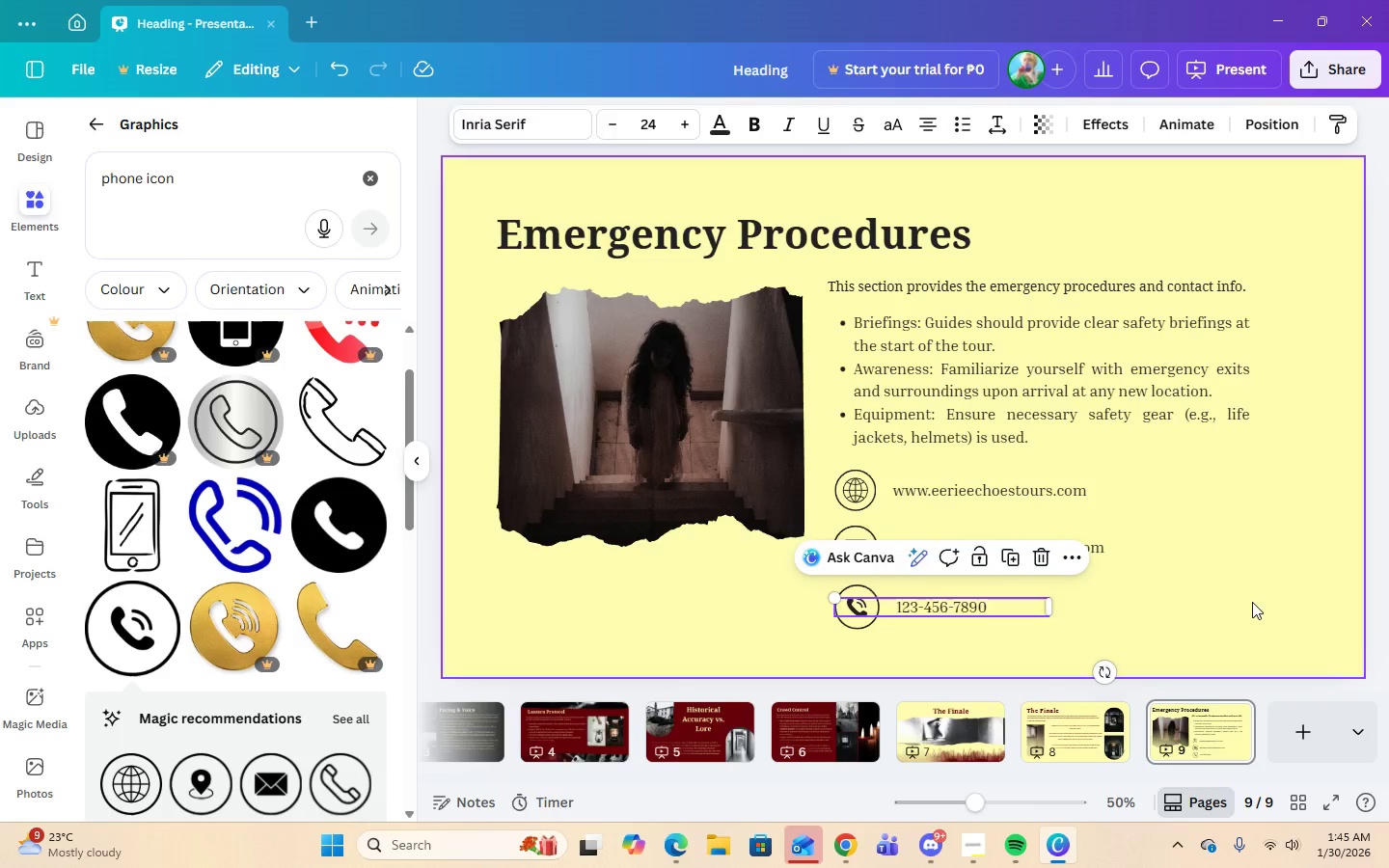 
left_click([1252, 602])
 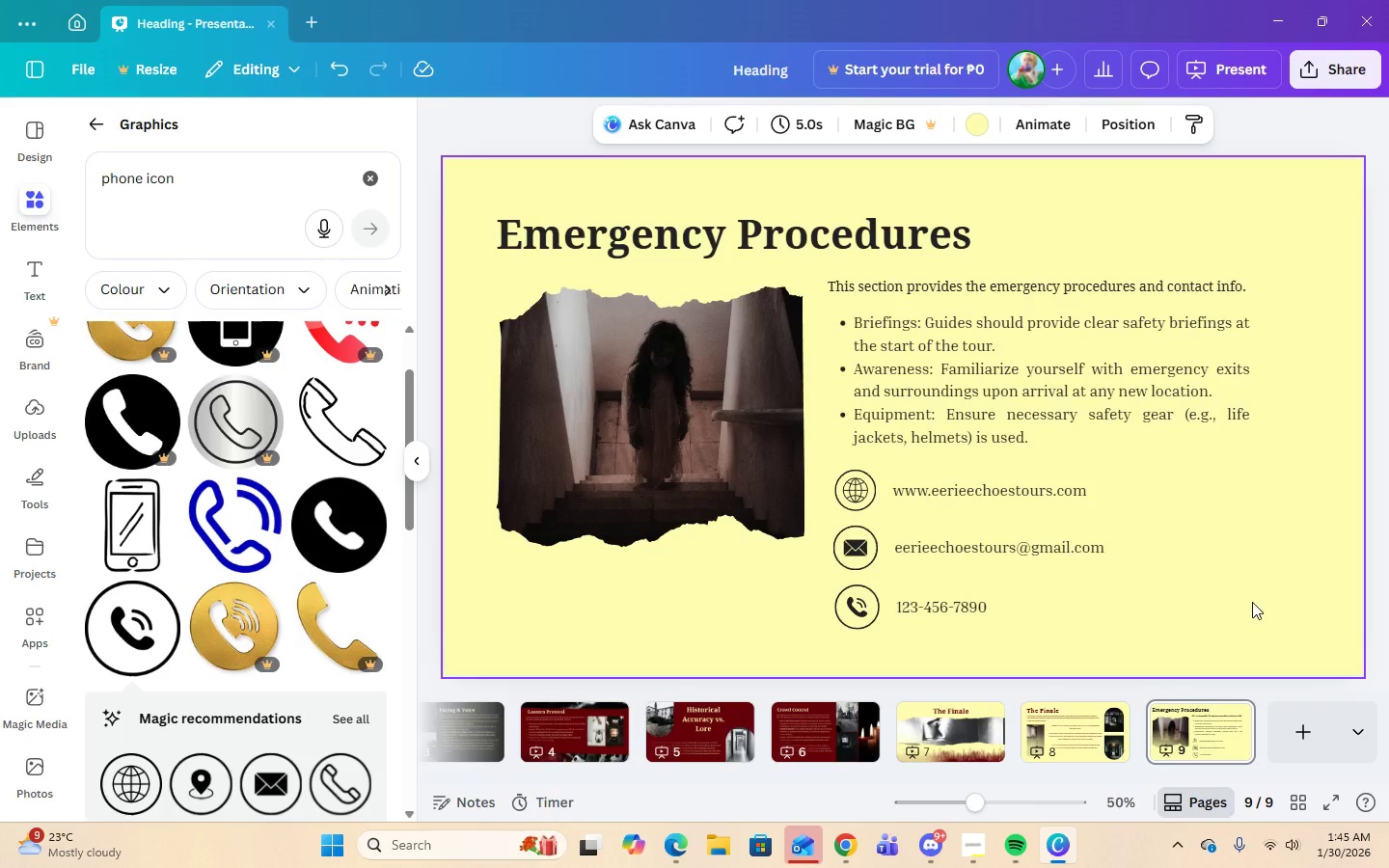 
wait(8.3)
 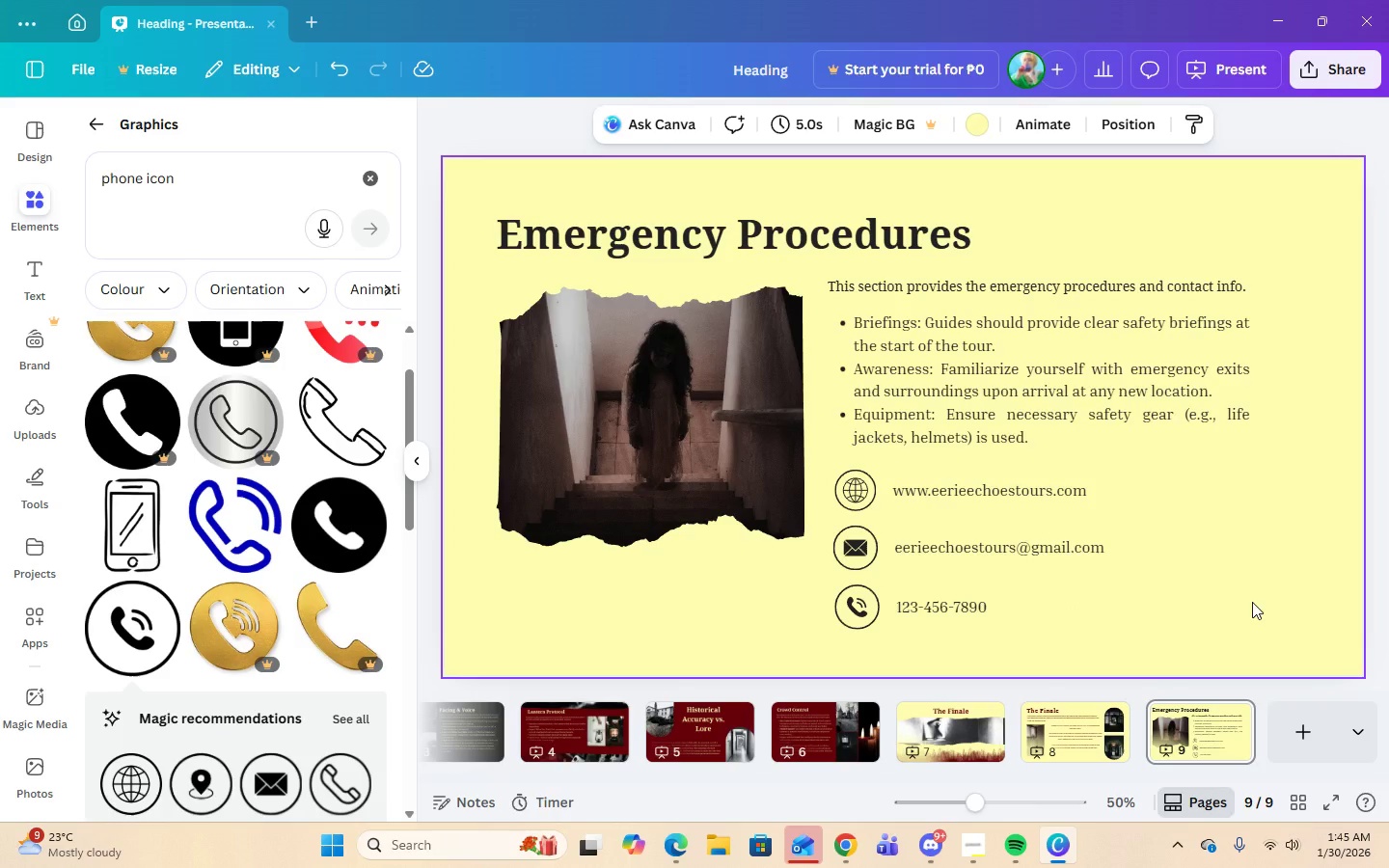 
left_click([967, 437])
 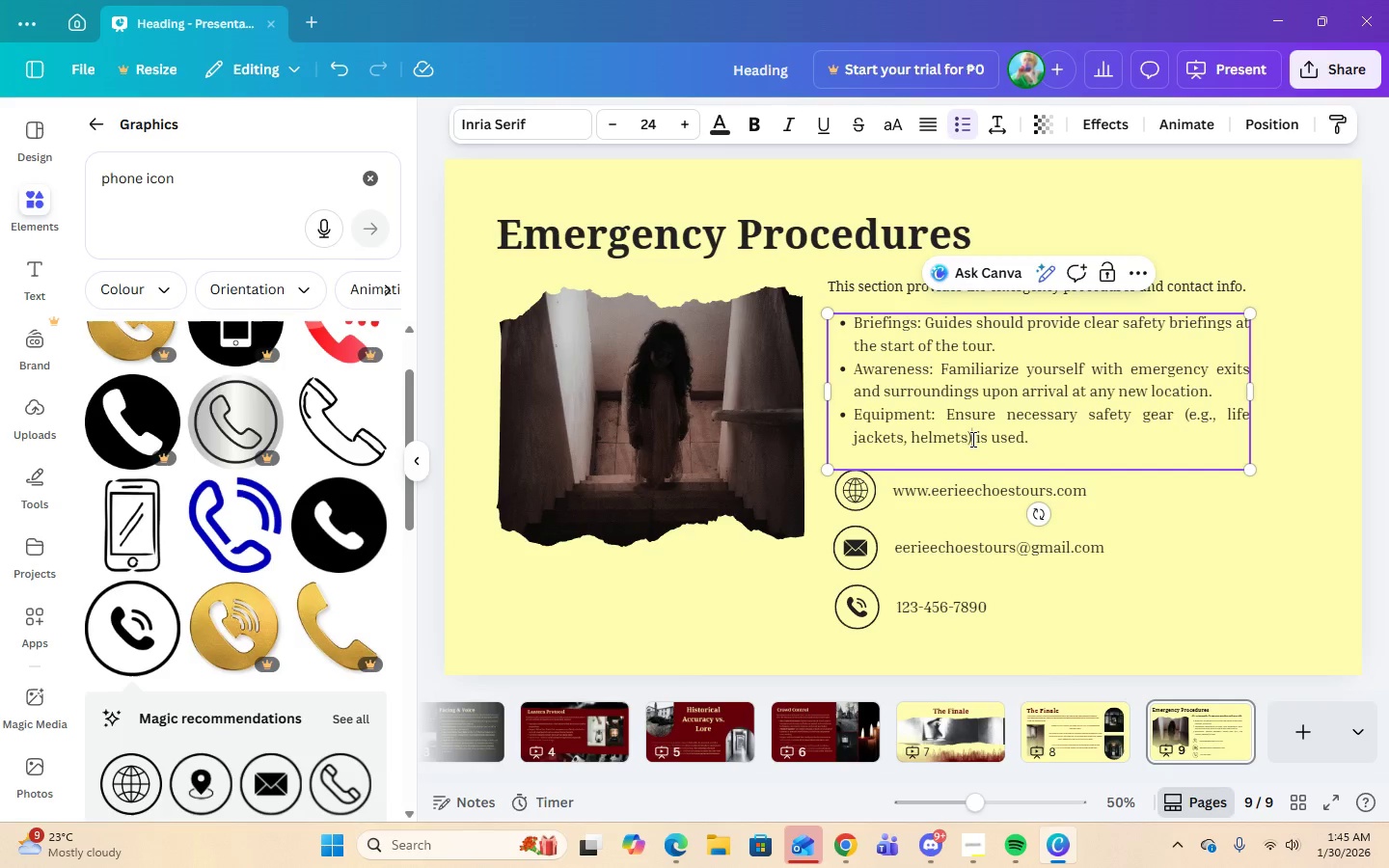 
double_click([971, 439])
 